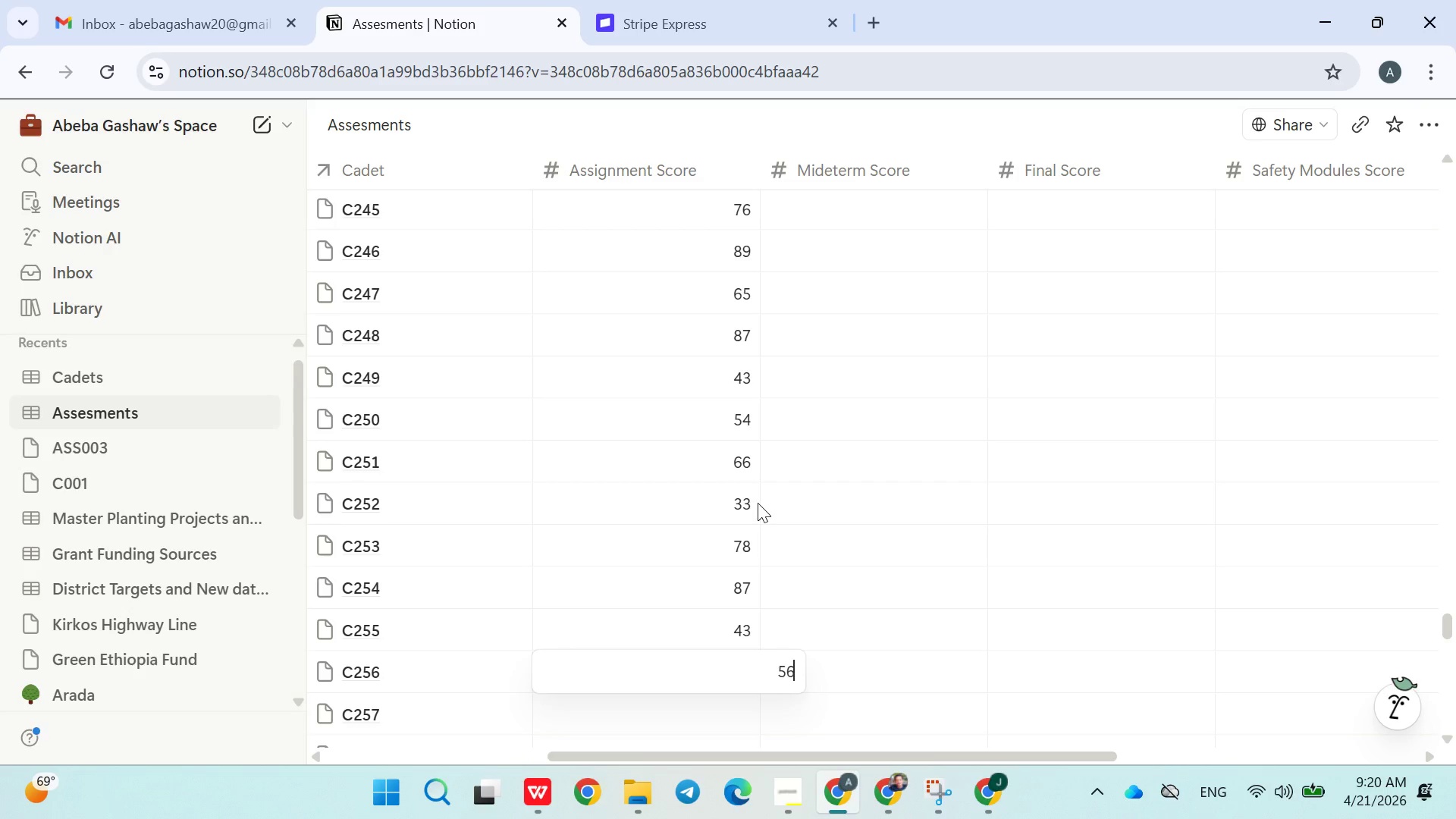 
key(Enter)
 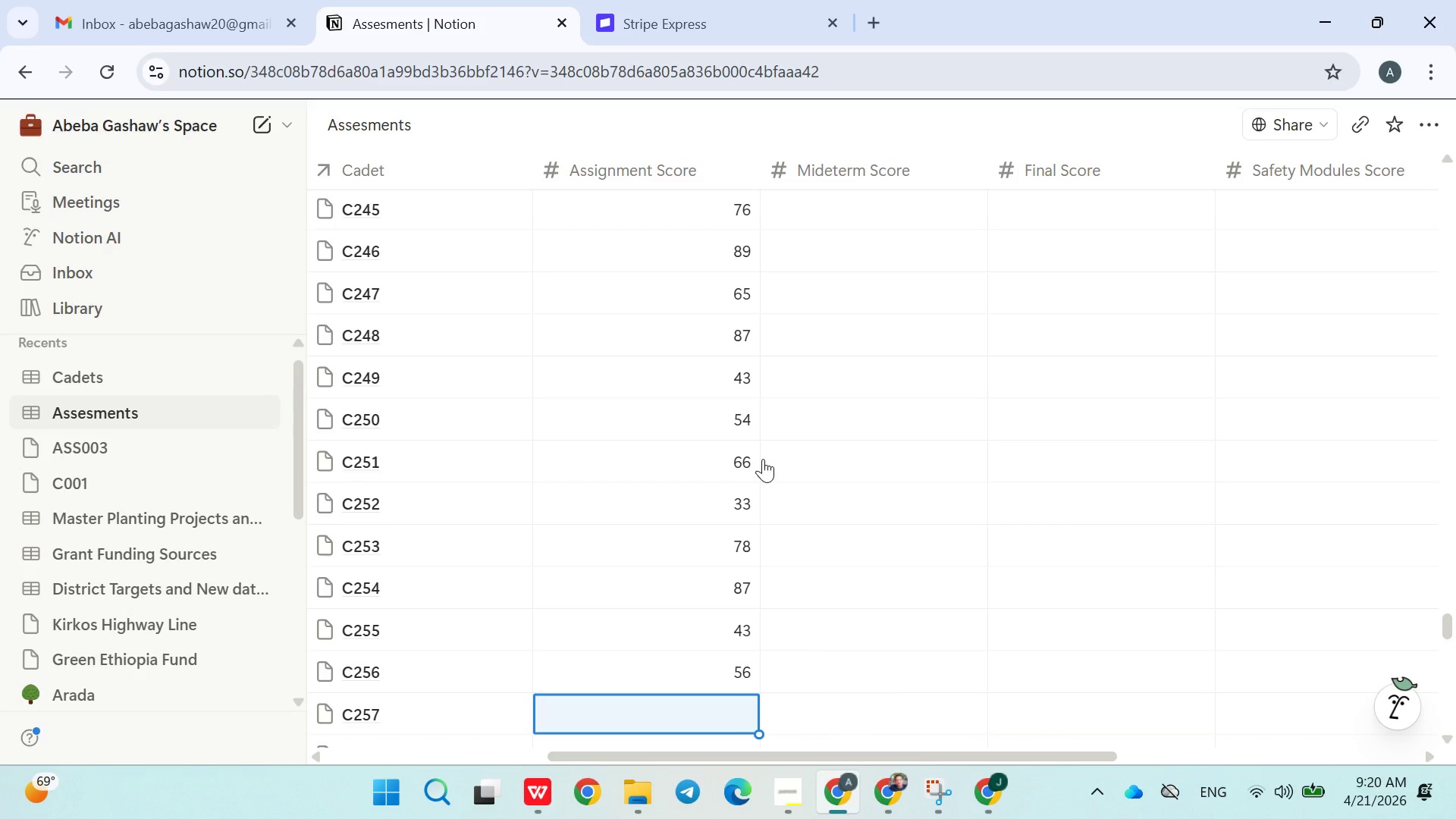 
type(34)
 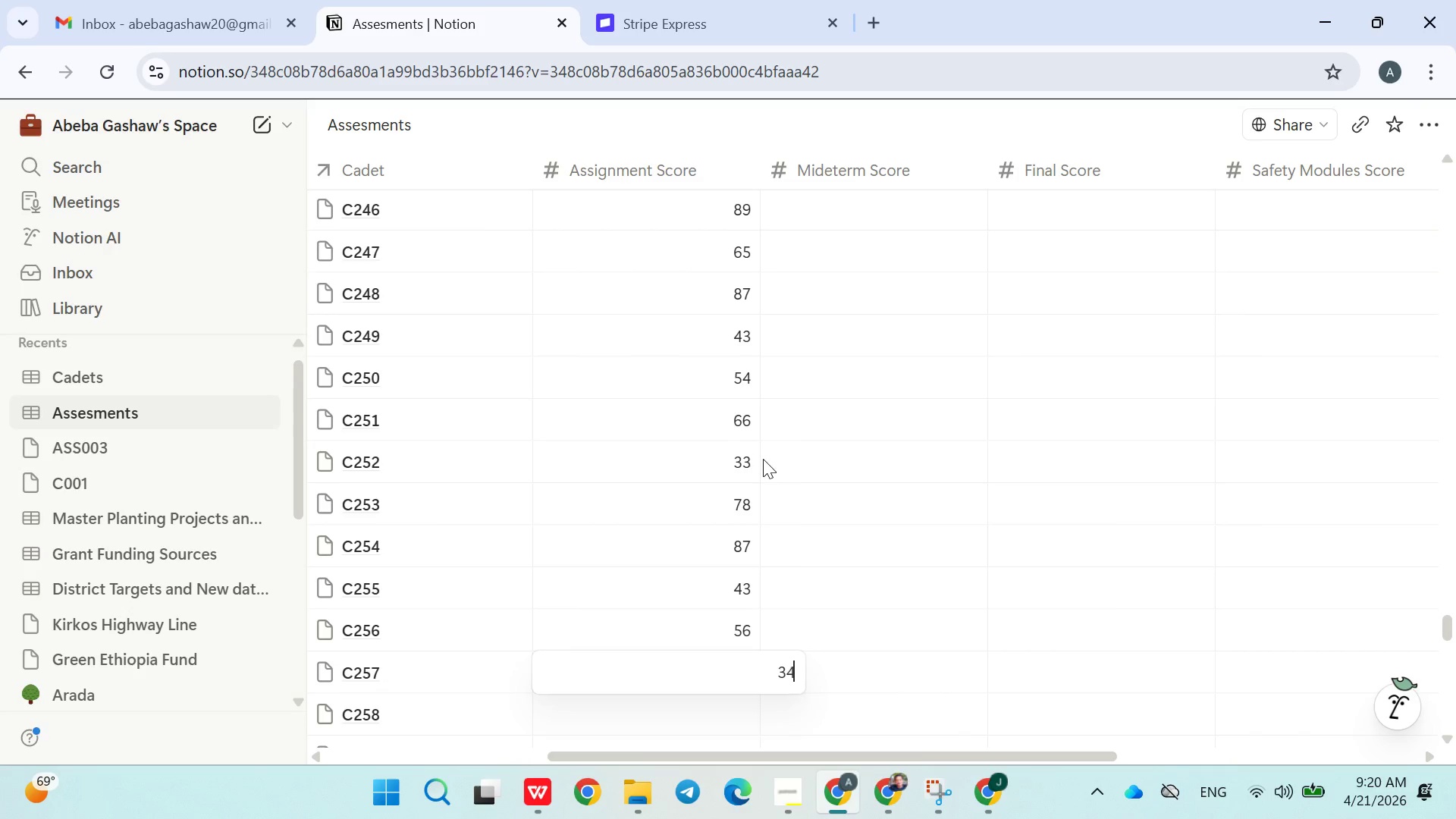 
key(Enter)
 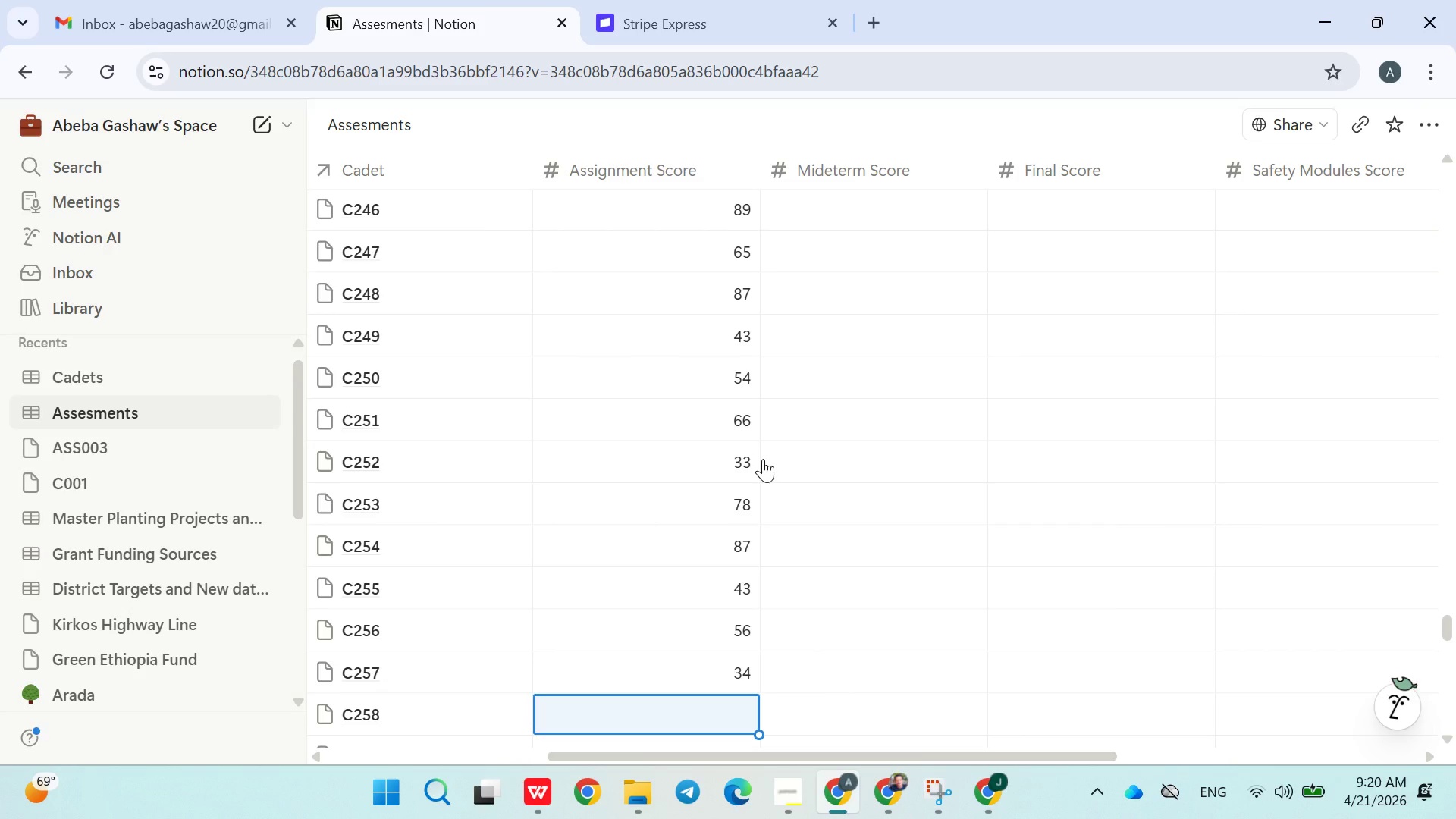 
type(76)
 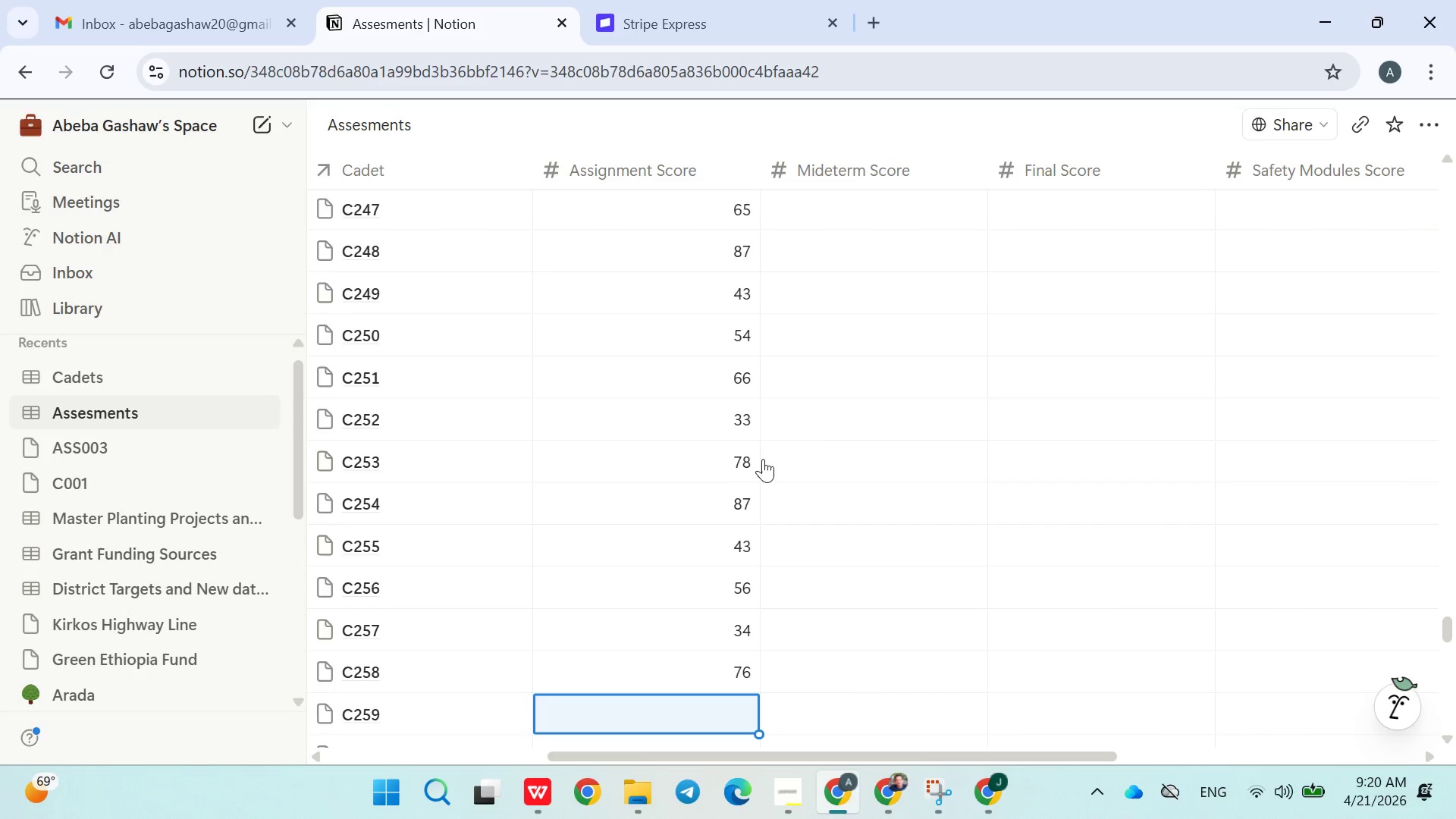 
key(Enter)
 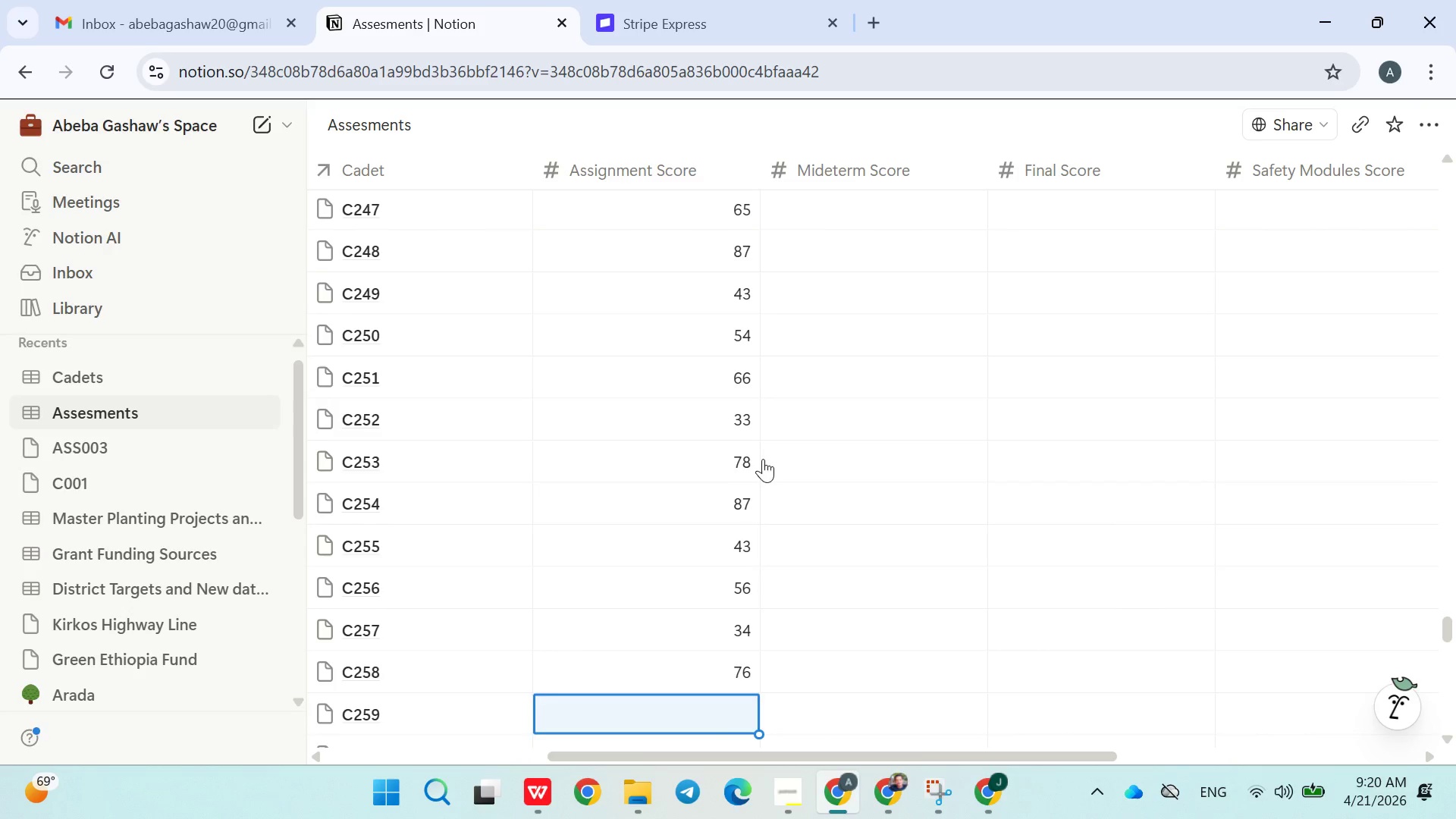 
type(87)
 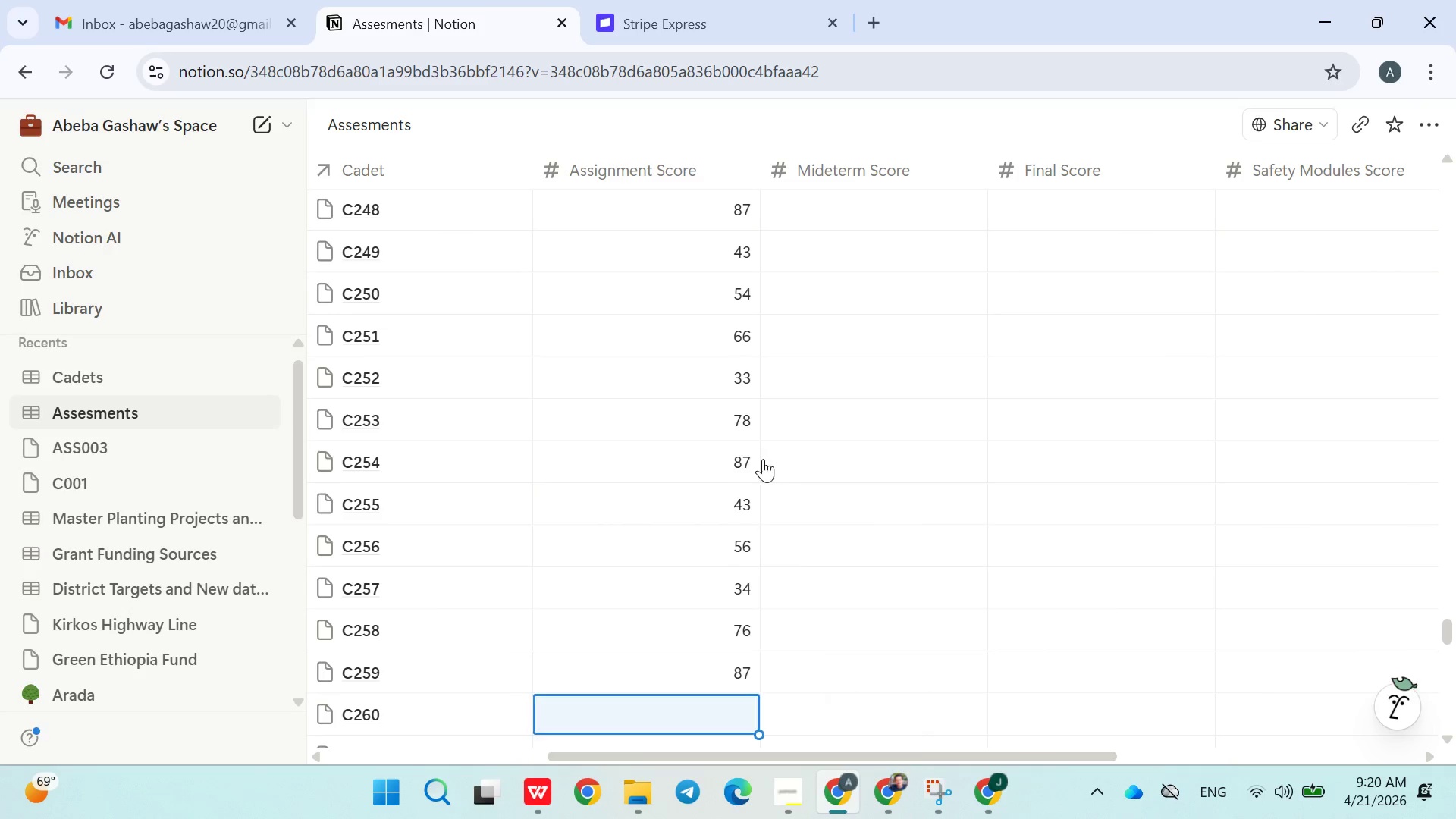 
key(Enter)
 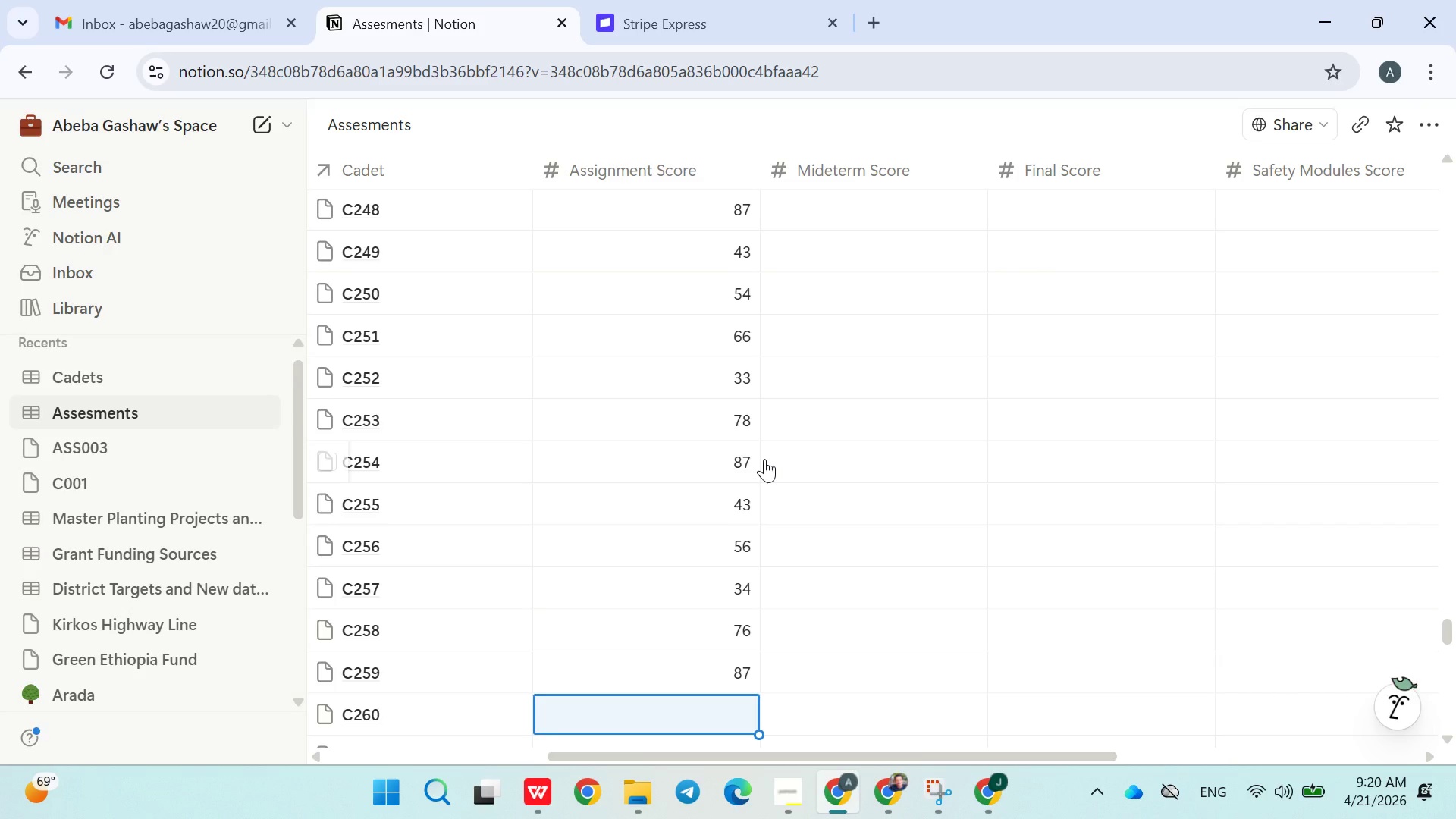 
wait(30.34)
 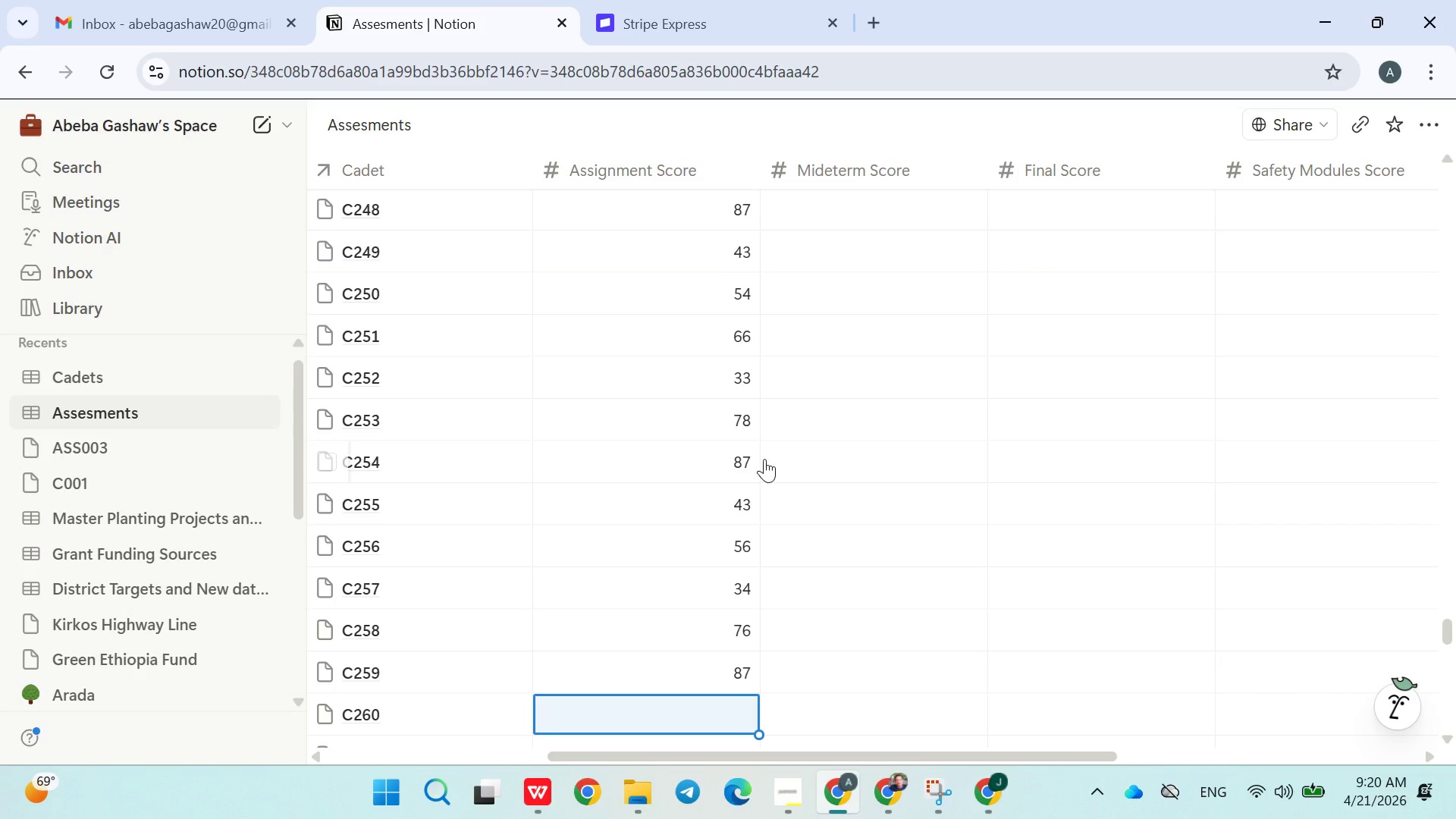 
type(65)
 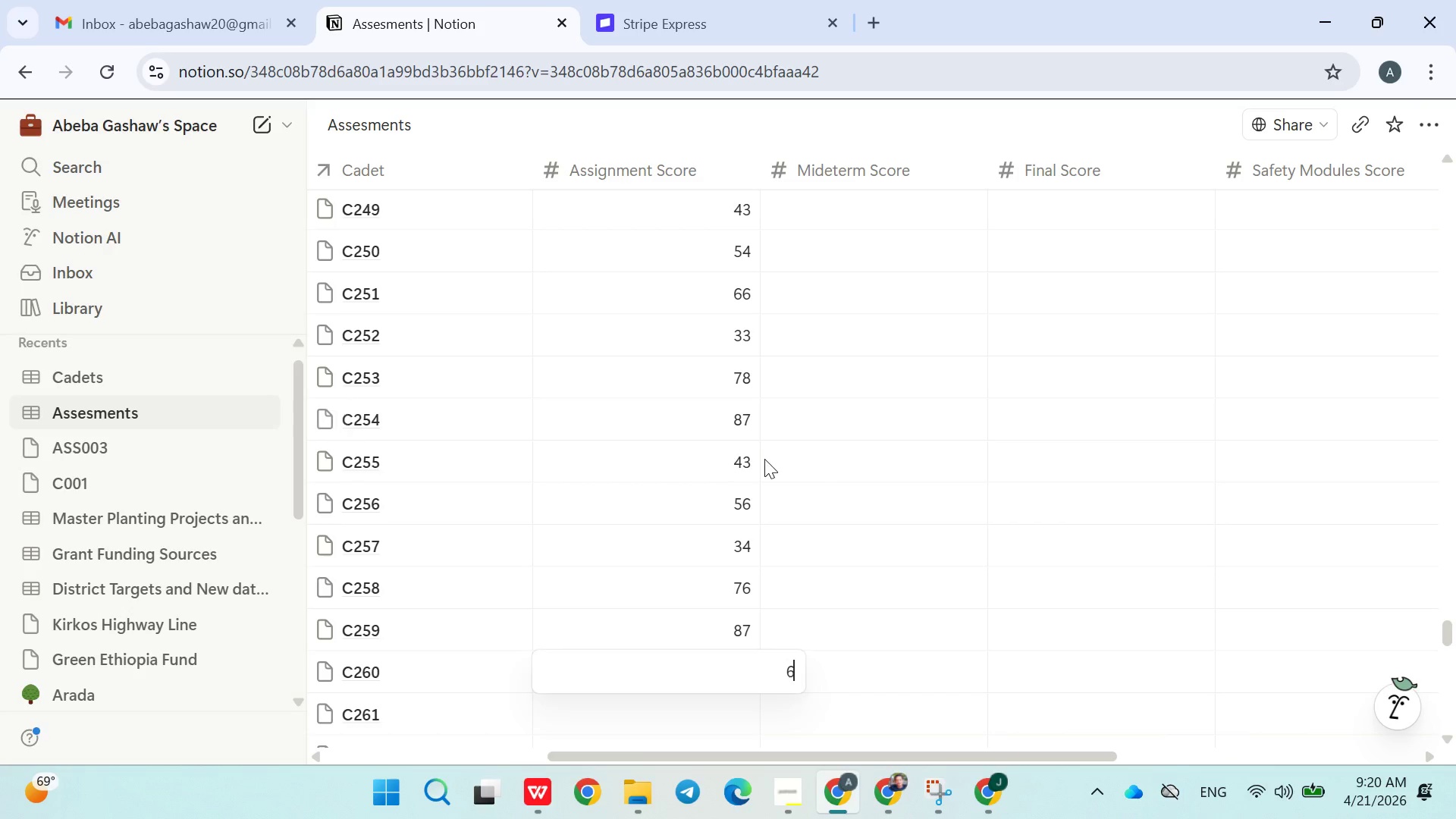 
key(Enter)
 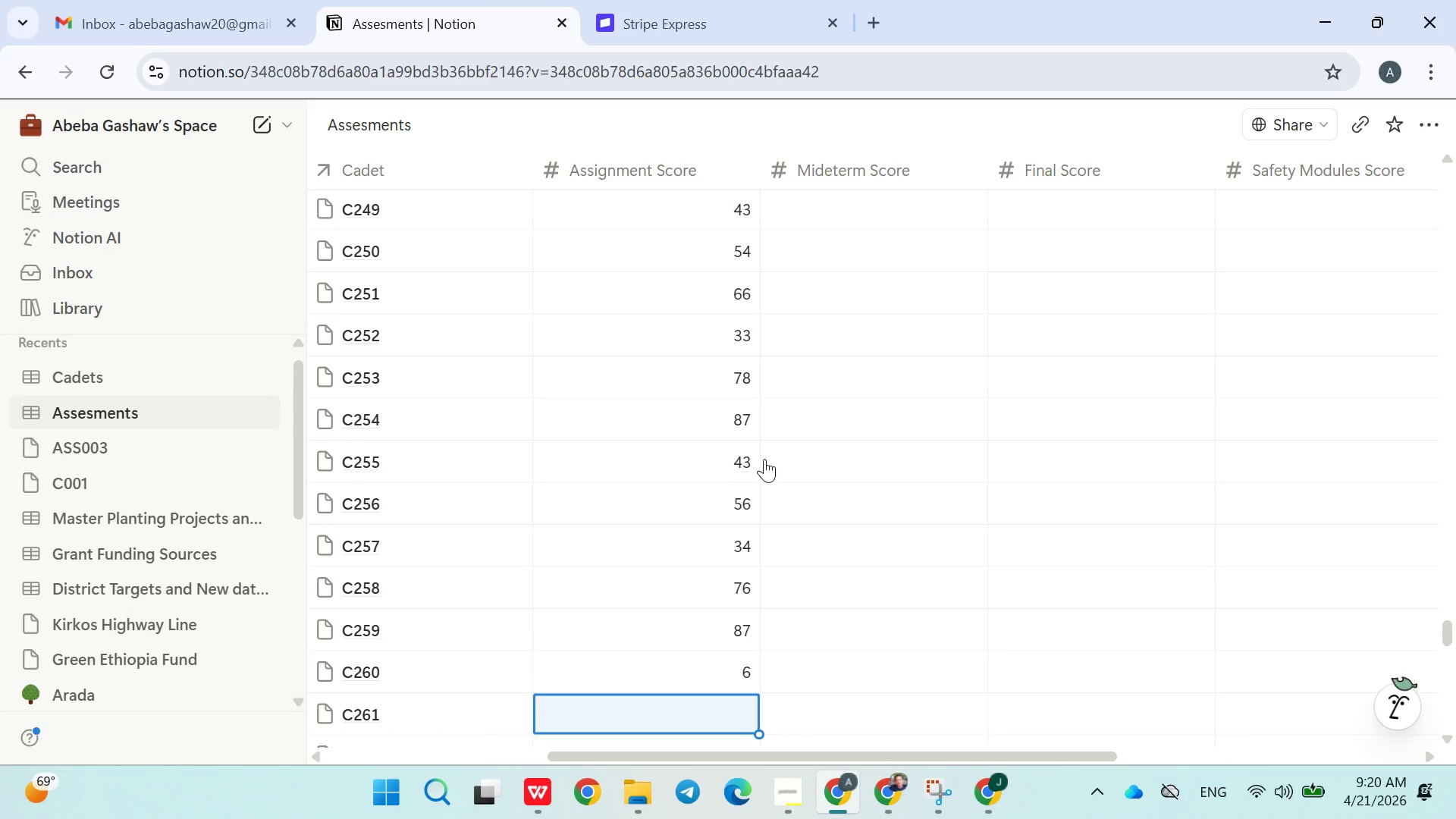 
key(ArrowUp)
 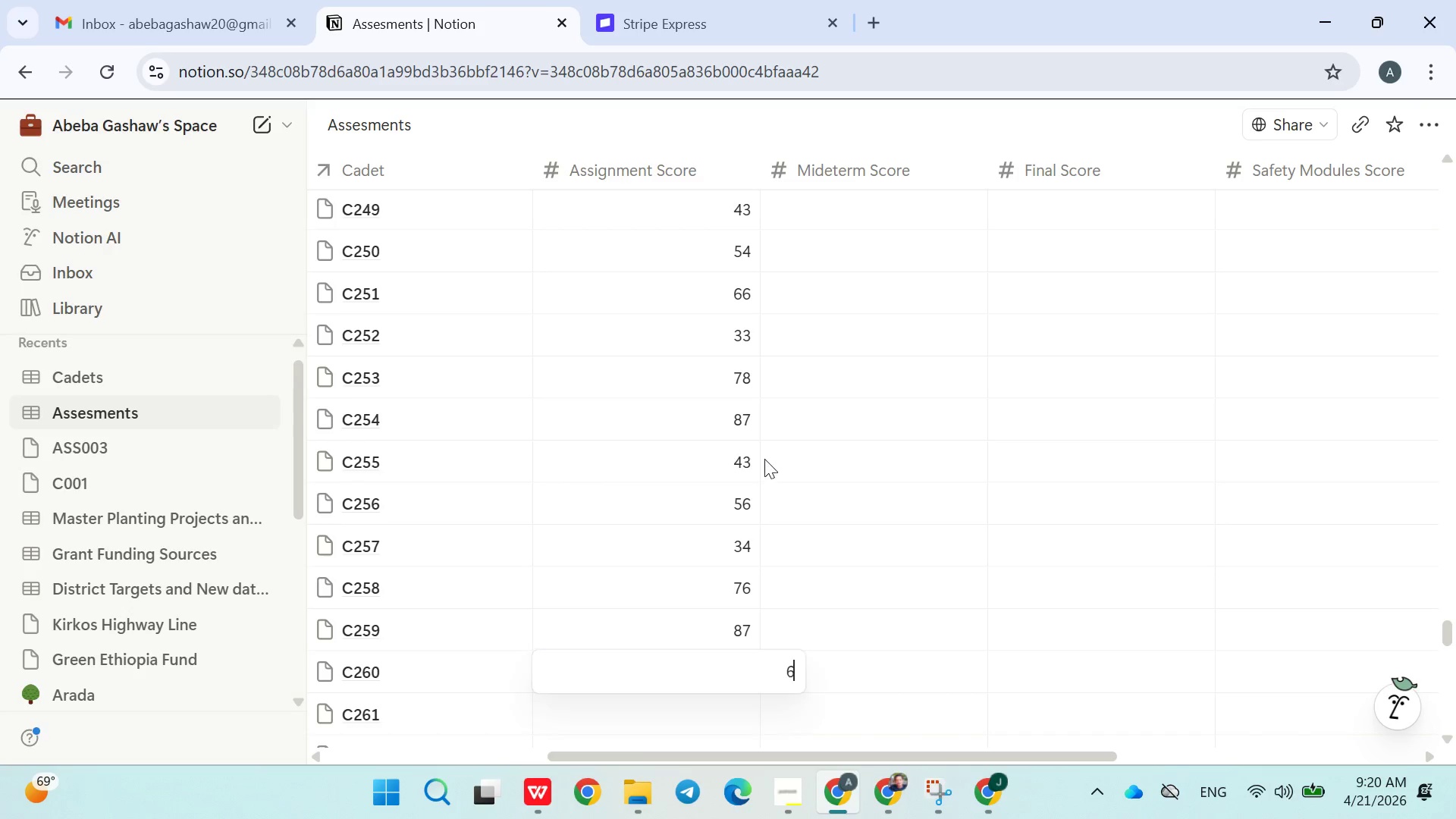 
type(65)
 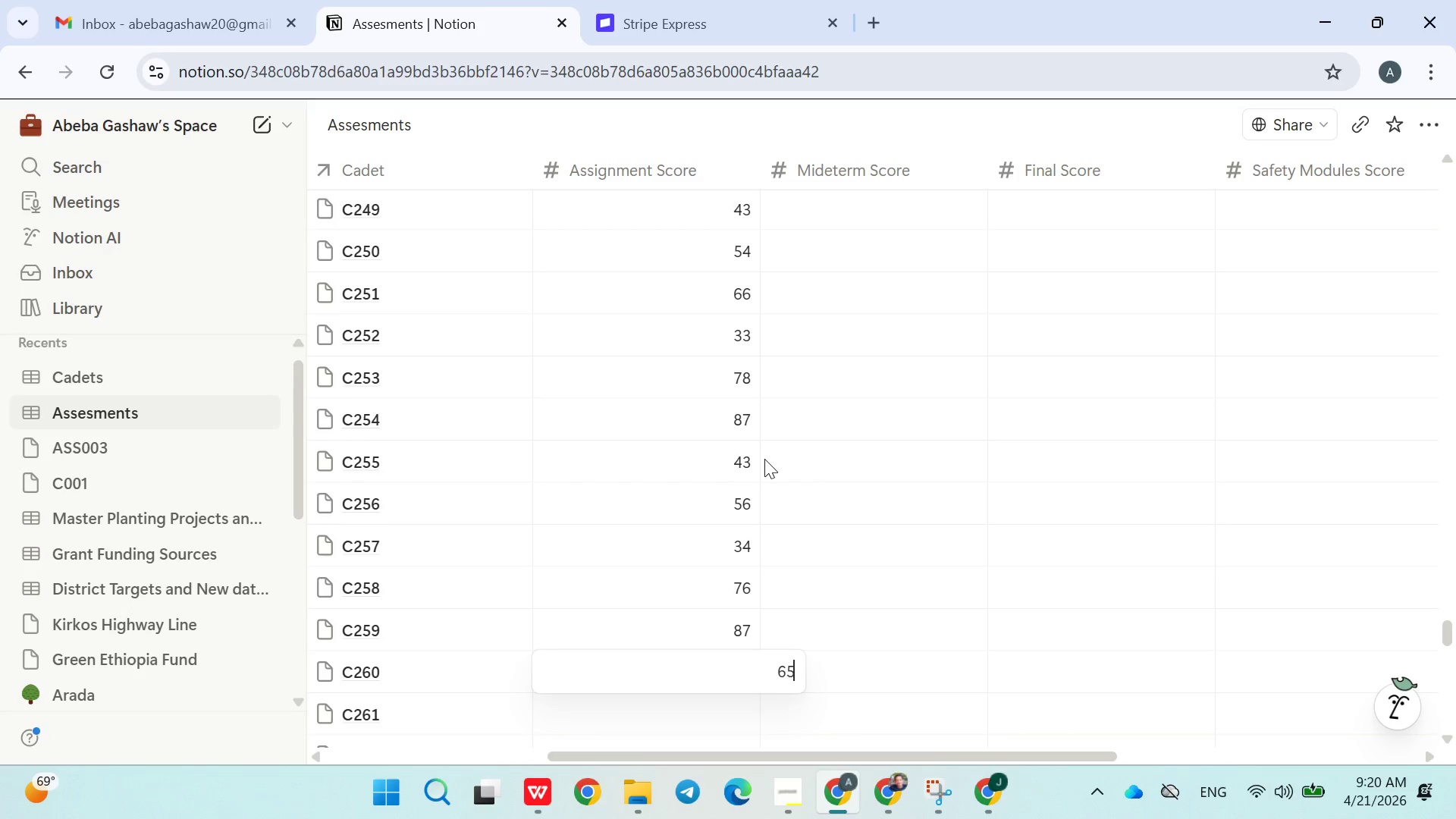 
key(Enter)
 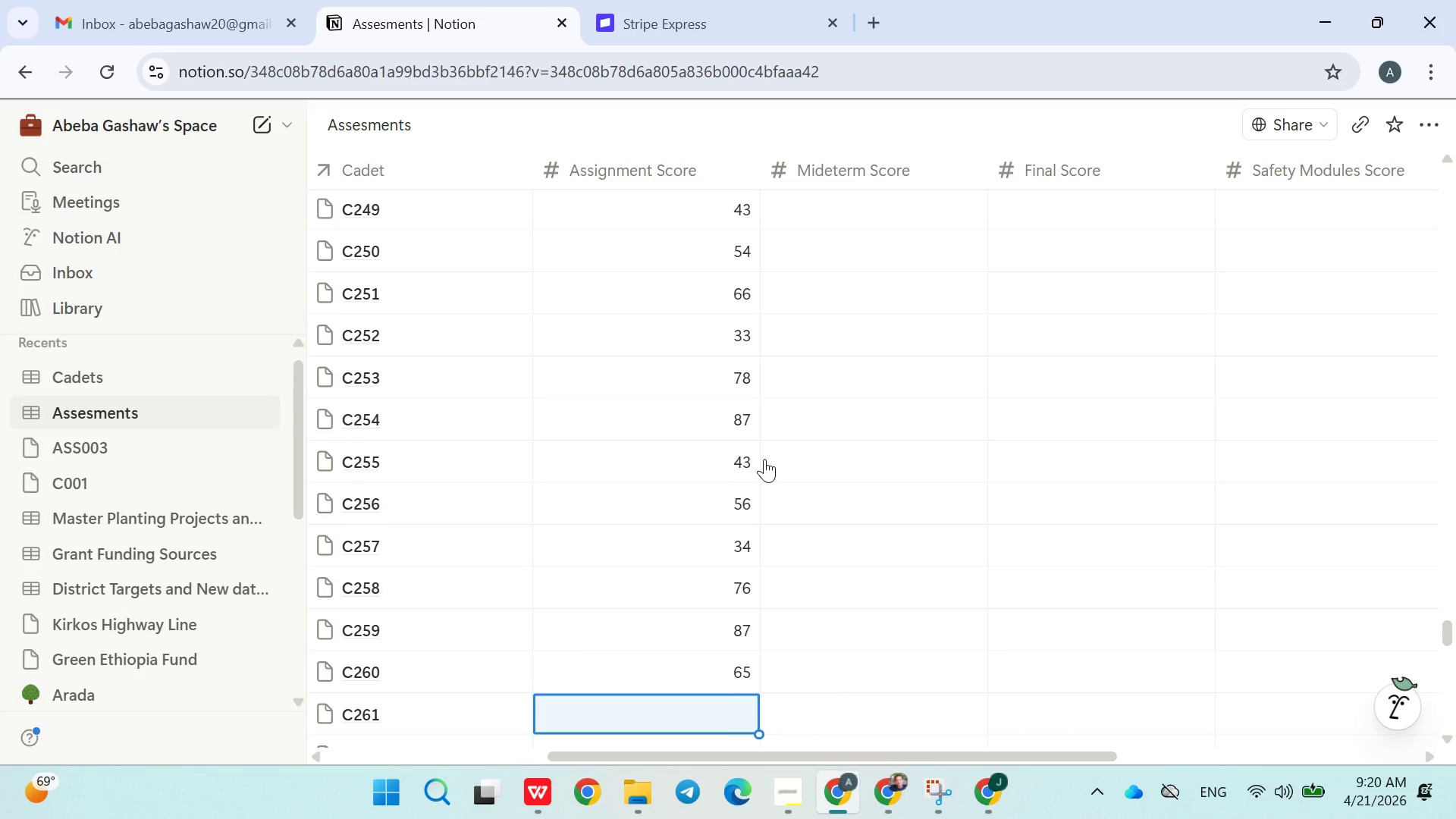 
type(78)
 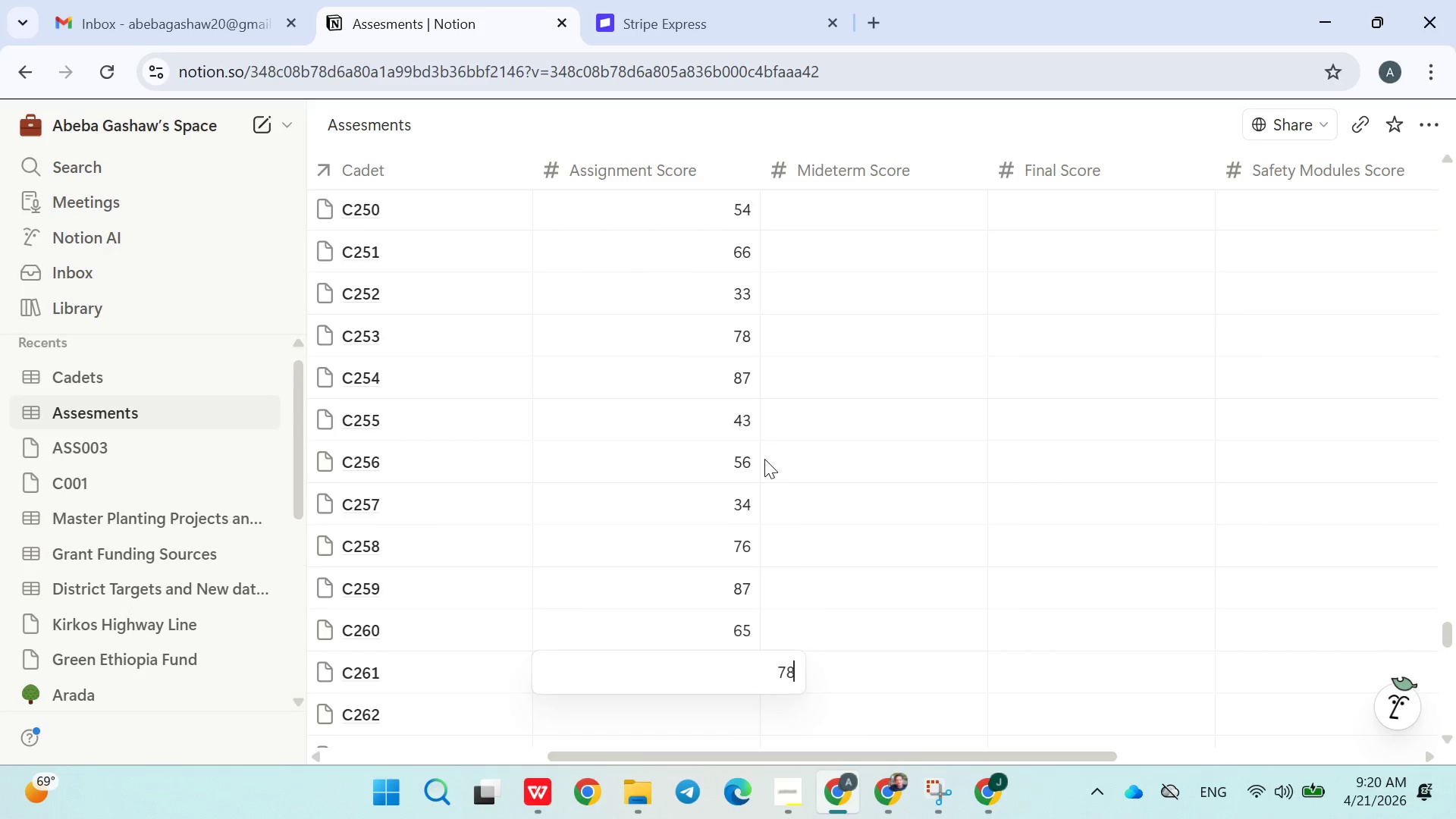 
key(Enter)
 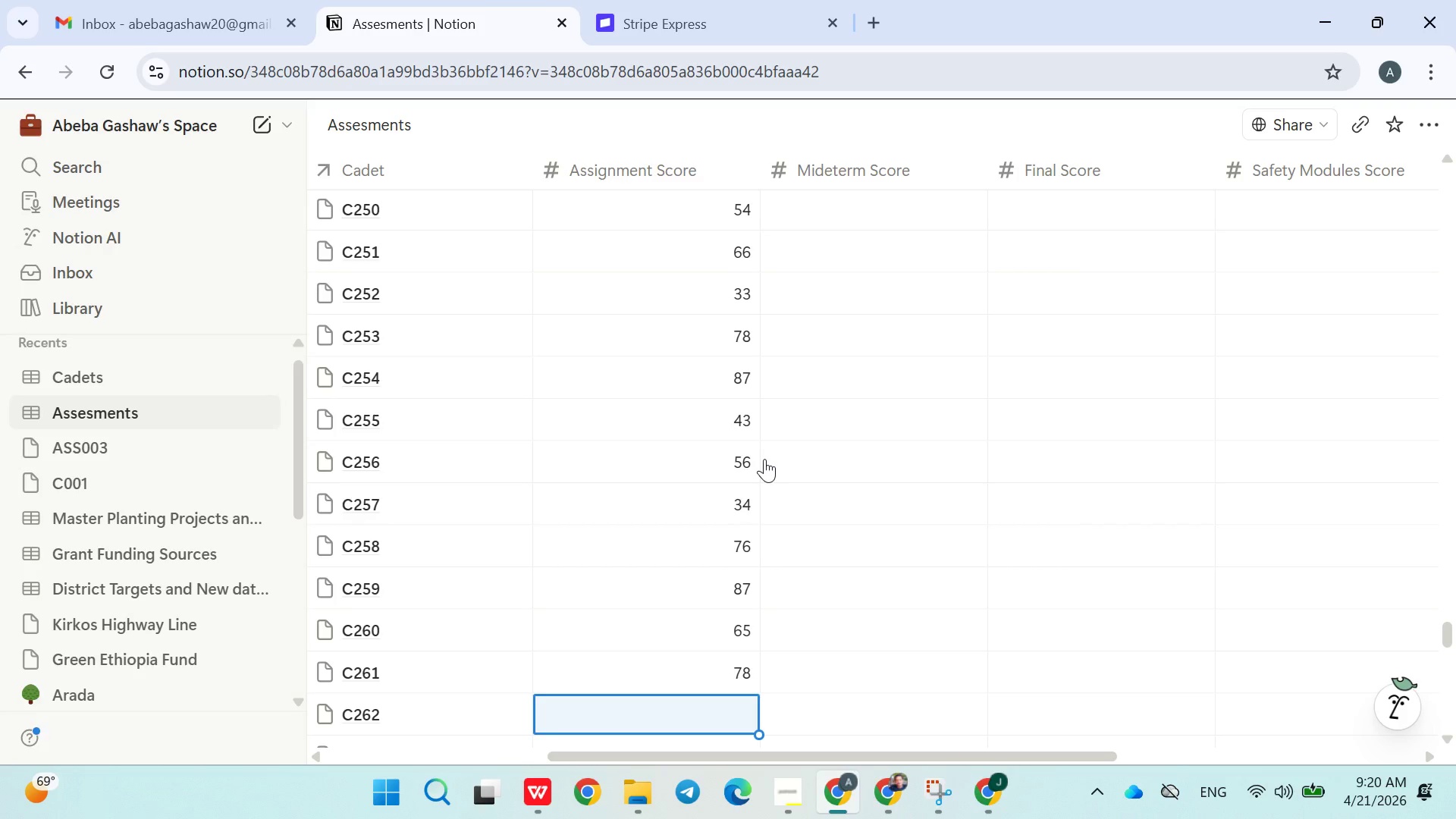 
type(55)
 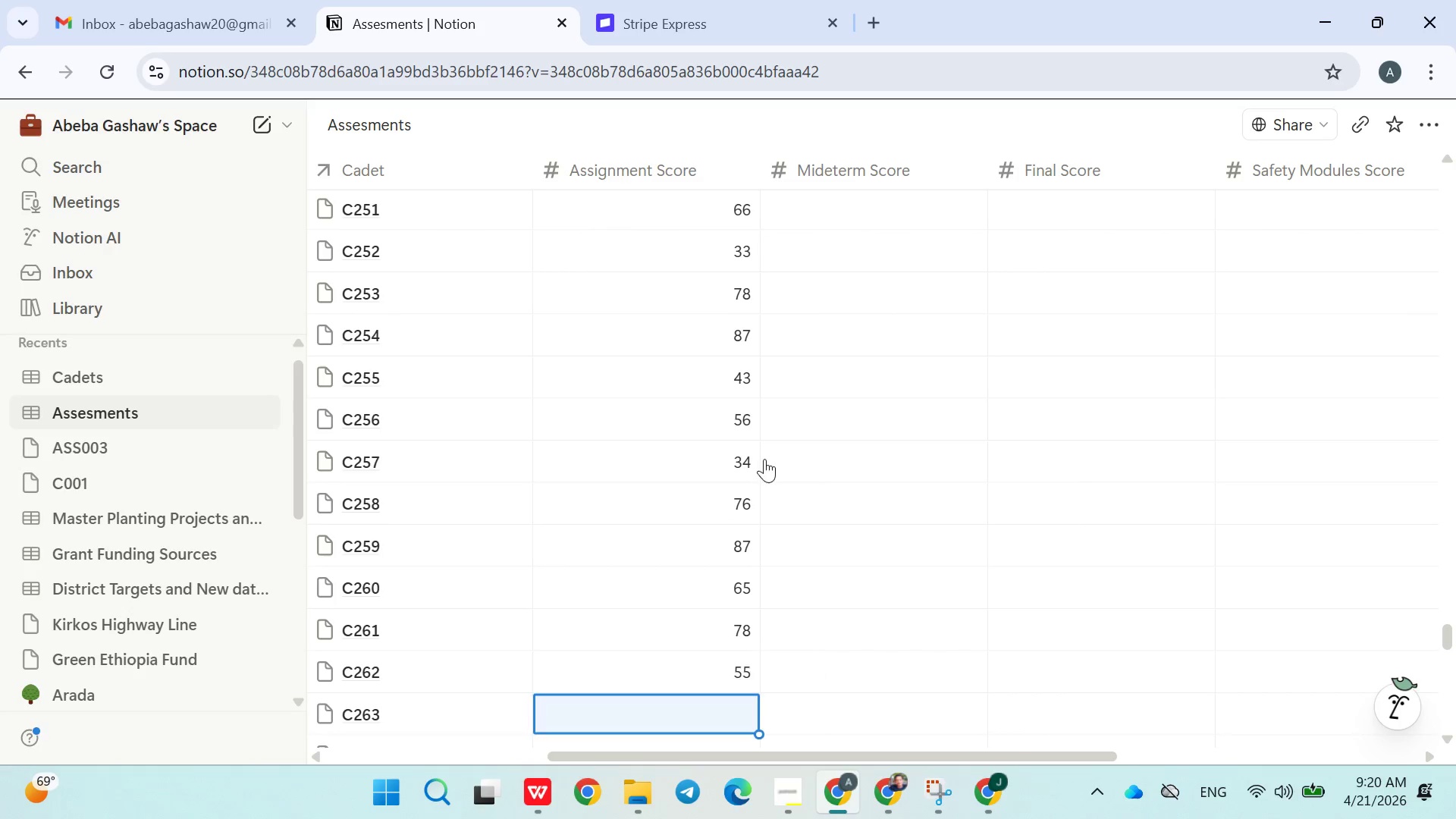 
key(Enter)
 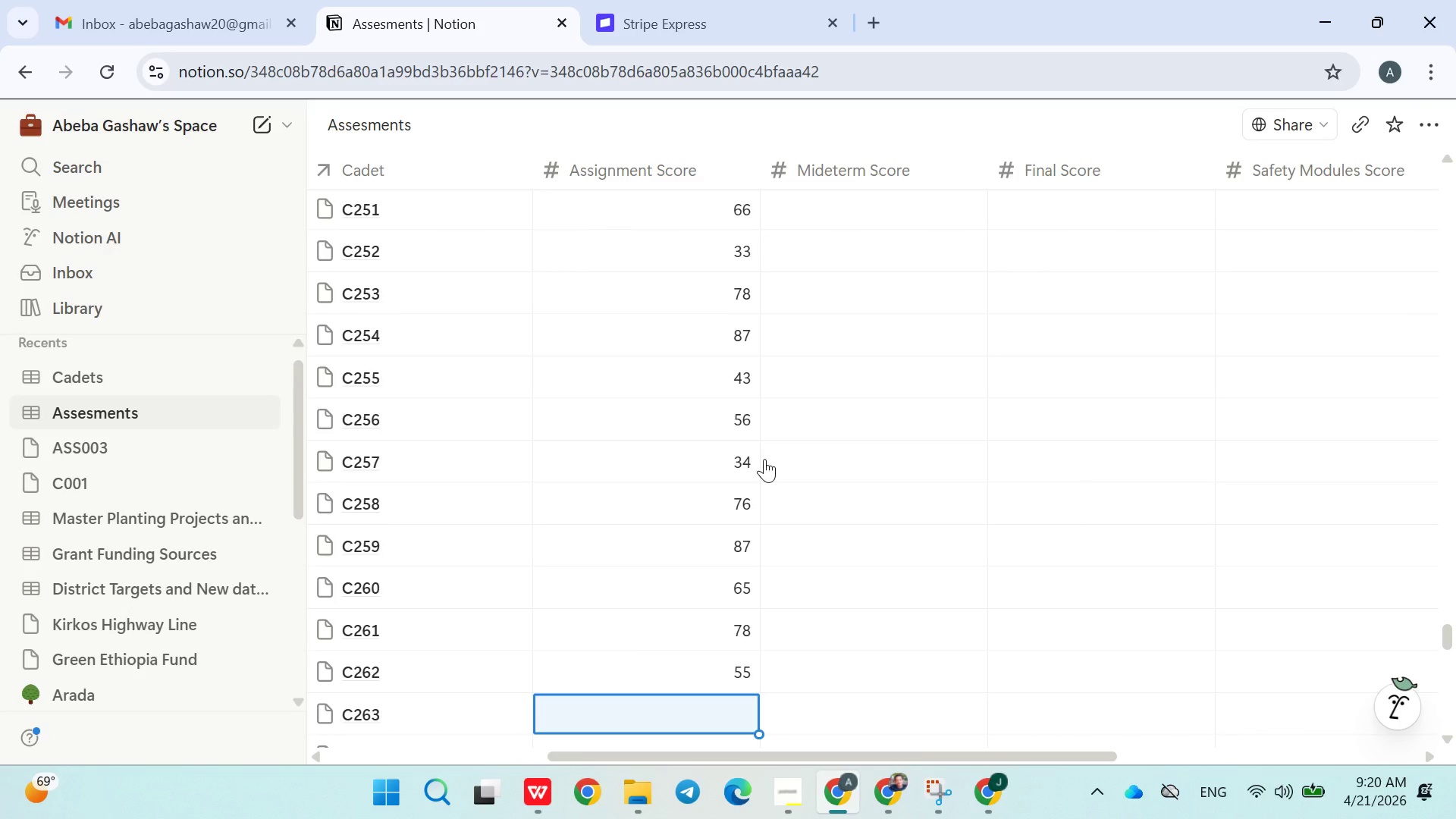 
type(43)
 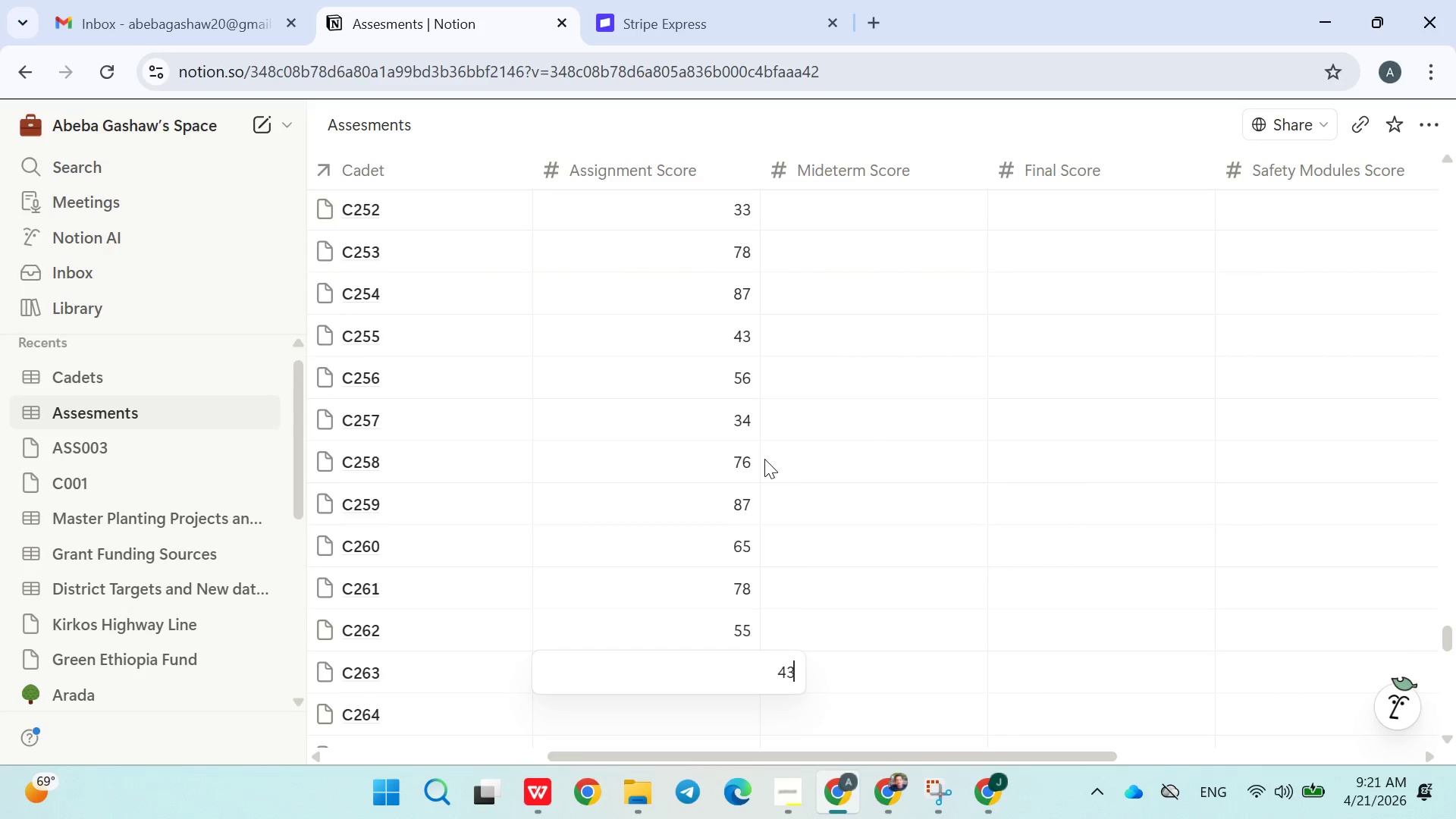 
key(Enter)
 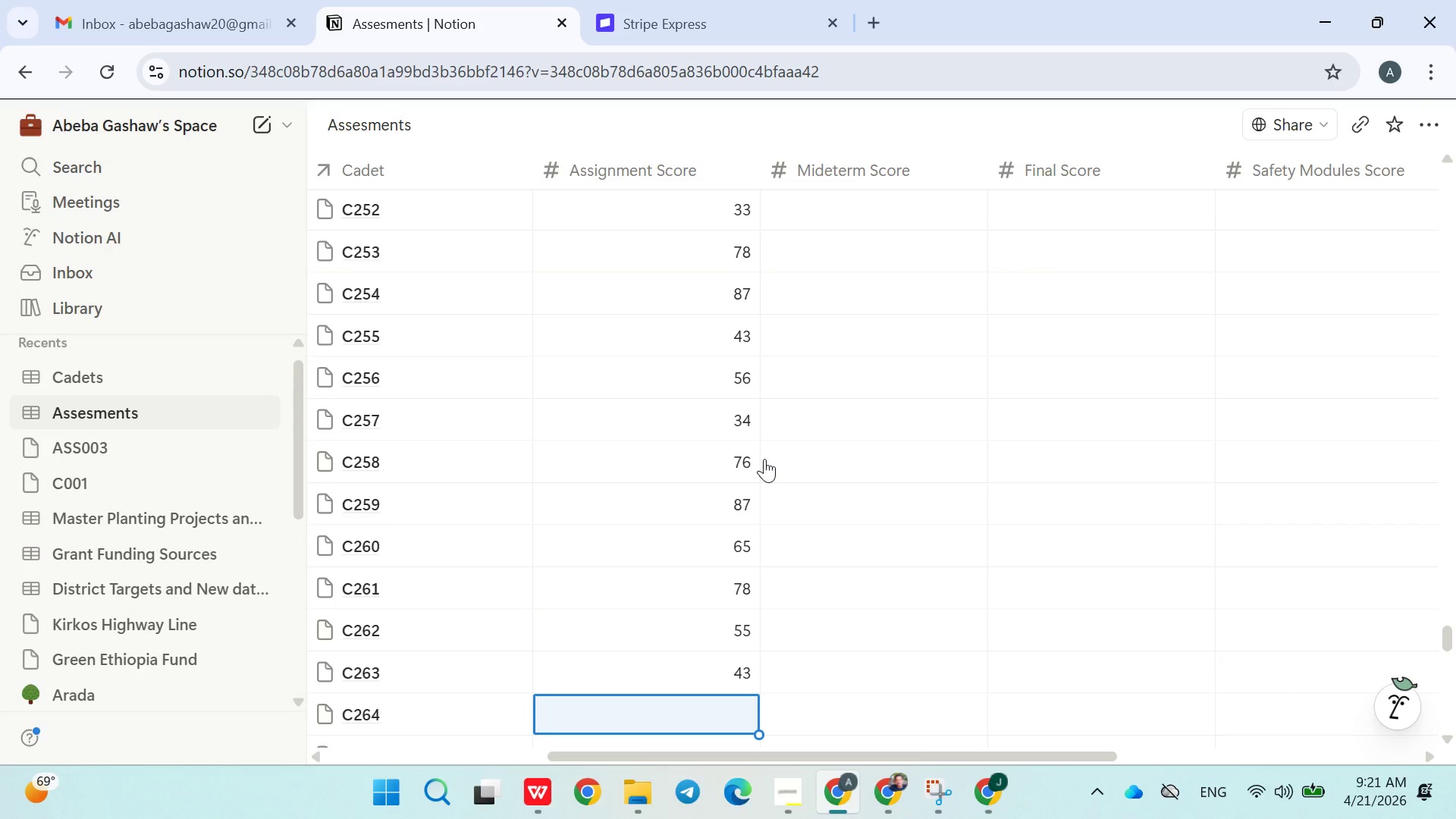 
wait(37.69)
 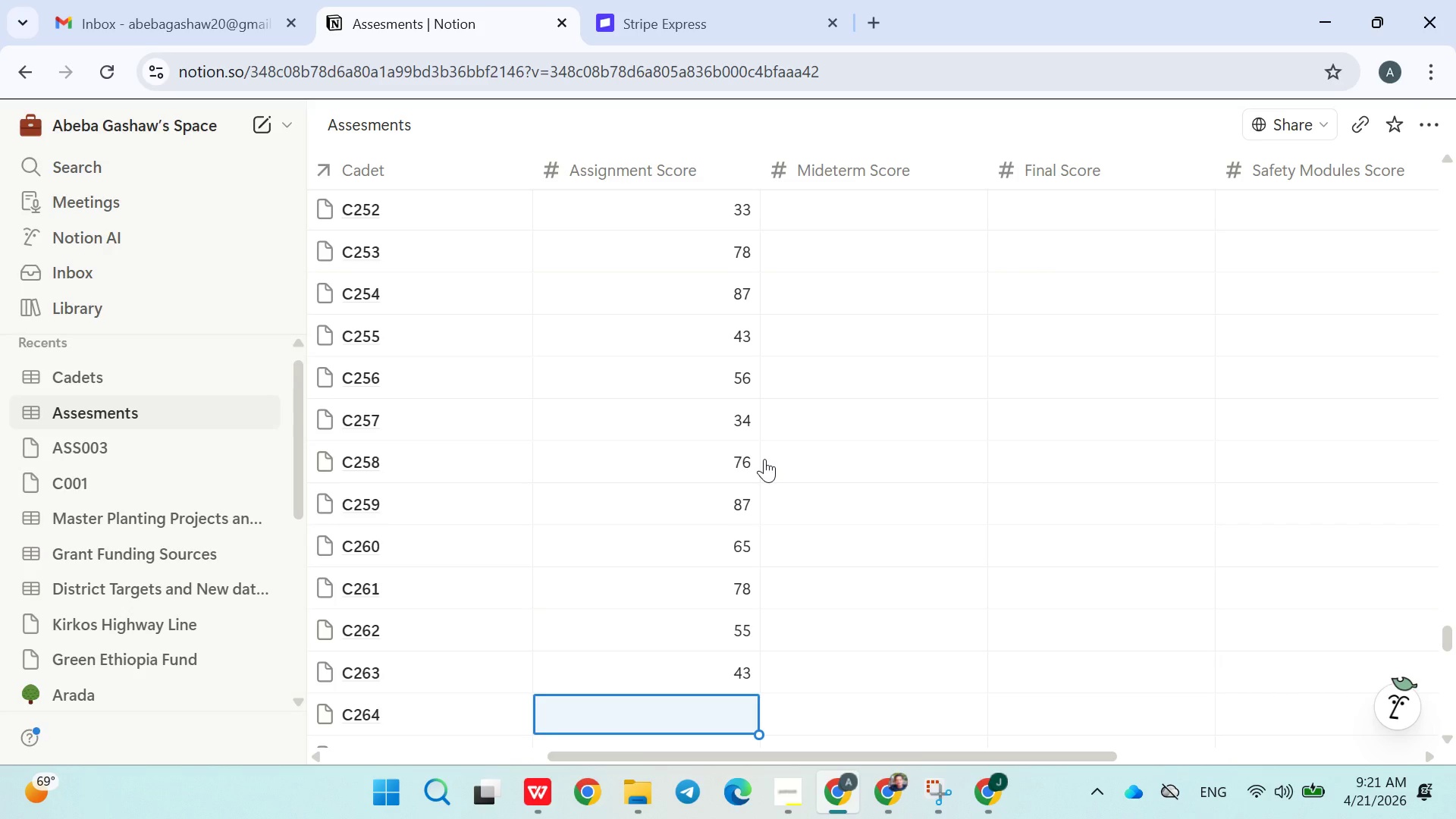 
type(43)
 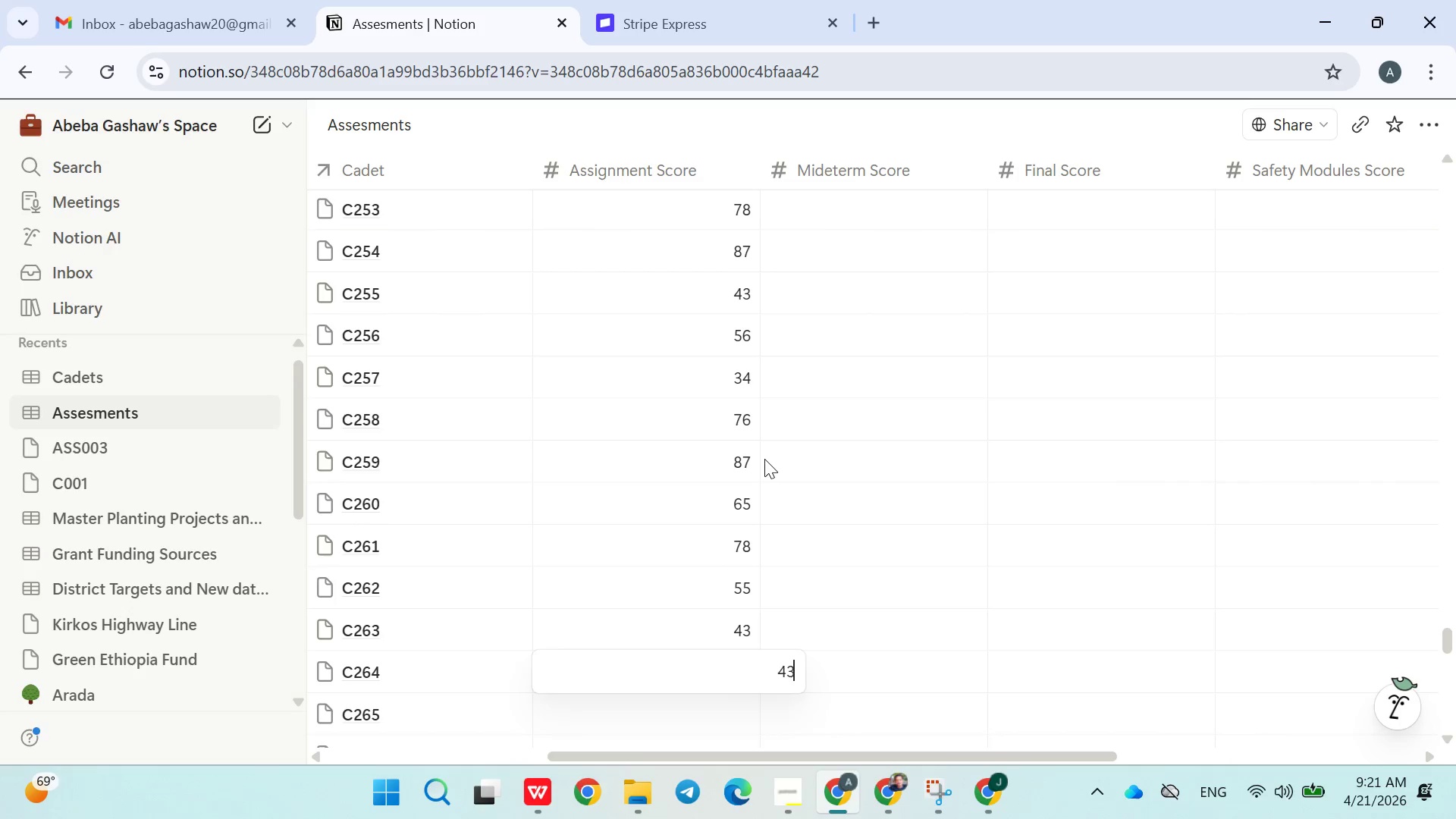 
key(Enter)
 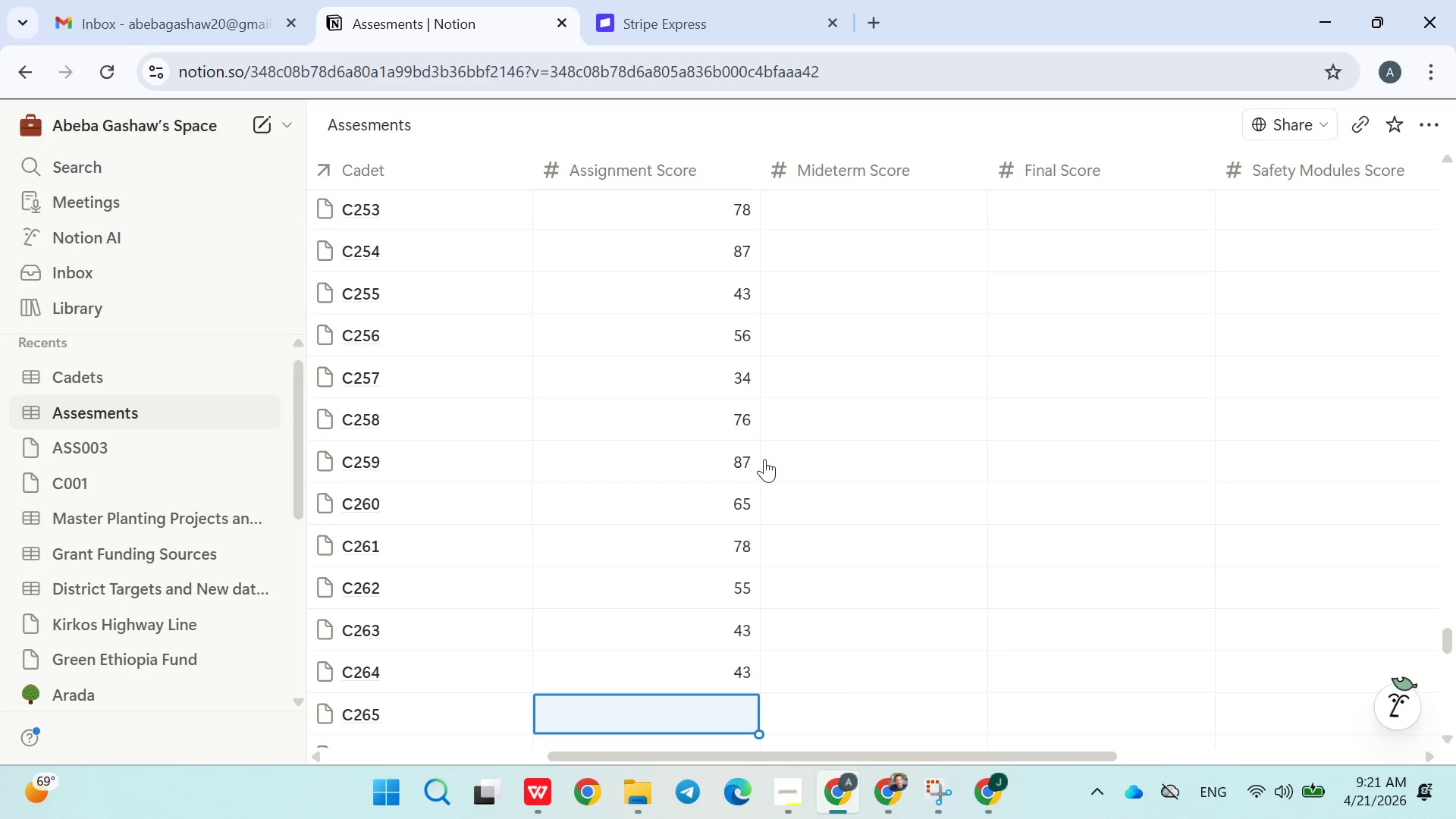 
key(Backspace)
type(76)
 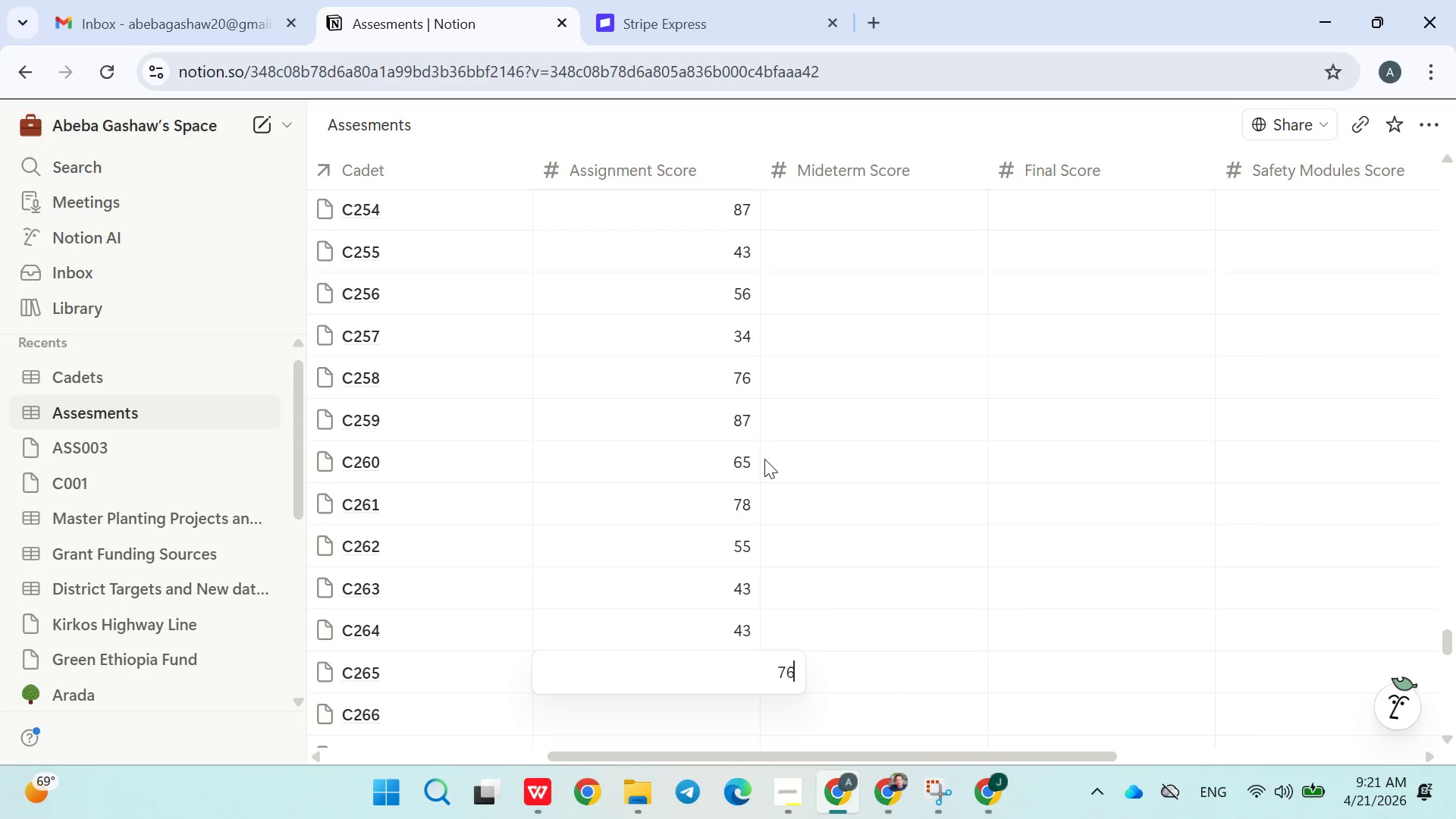 
key(Enter)
 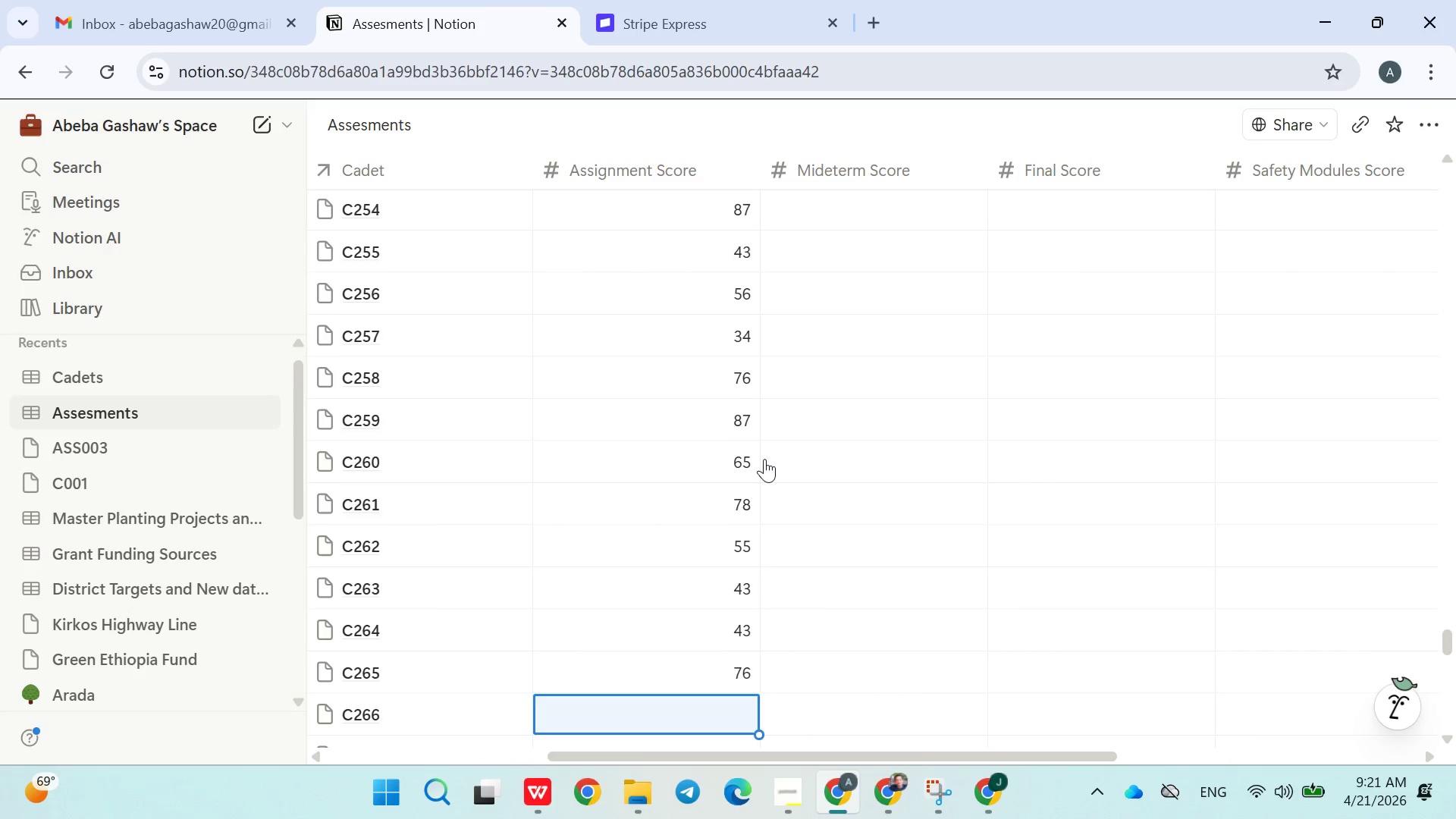 
type(87)
 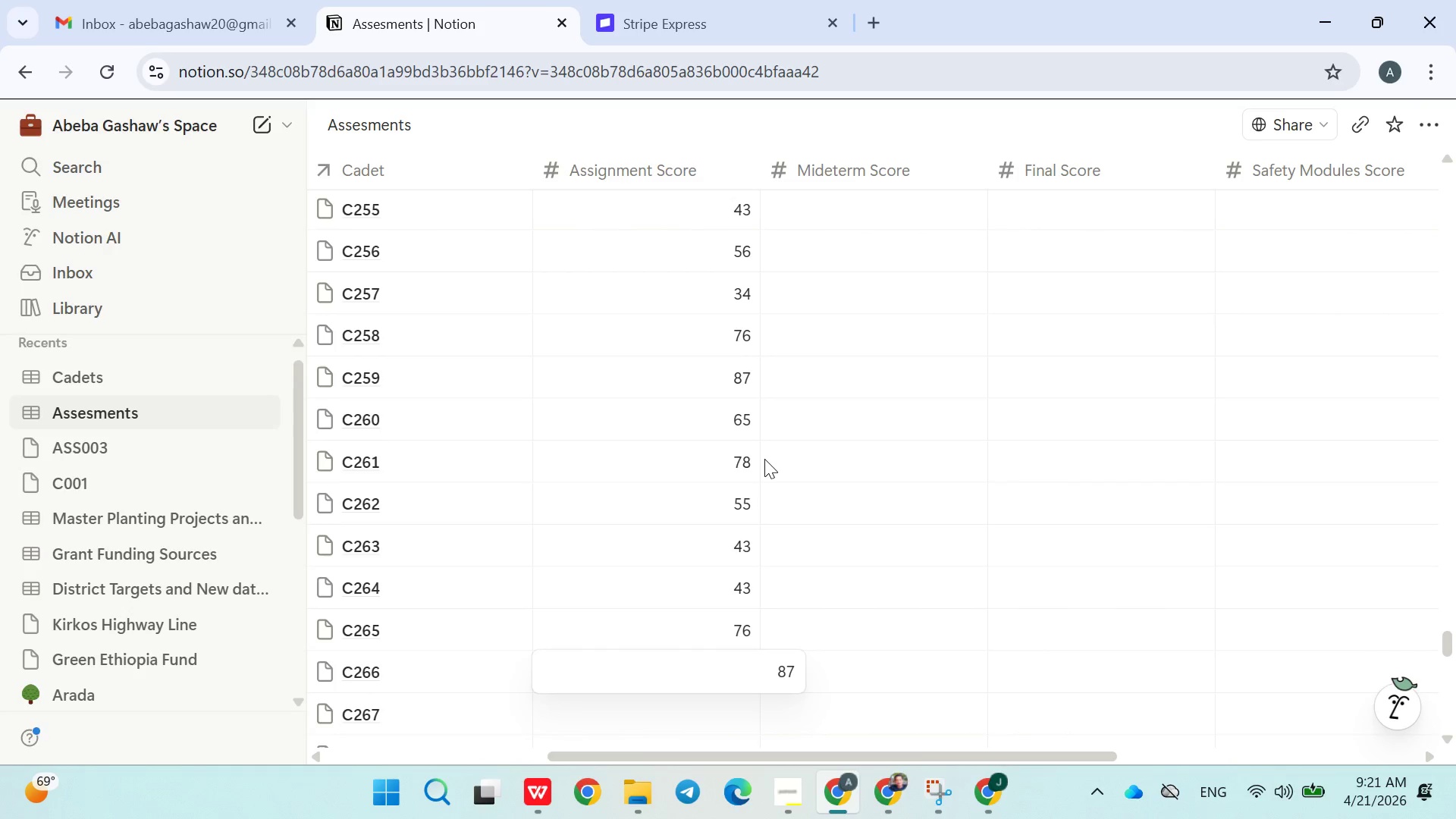 
key(Enter)
 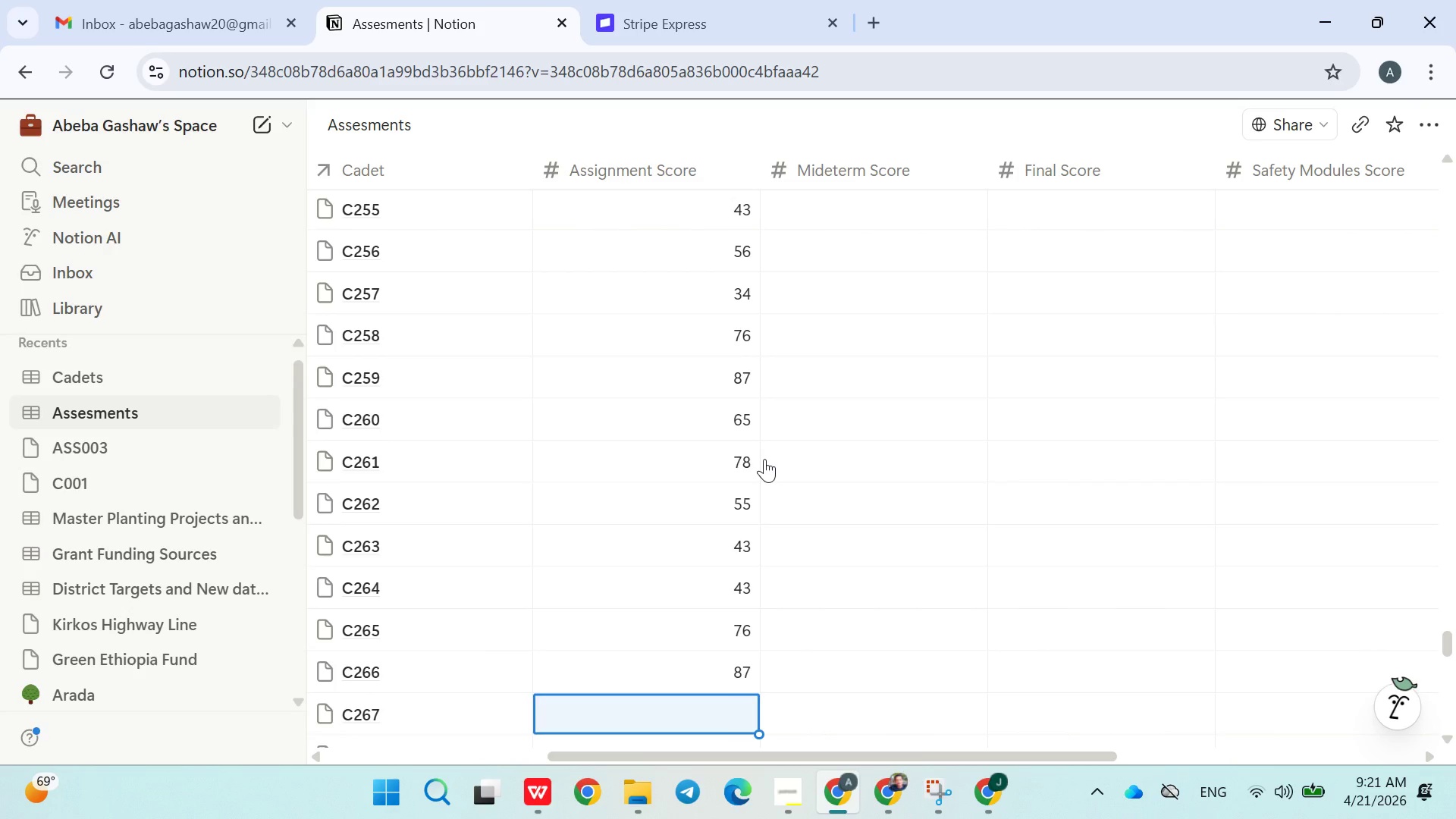 
type(67)
 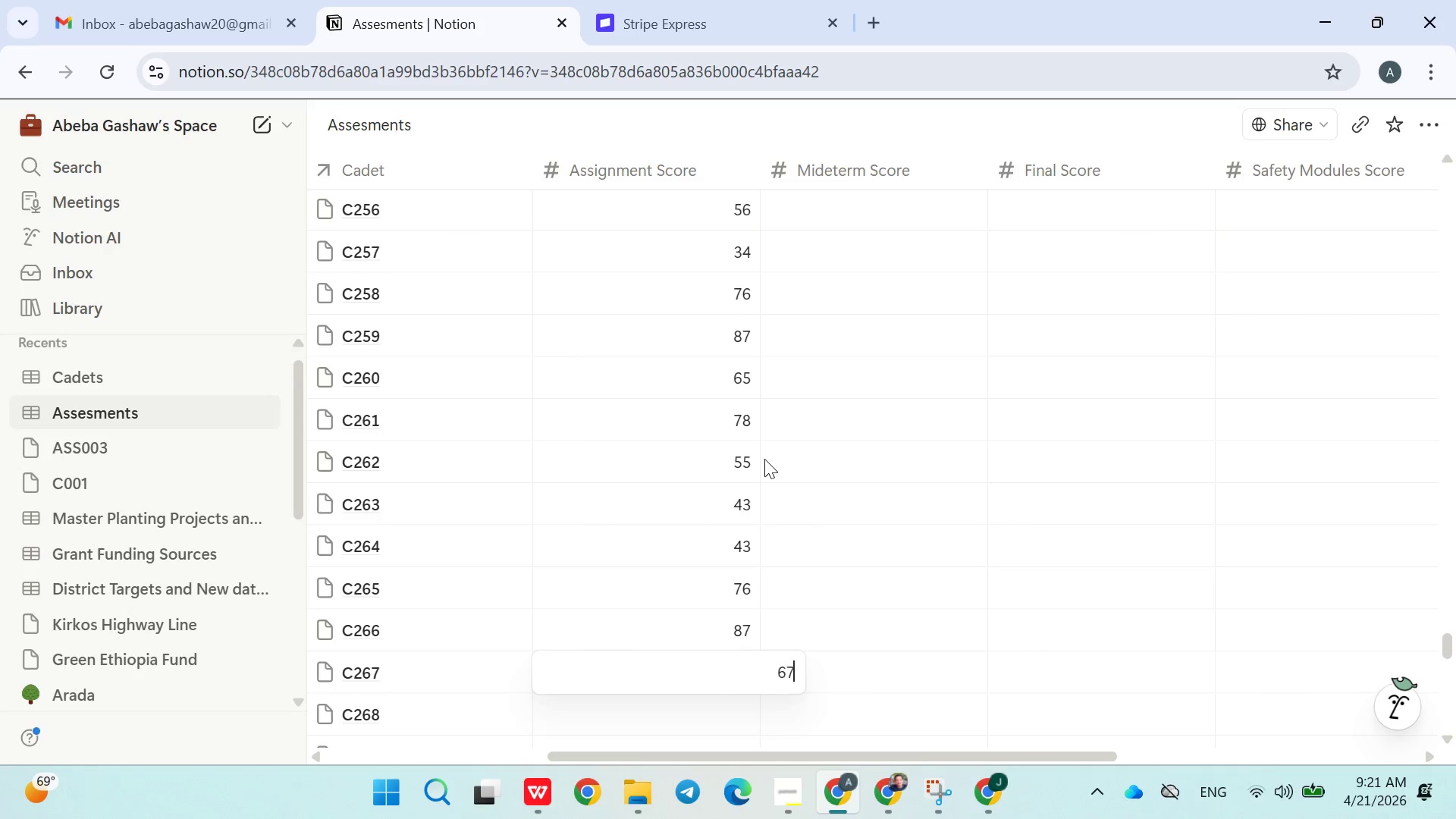 
key(Enter)
 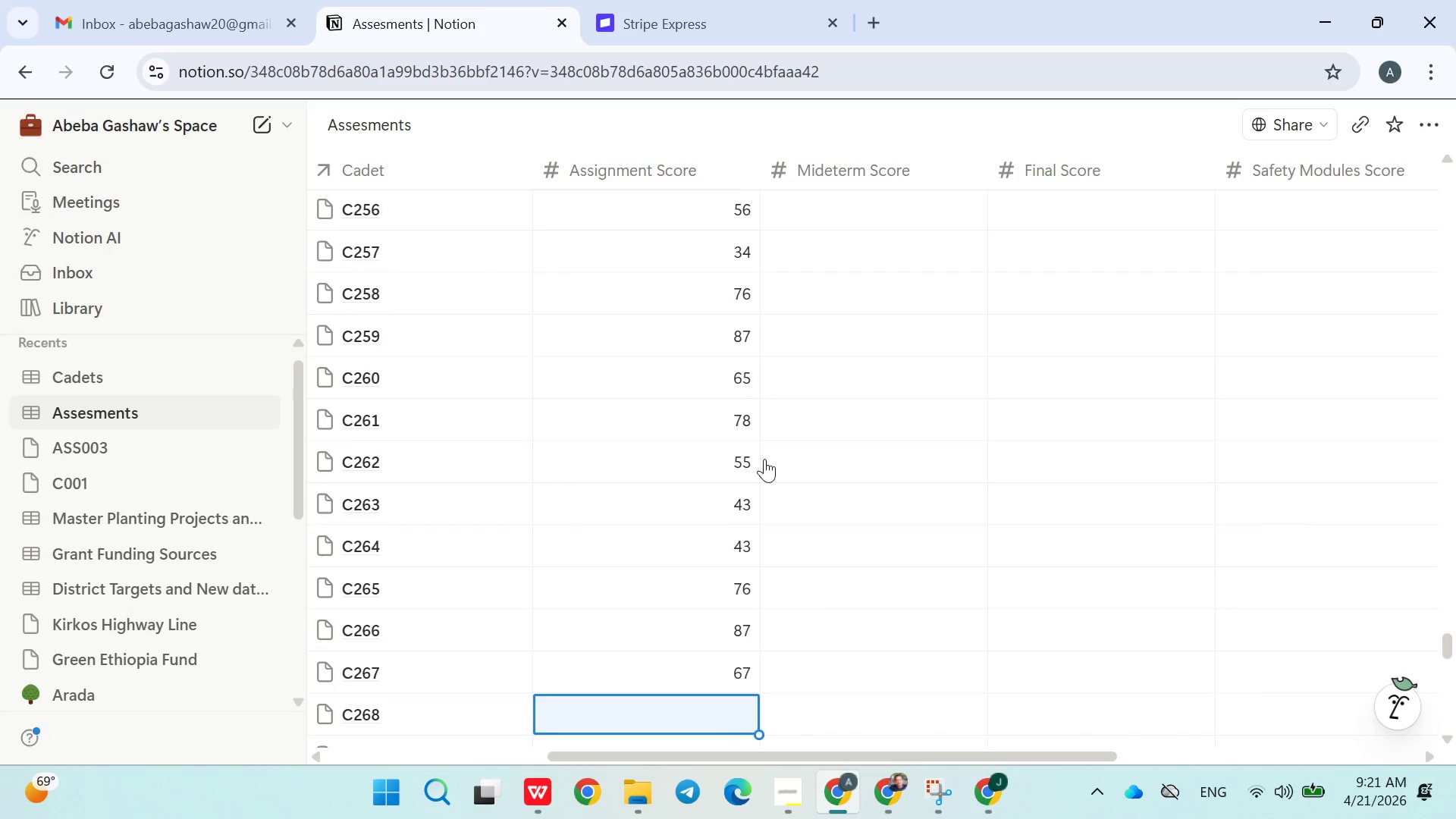 
type(89)
 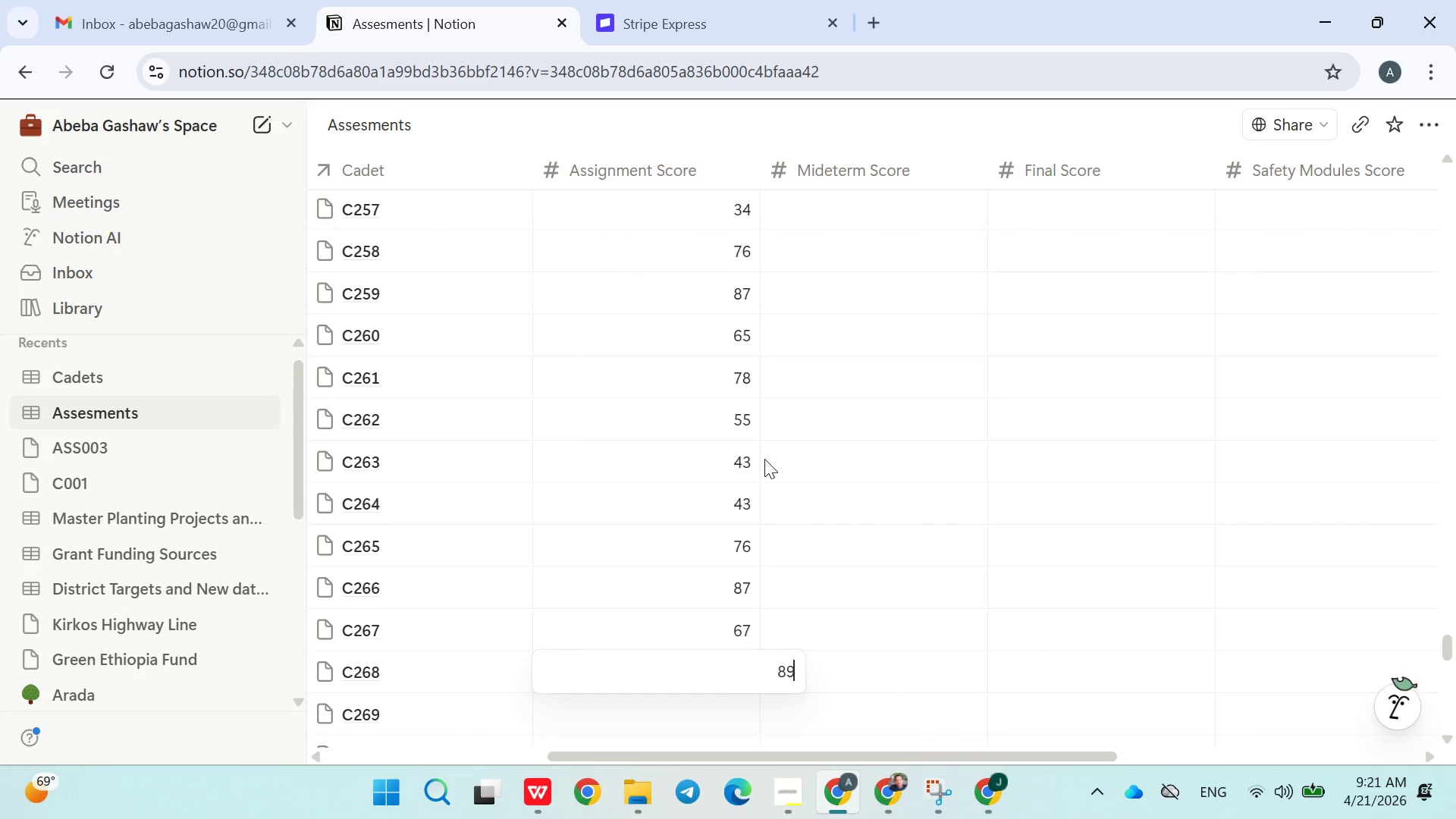 
key(Enter)
 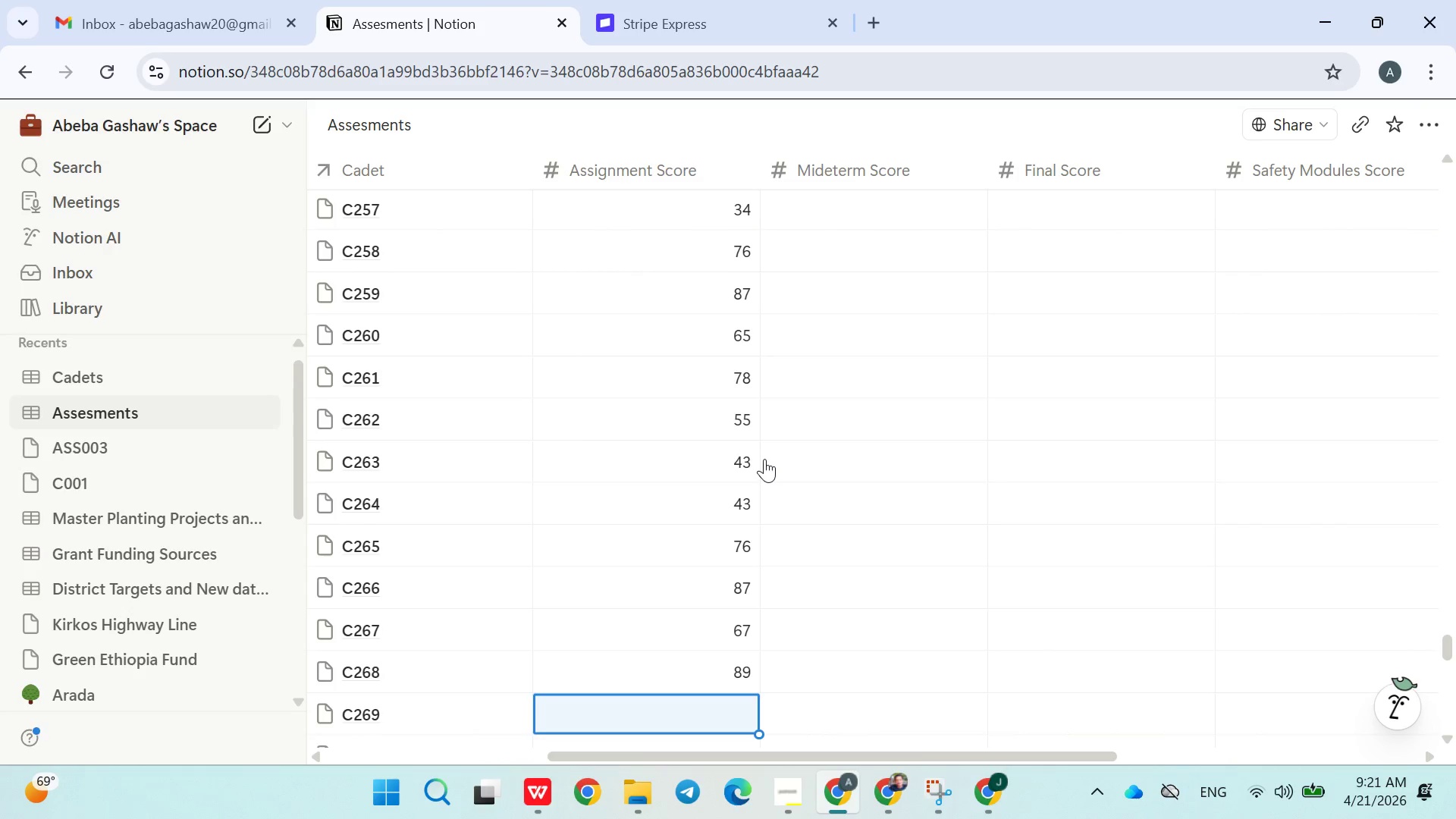 
type(76)
 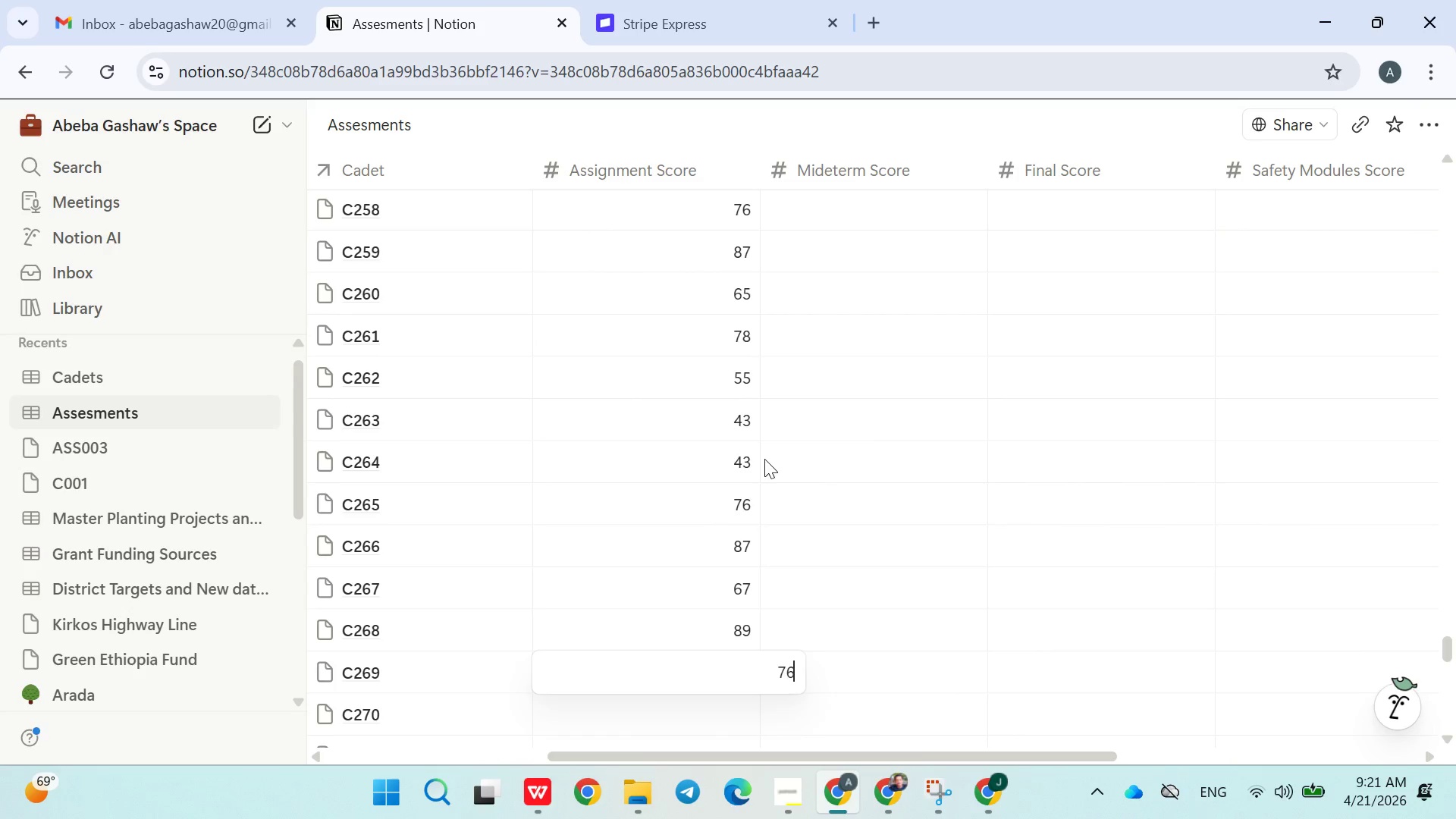 
key(Enter)
 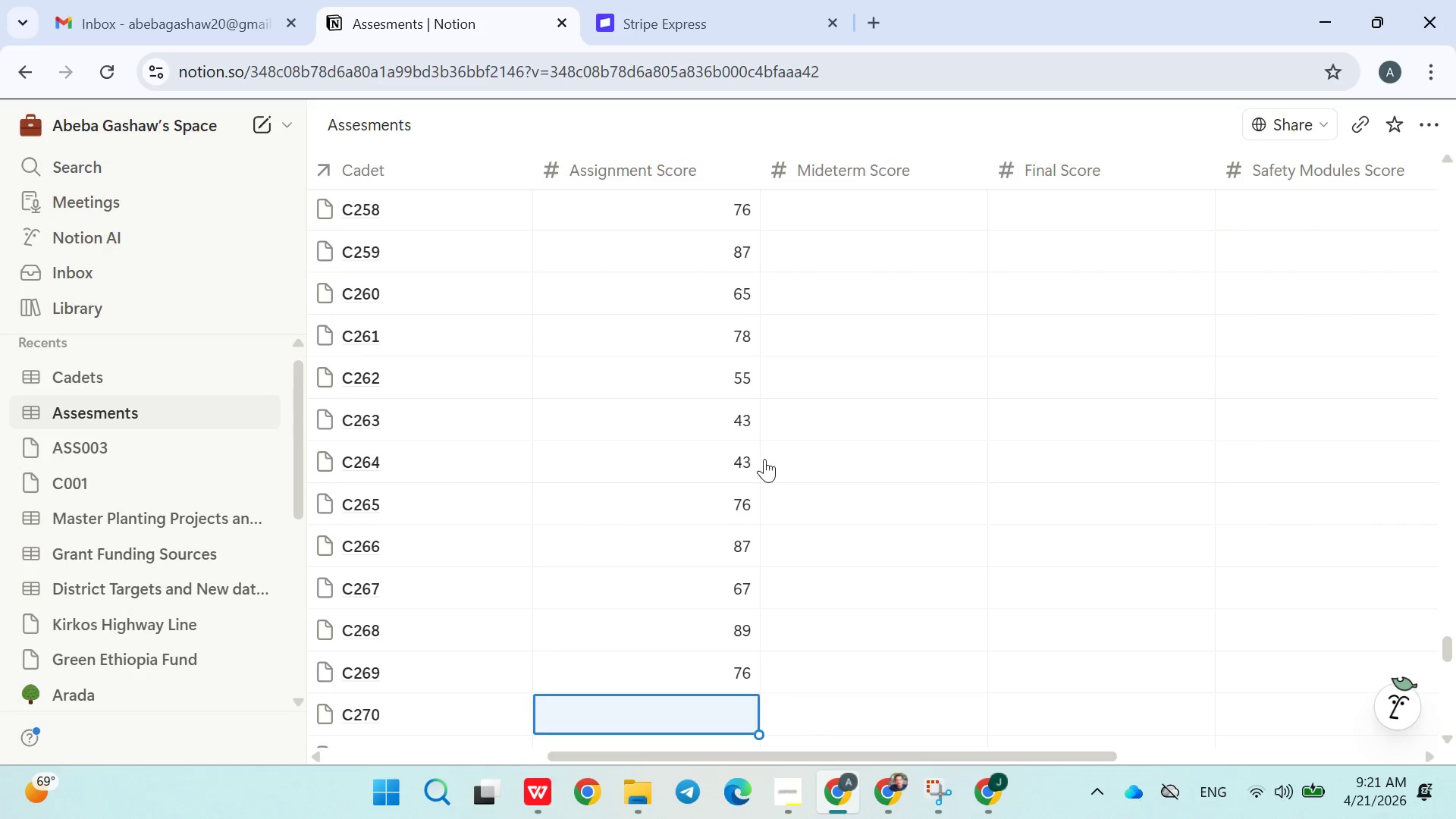 
type(54)
 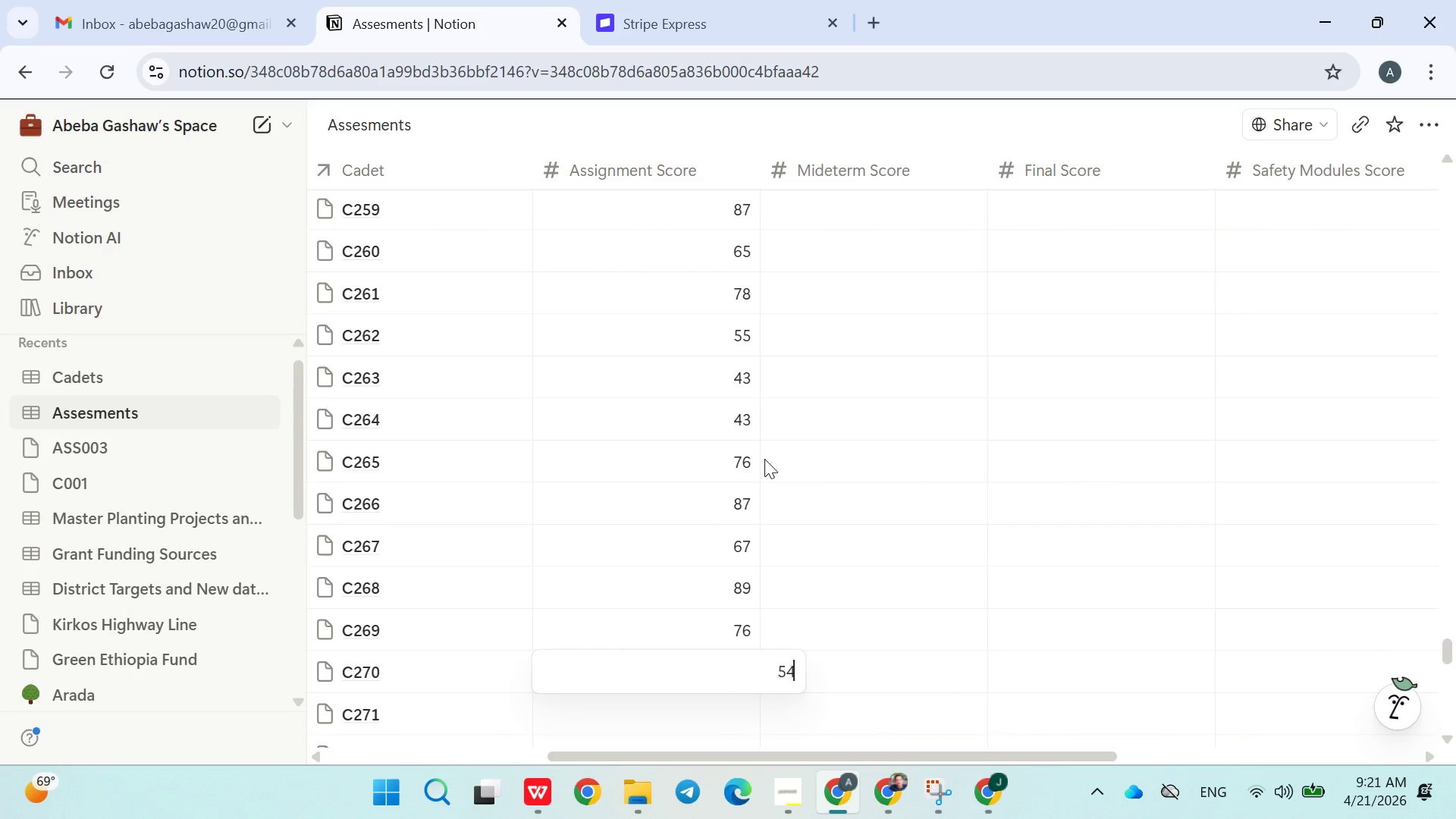 
key(Enter)
 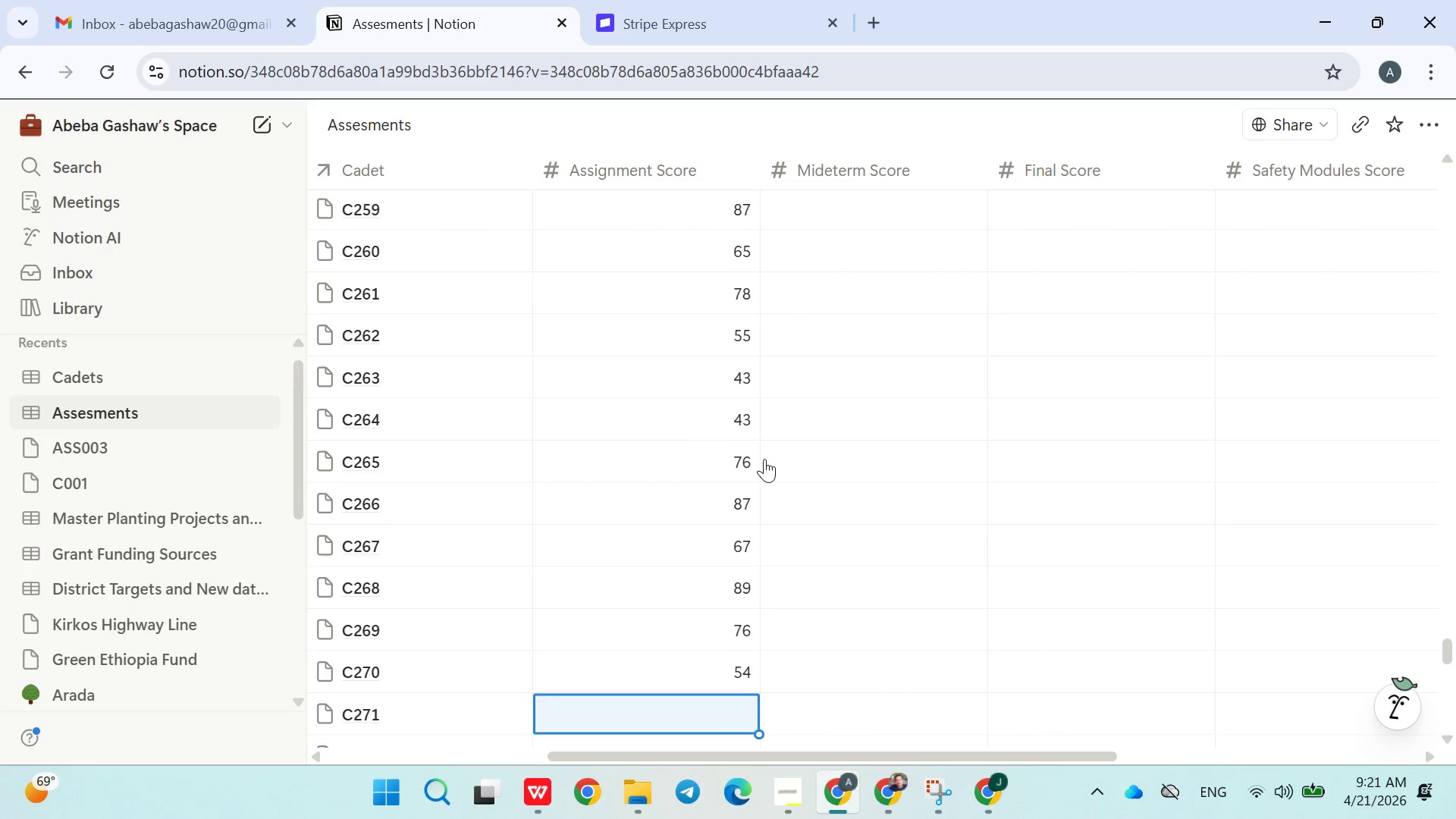 
type(90)
 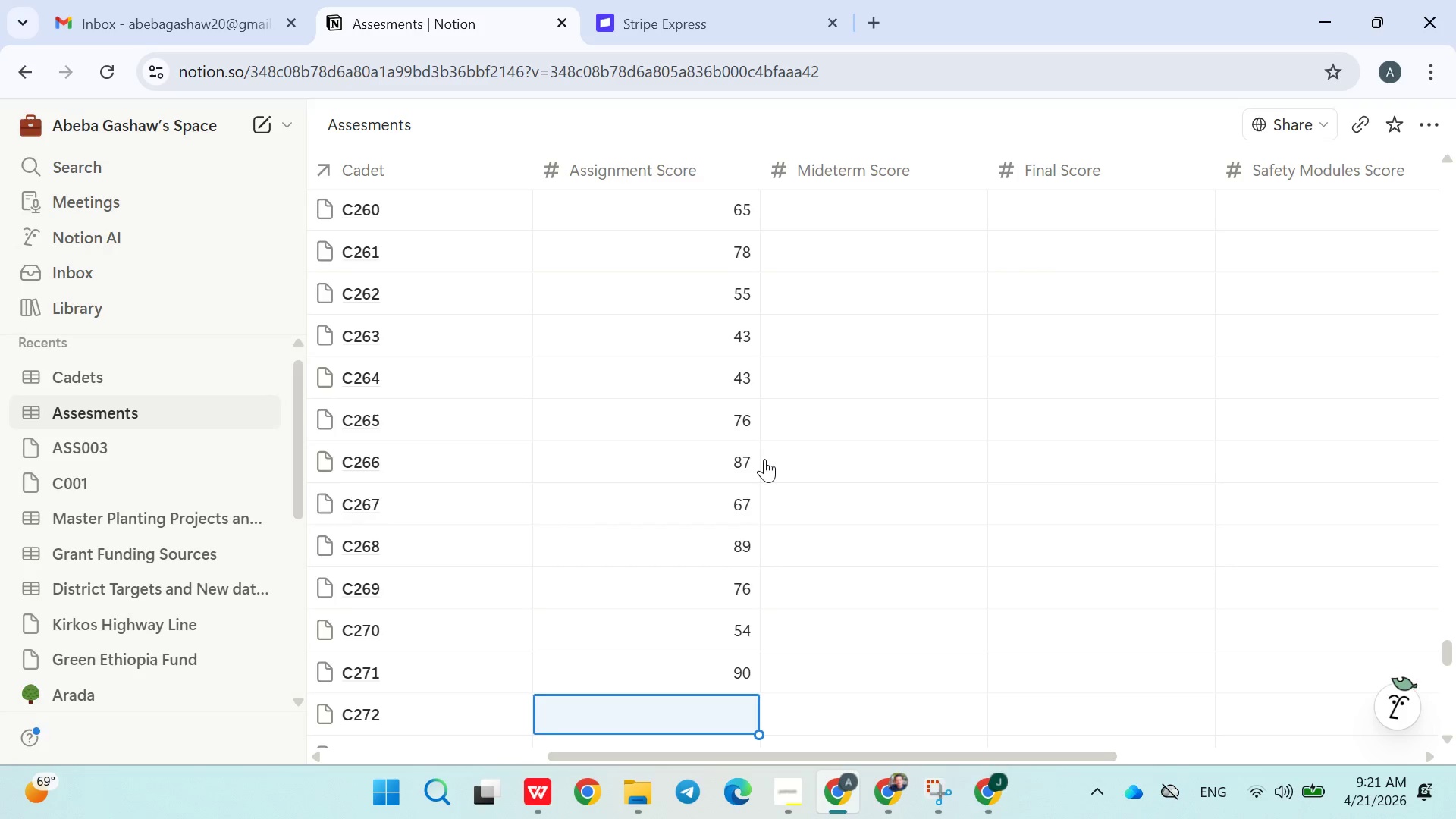 
key(Enter)
 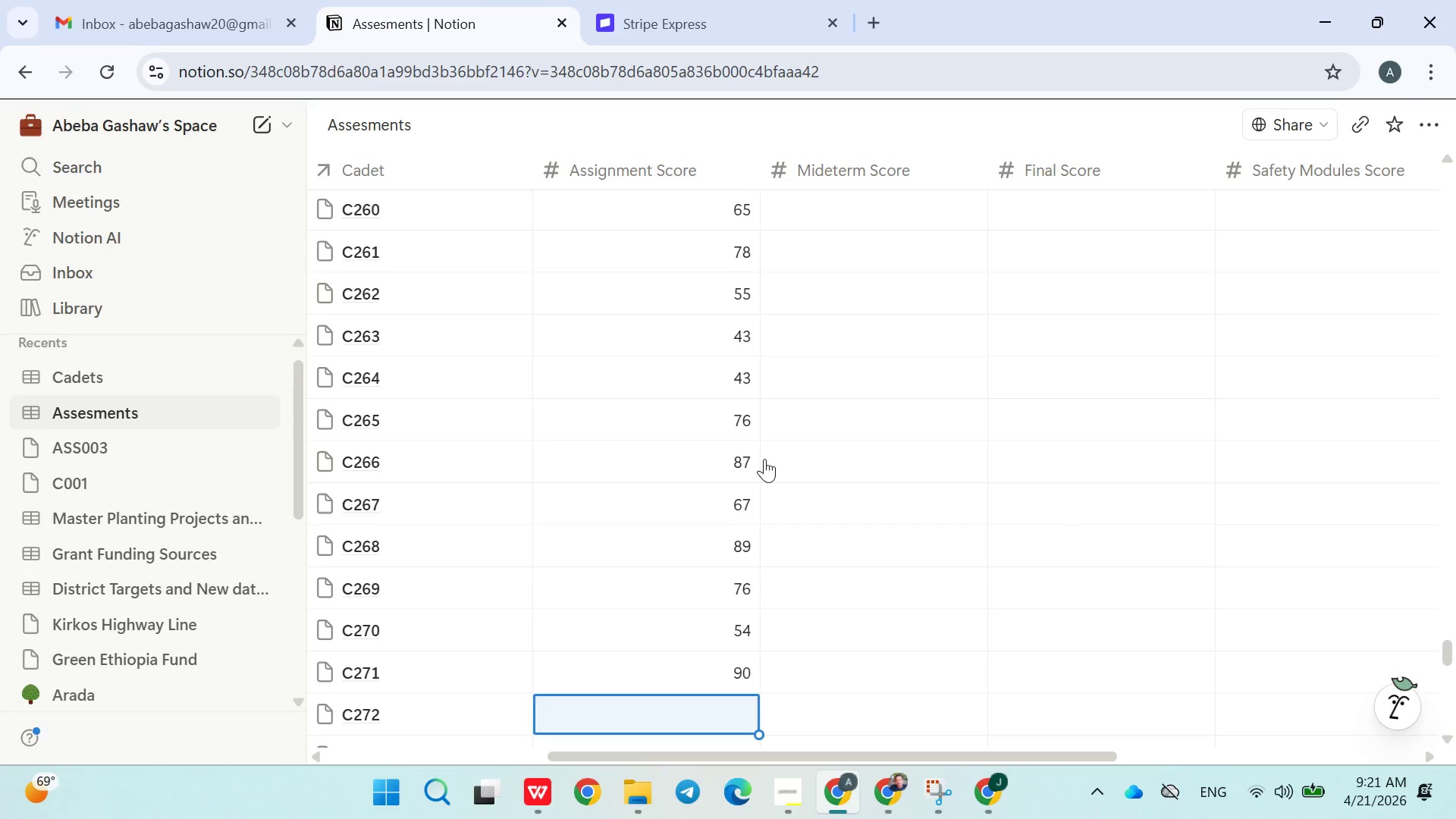 
type(98)
 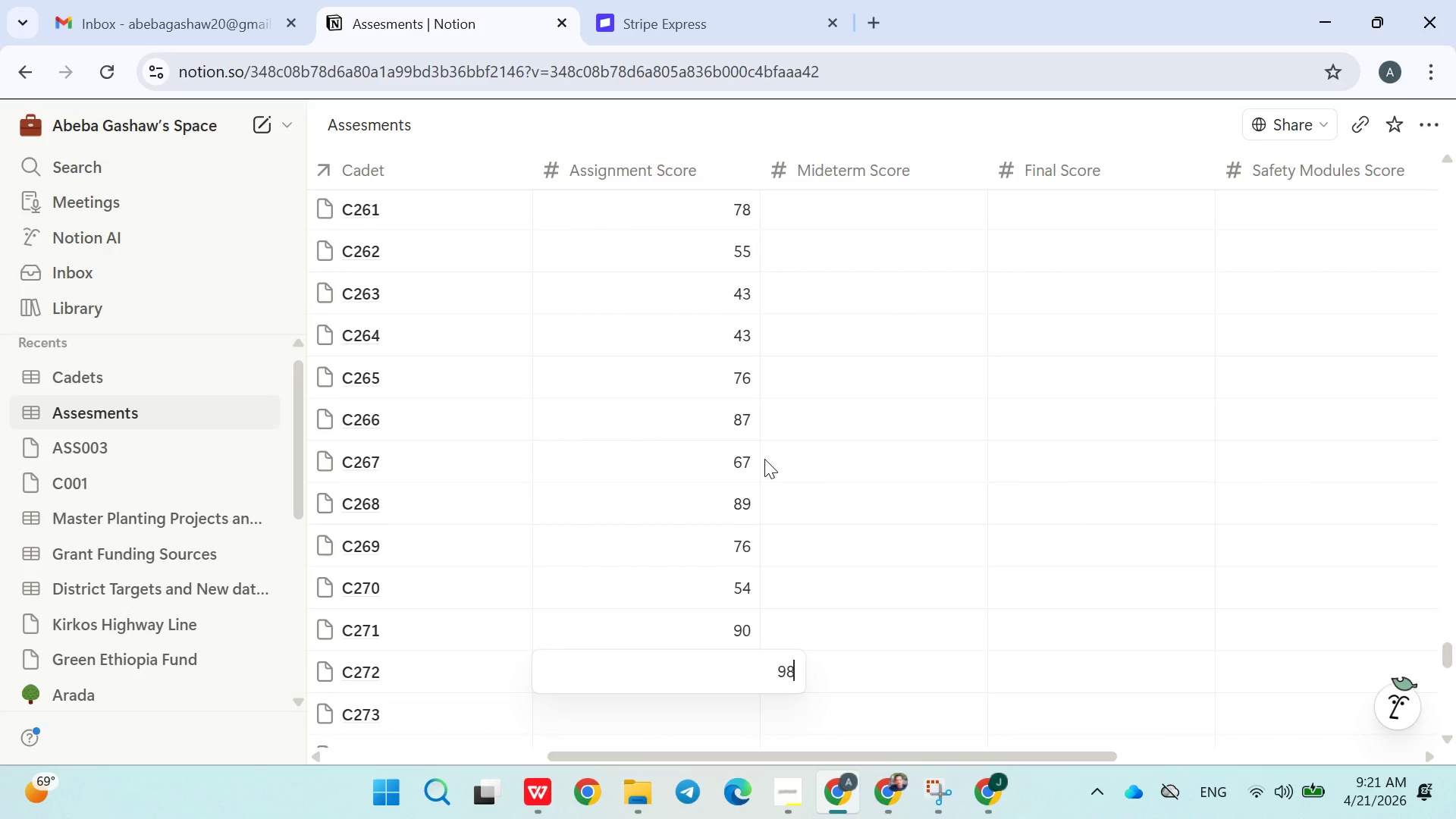 
key(Enter)
 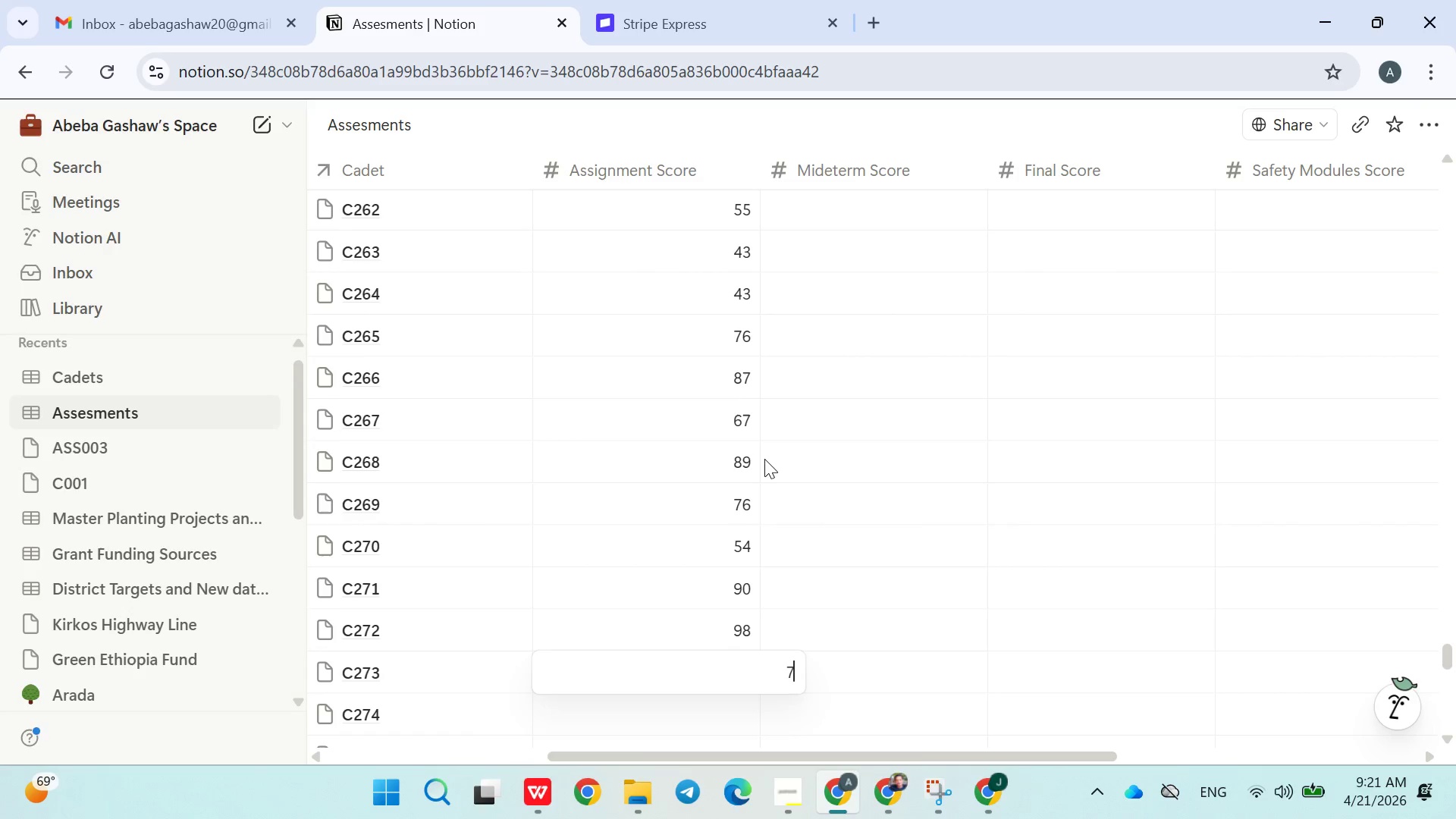 
type(76)
 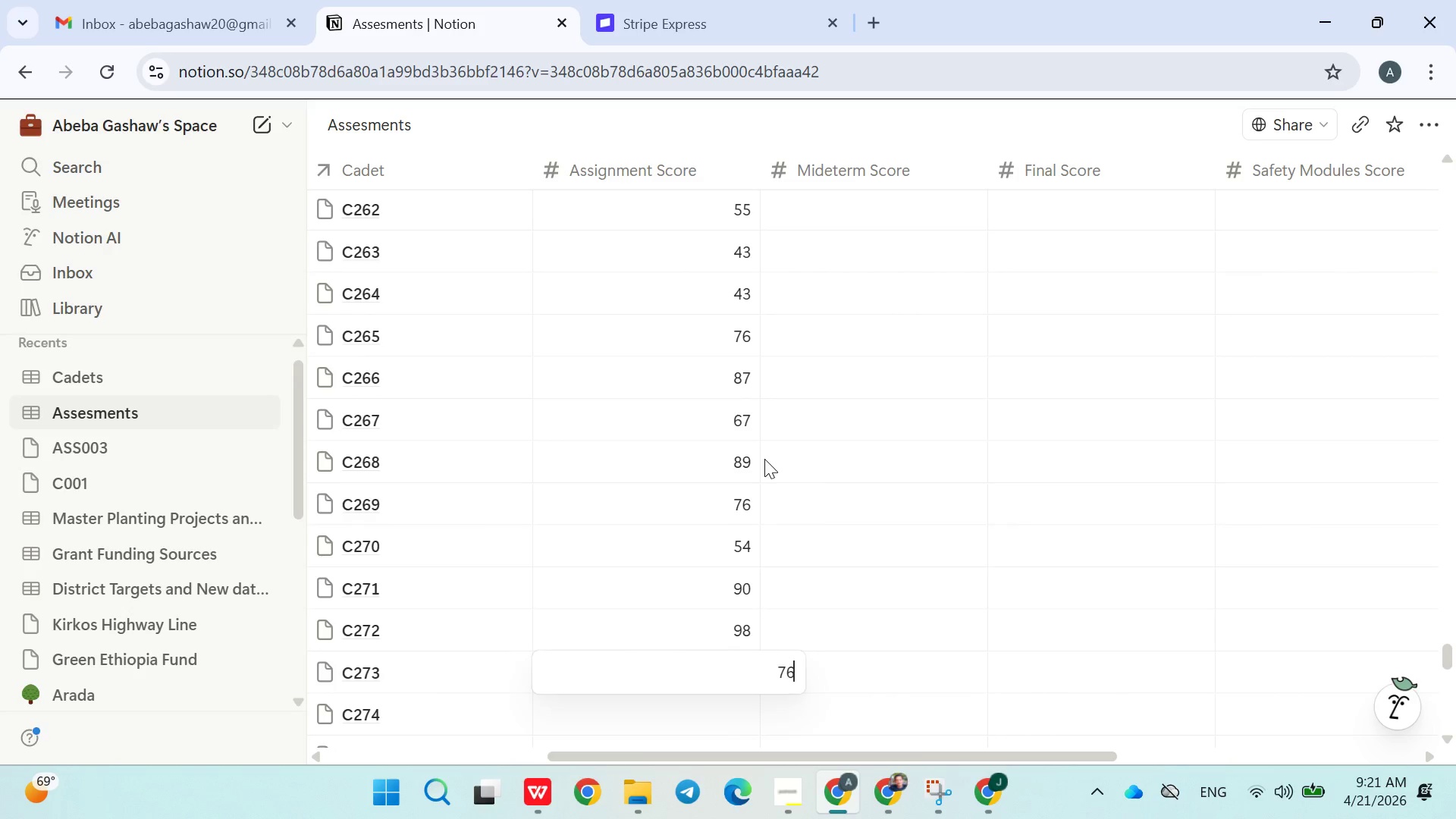 
key(Enter)
 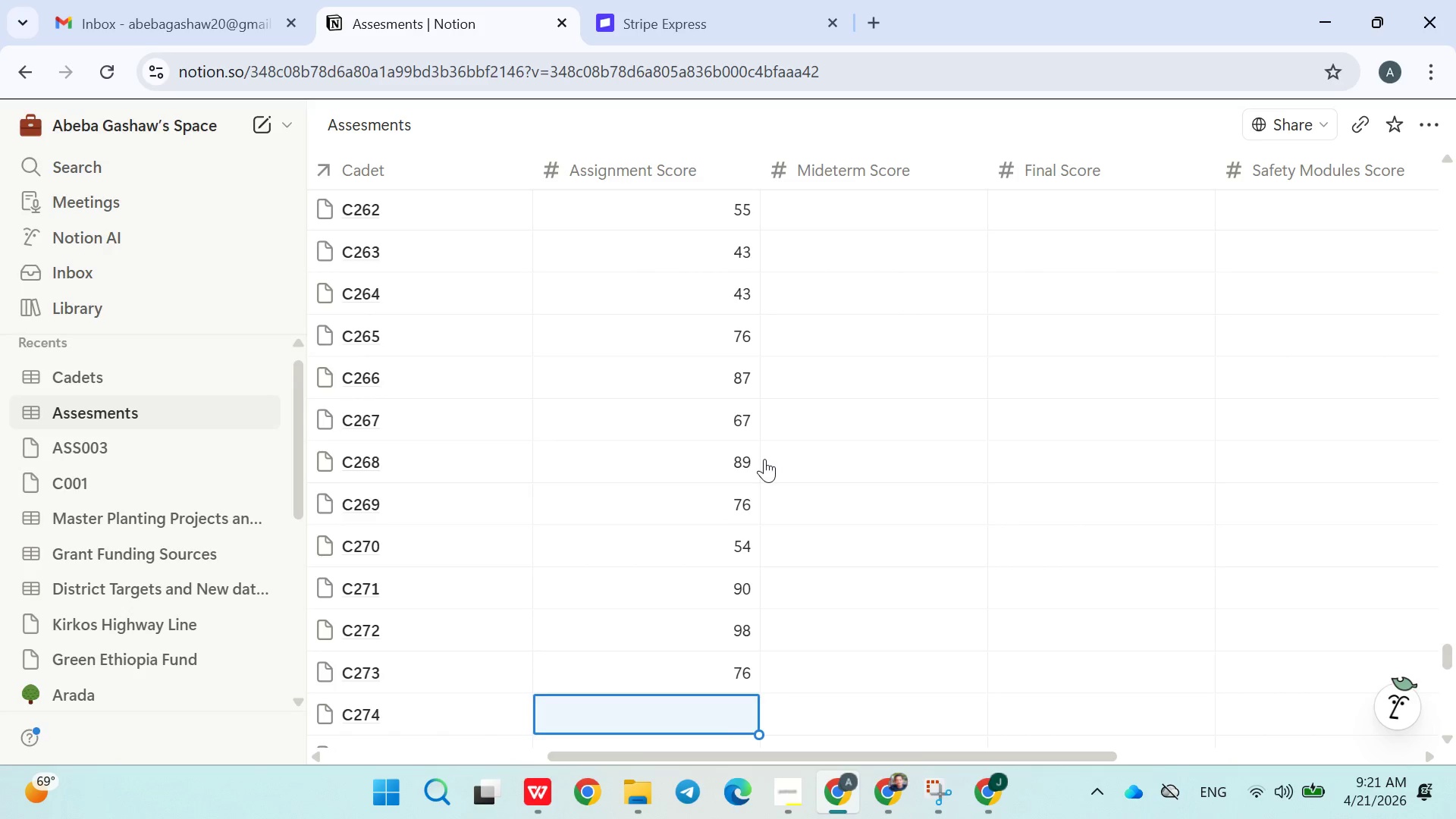 
type(54)
 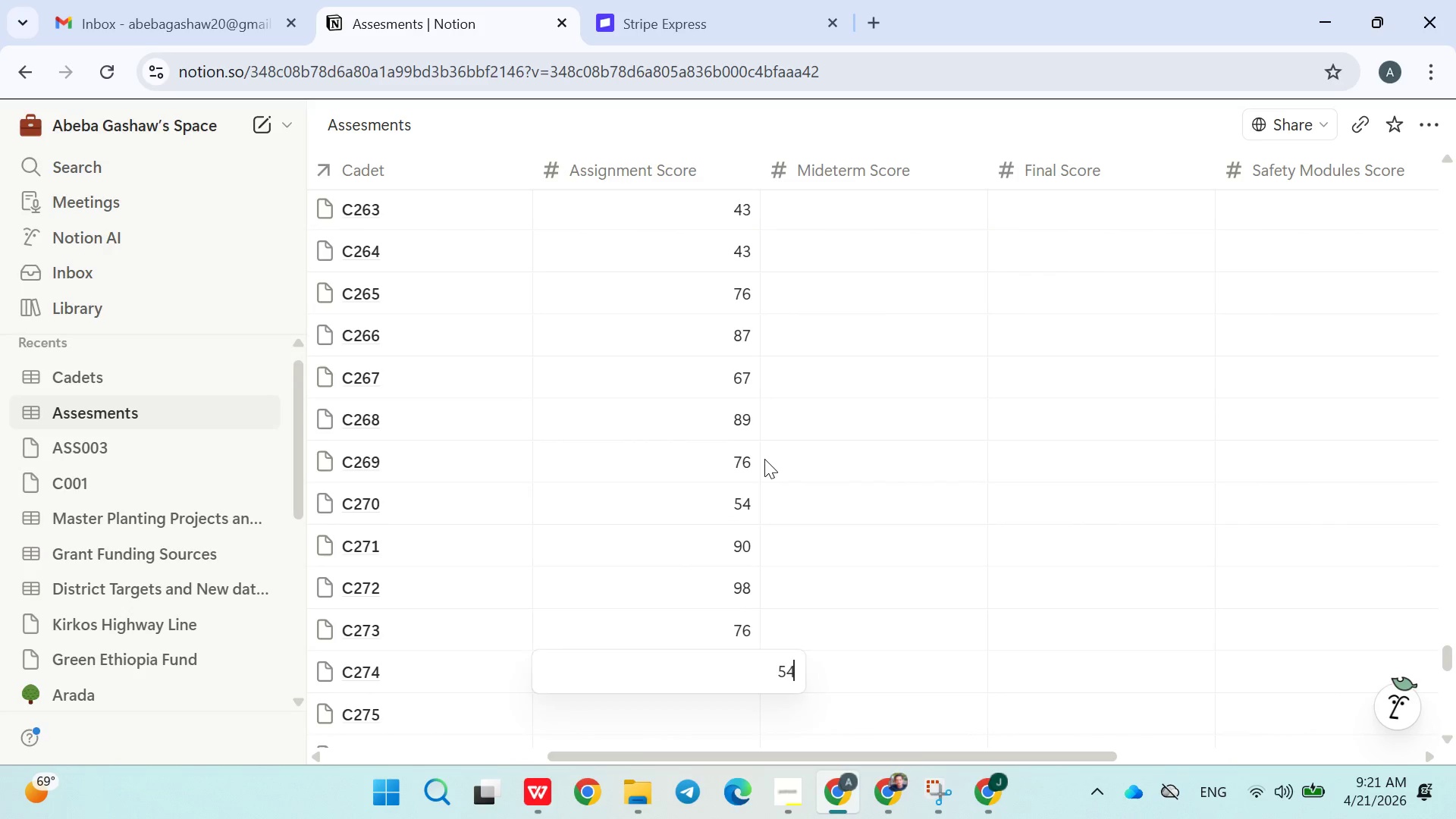 
key(Enter)
 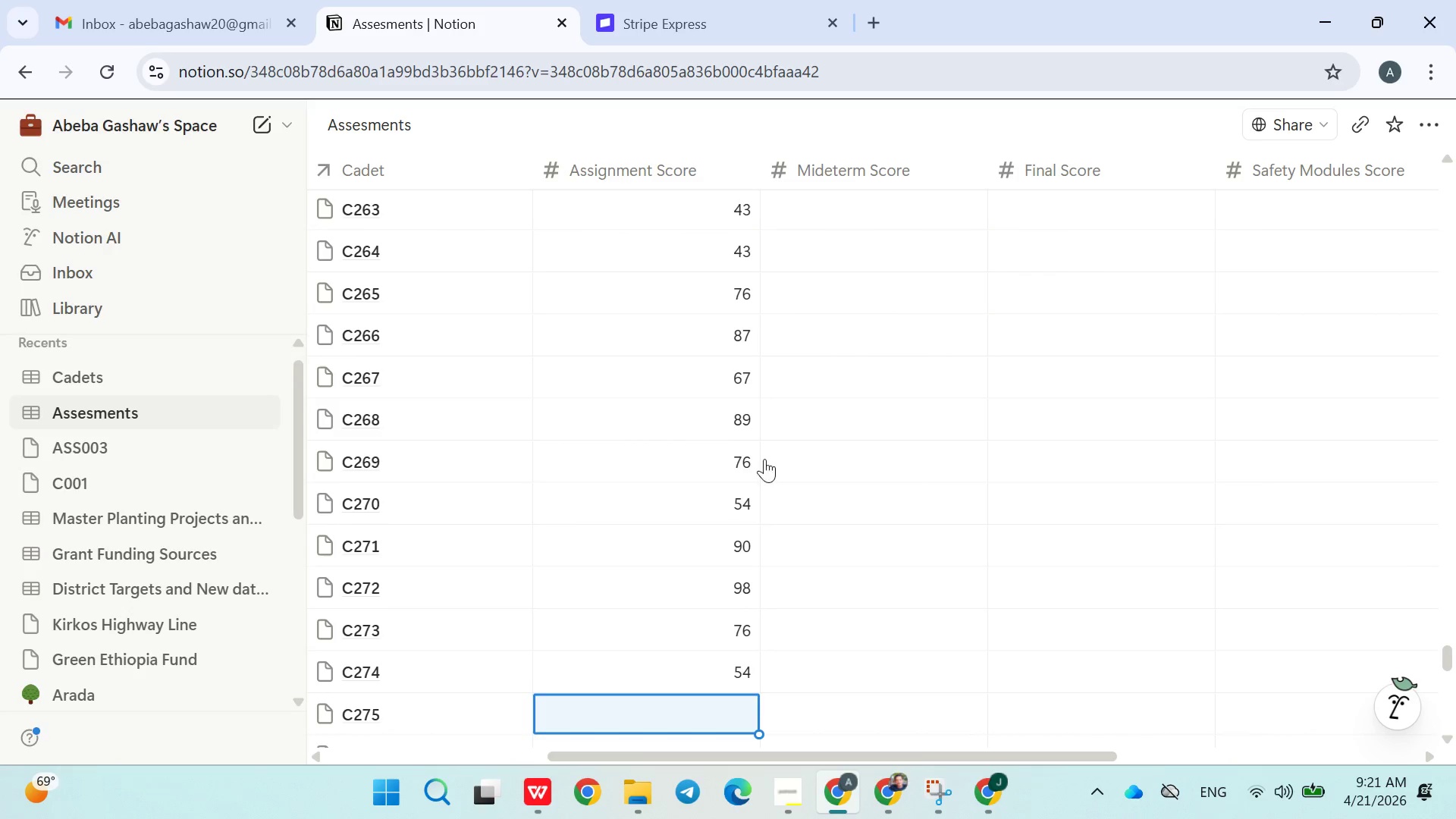 
type(67)
 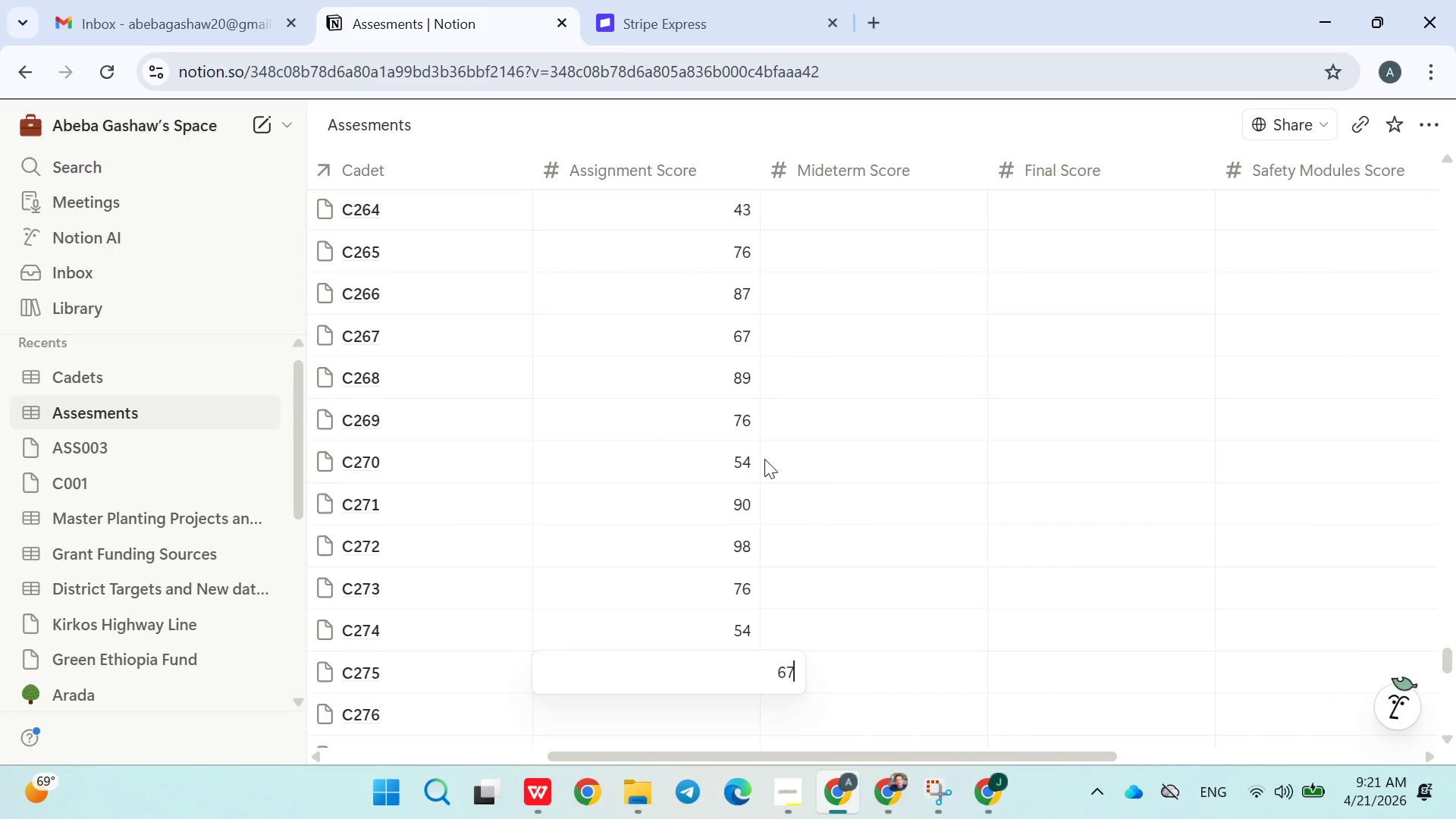 
key(Enter)
 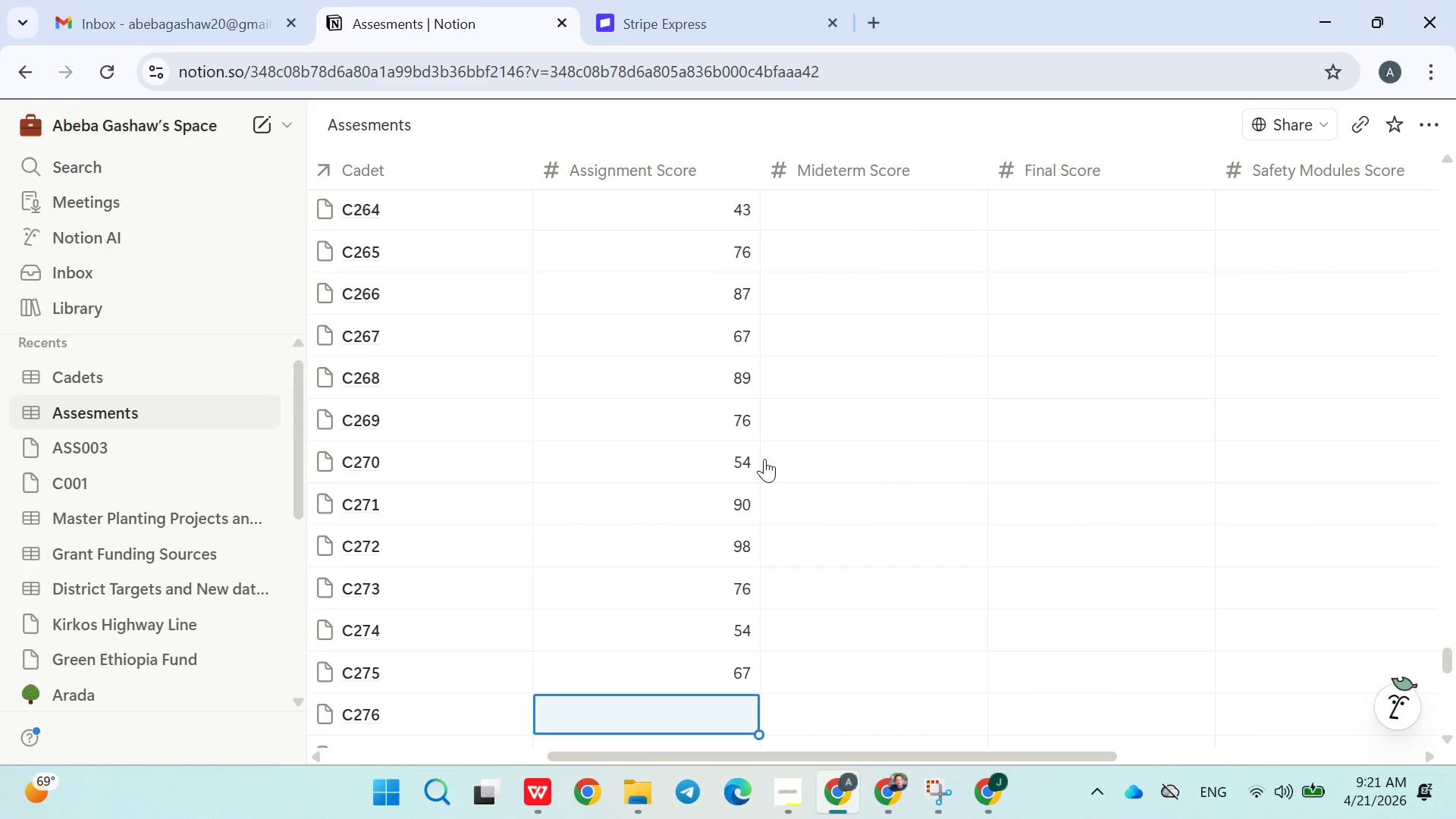 
type(89)
 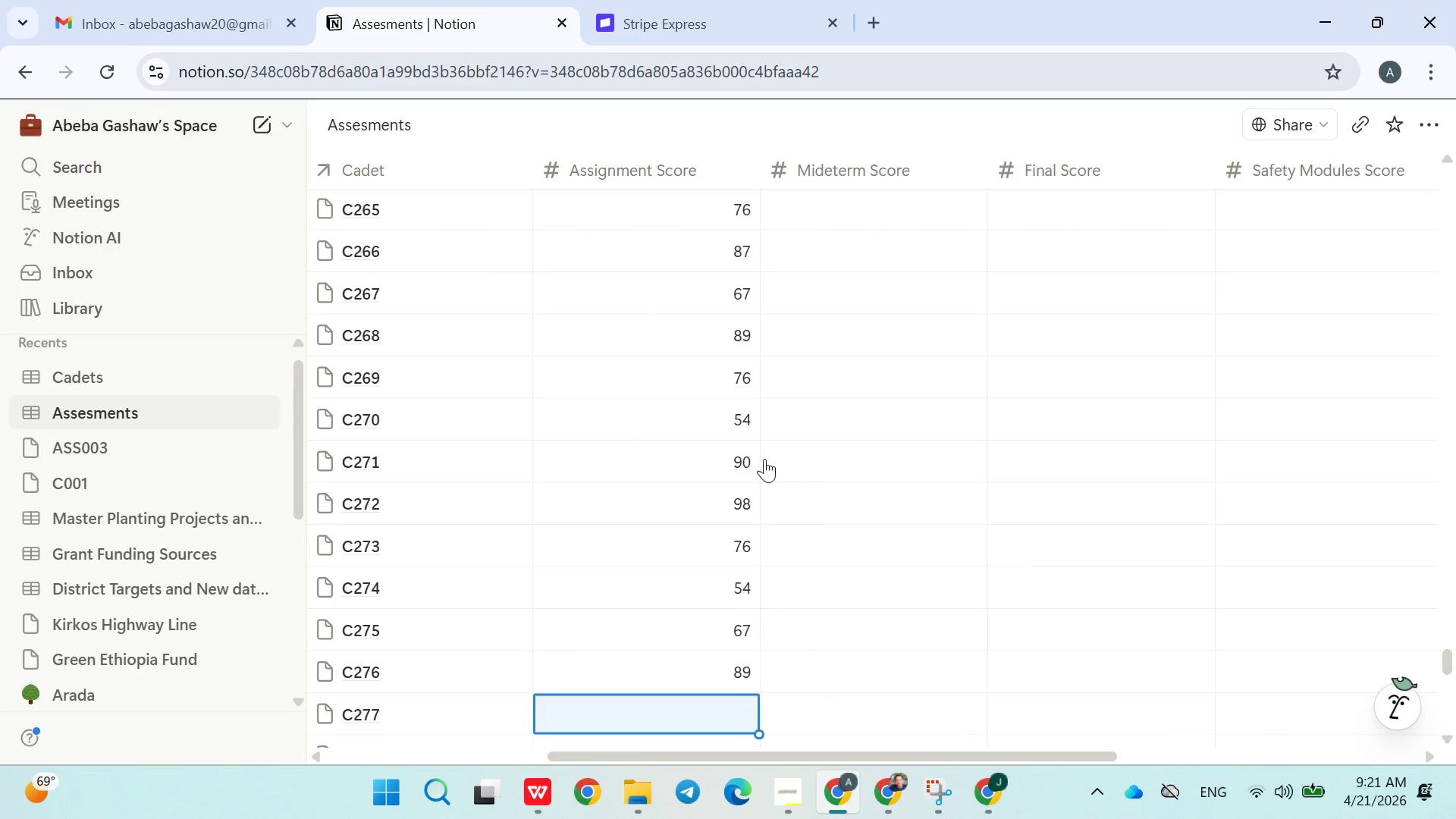 
key(Enter)
 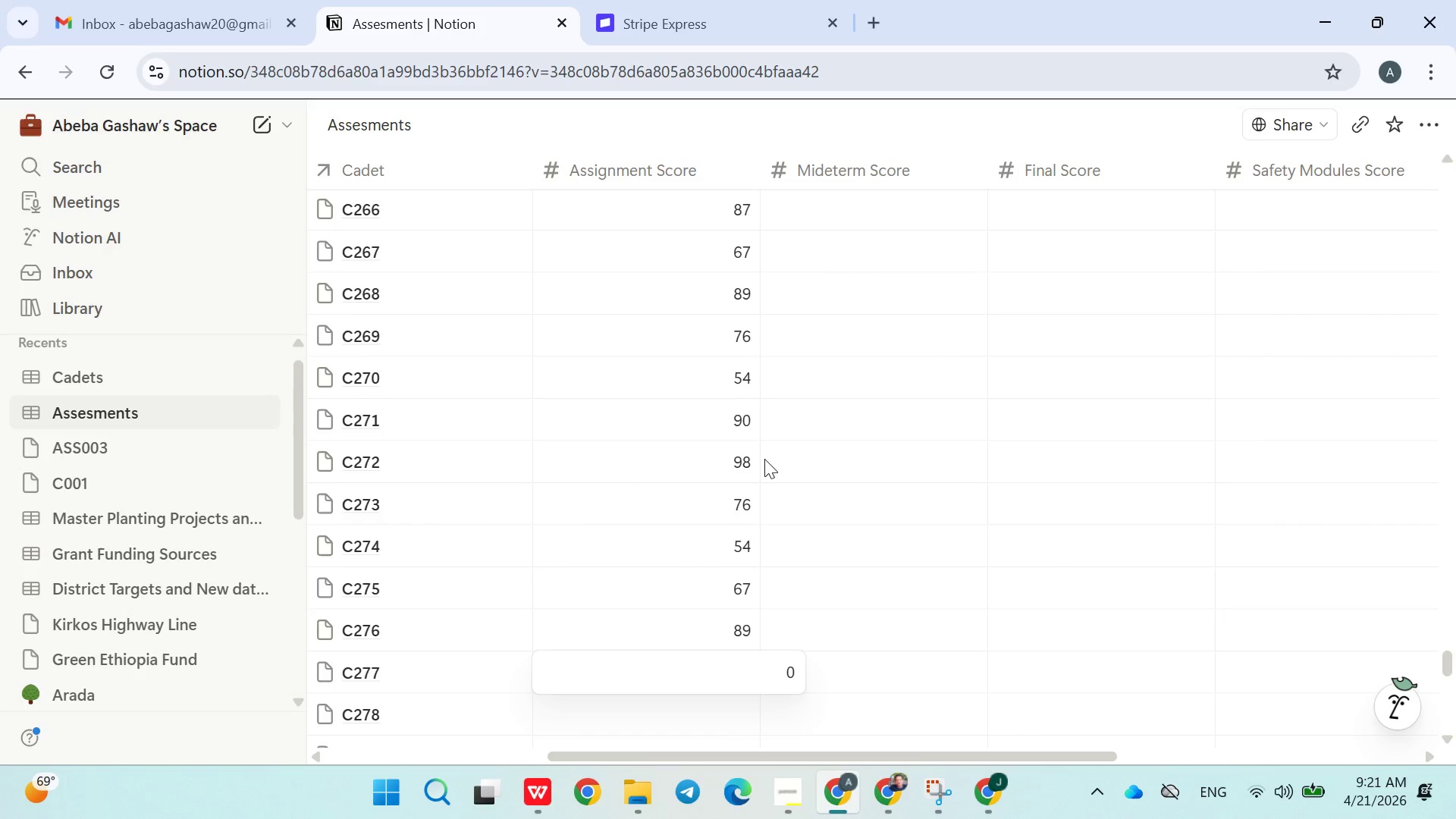 
type(0-)
key(Backspace)
key(Backspace)
type(90)
 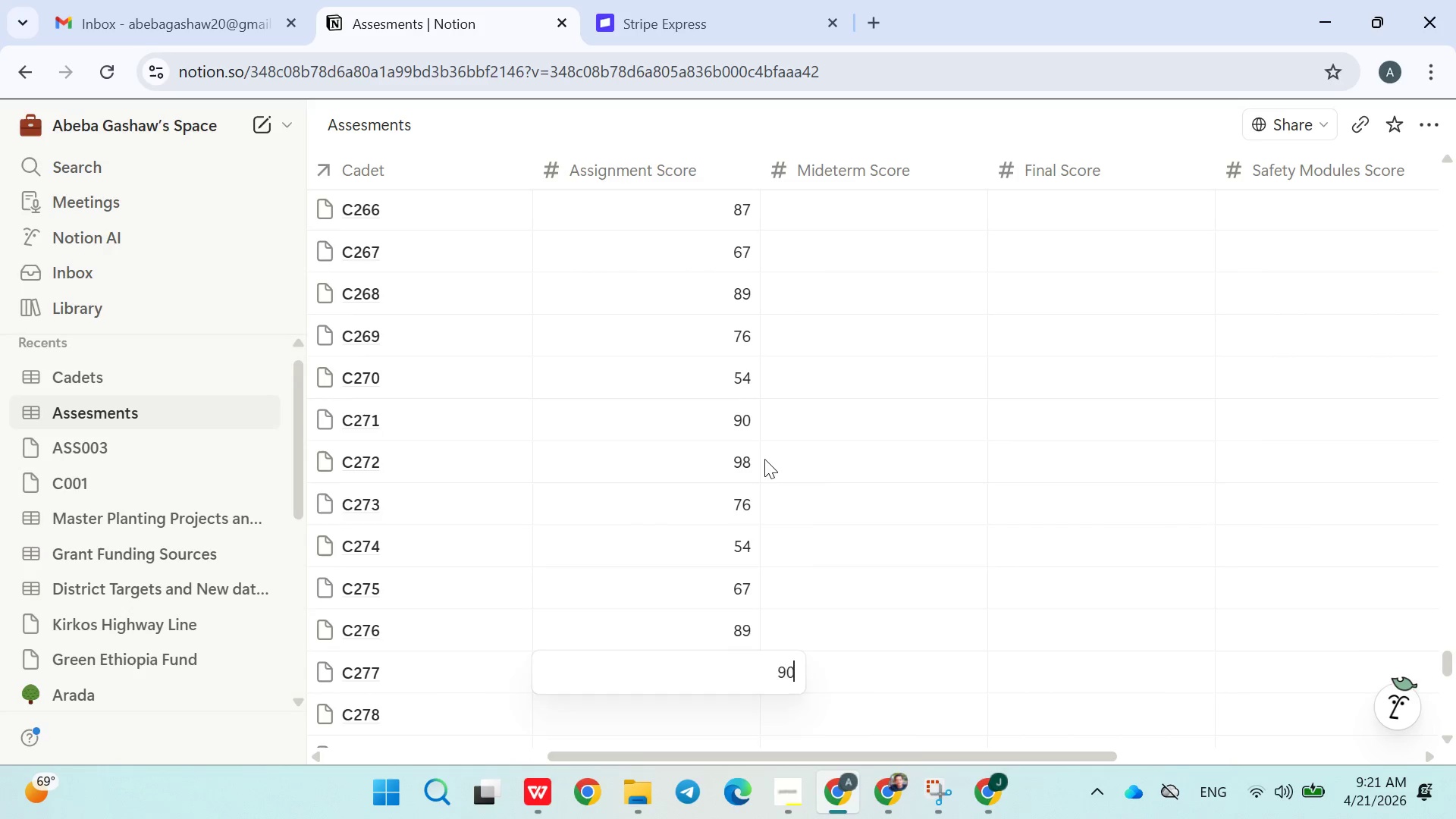 
key(Enter)
 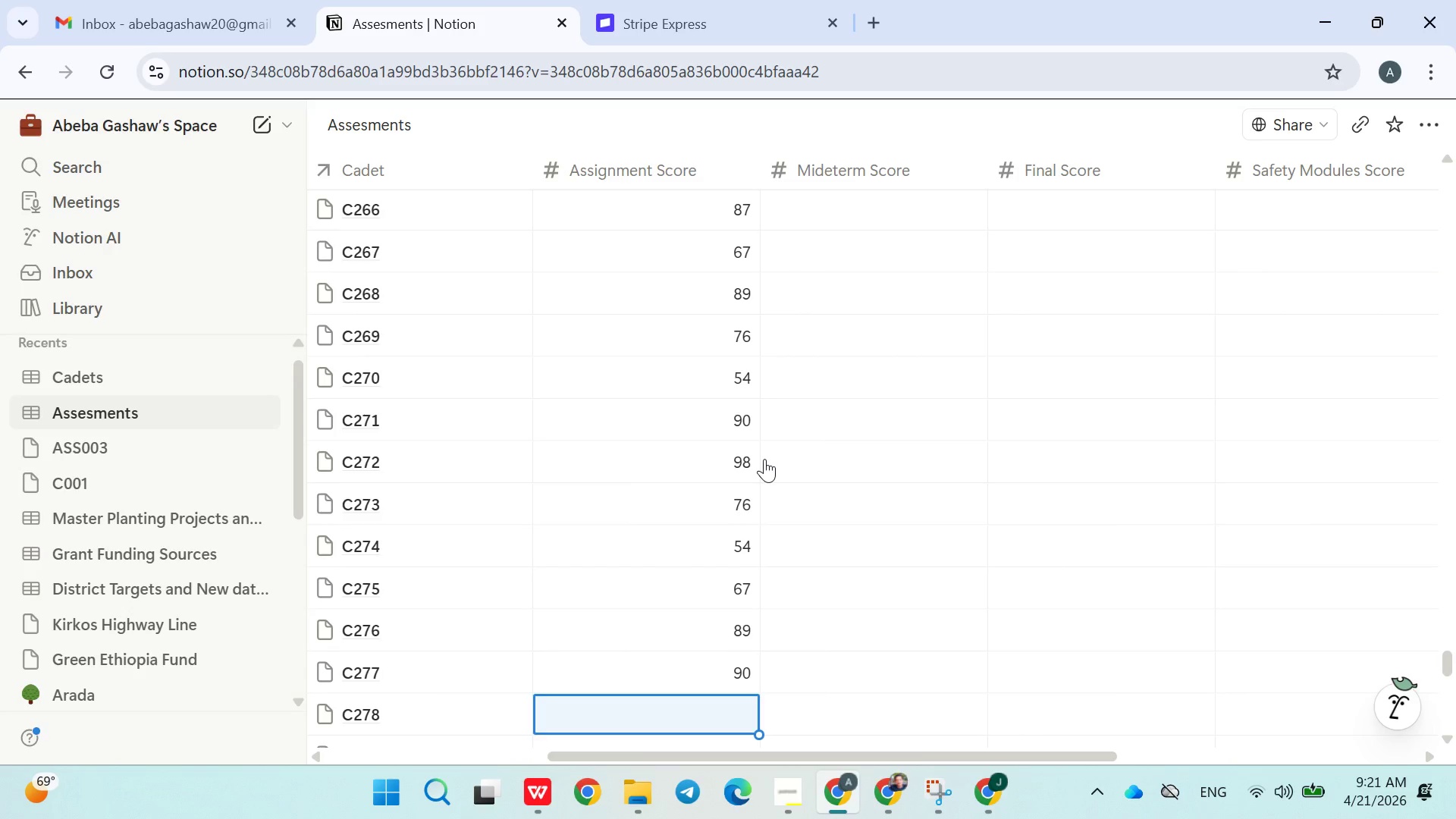 
type(765)
 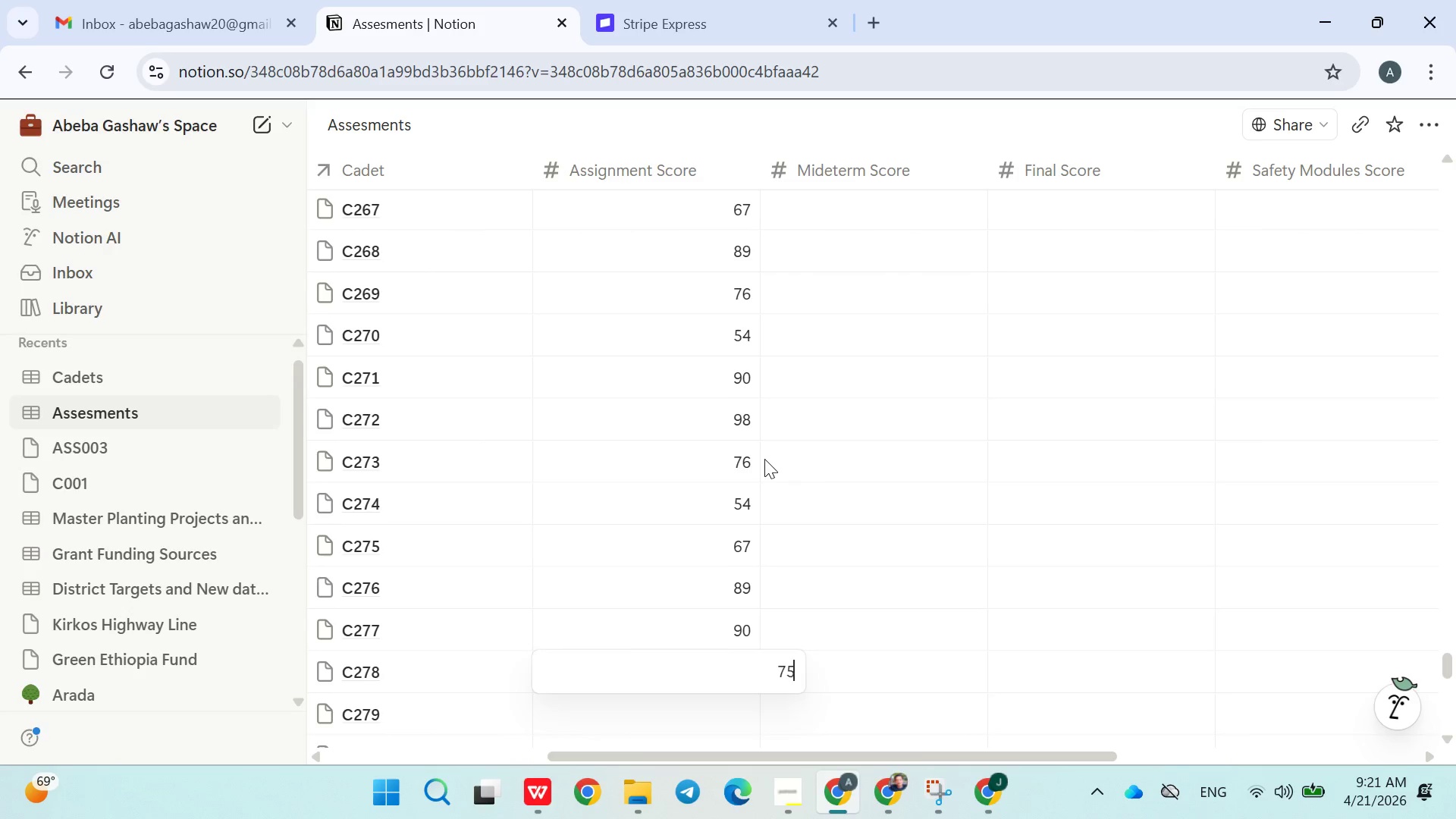 
key(Enter)
 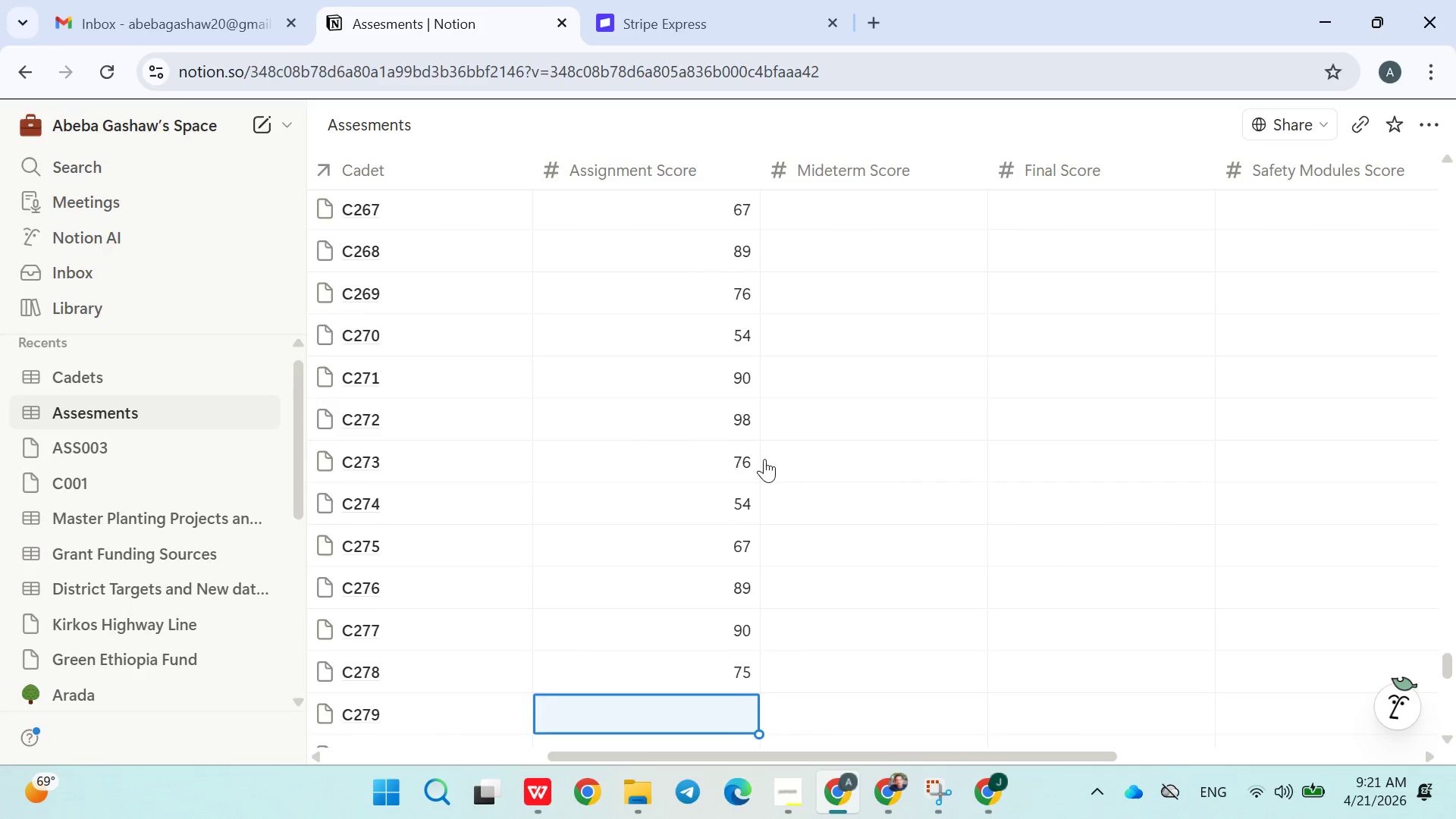 
type(43)
 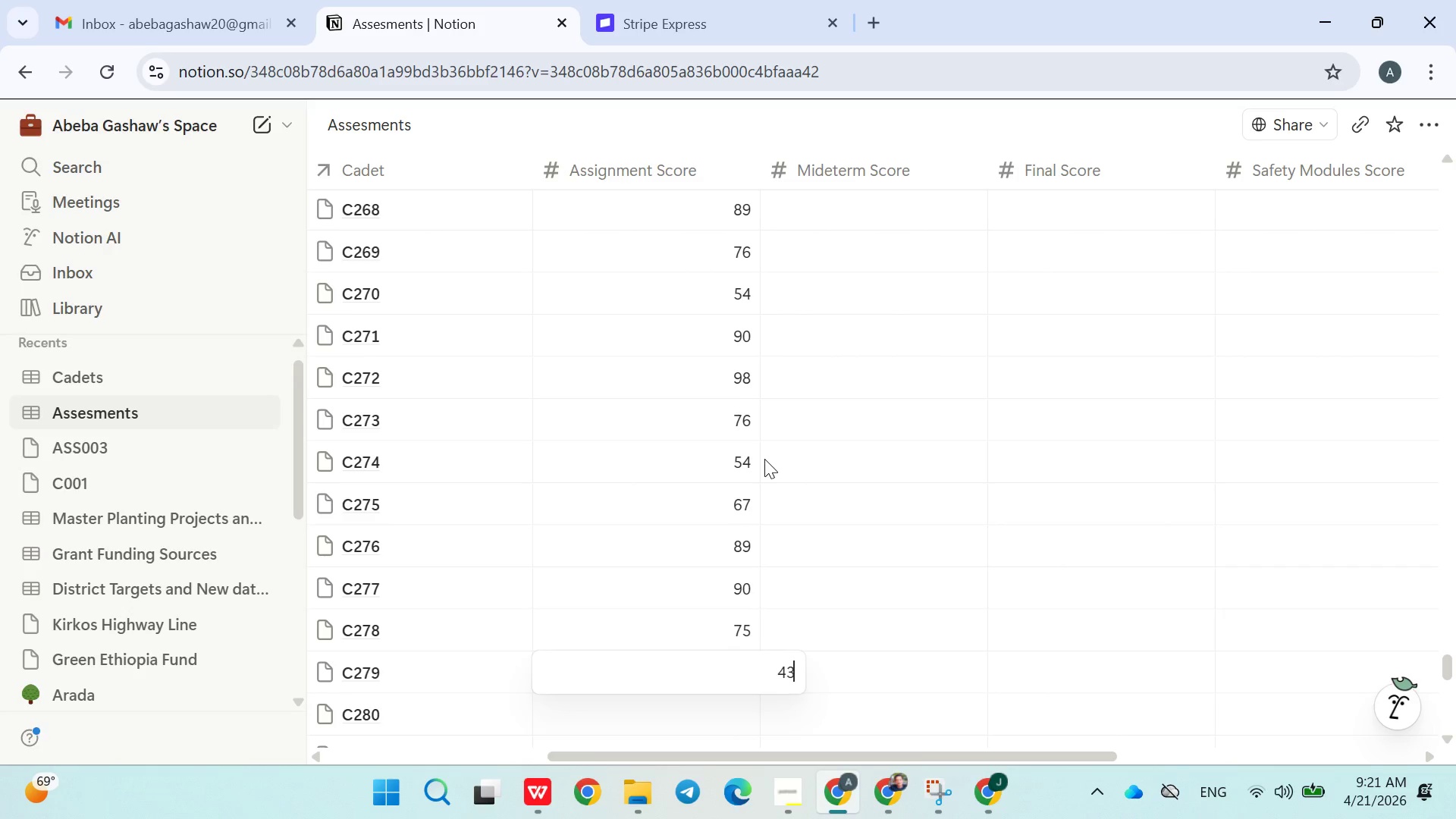 
key(Enter)
 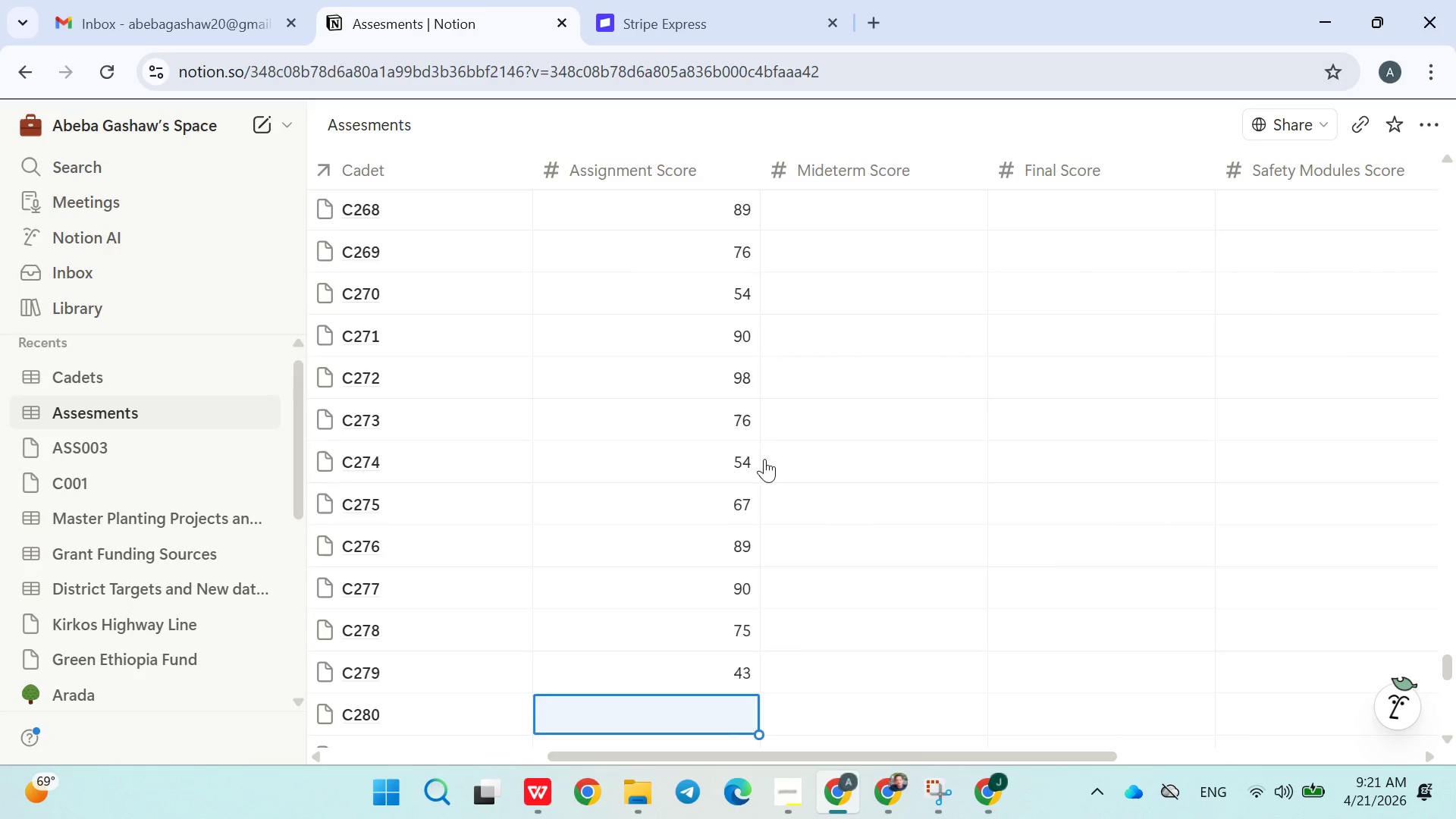 
type(45)
 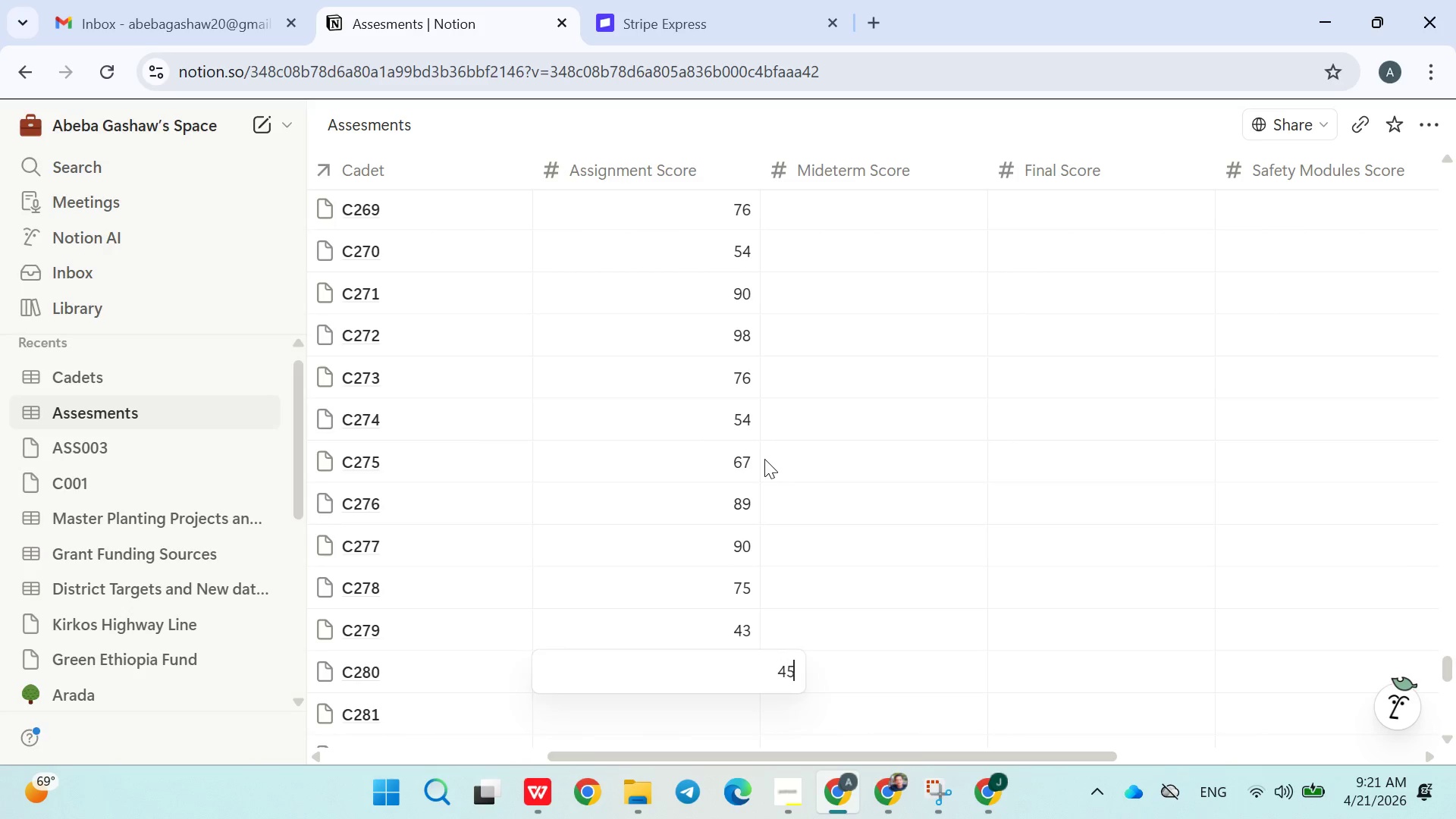 
key(Enter)
 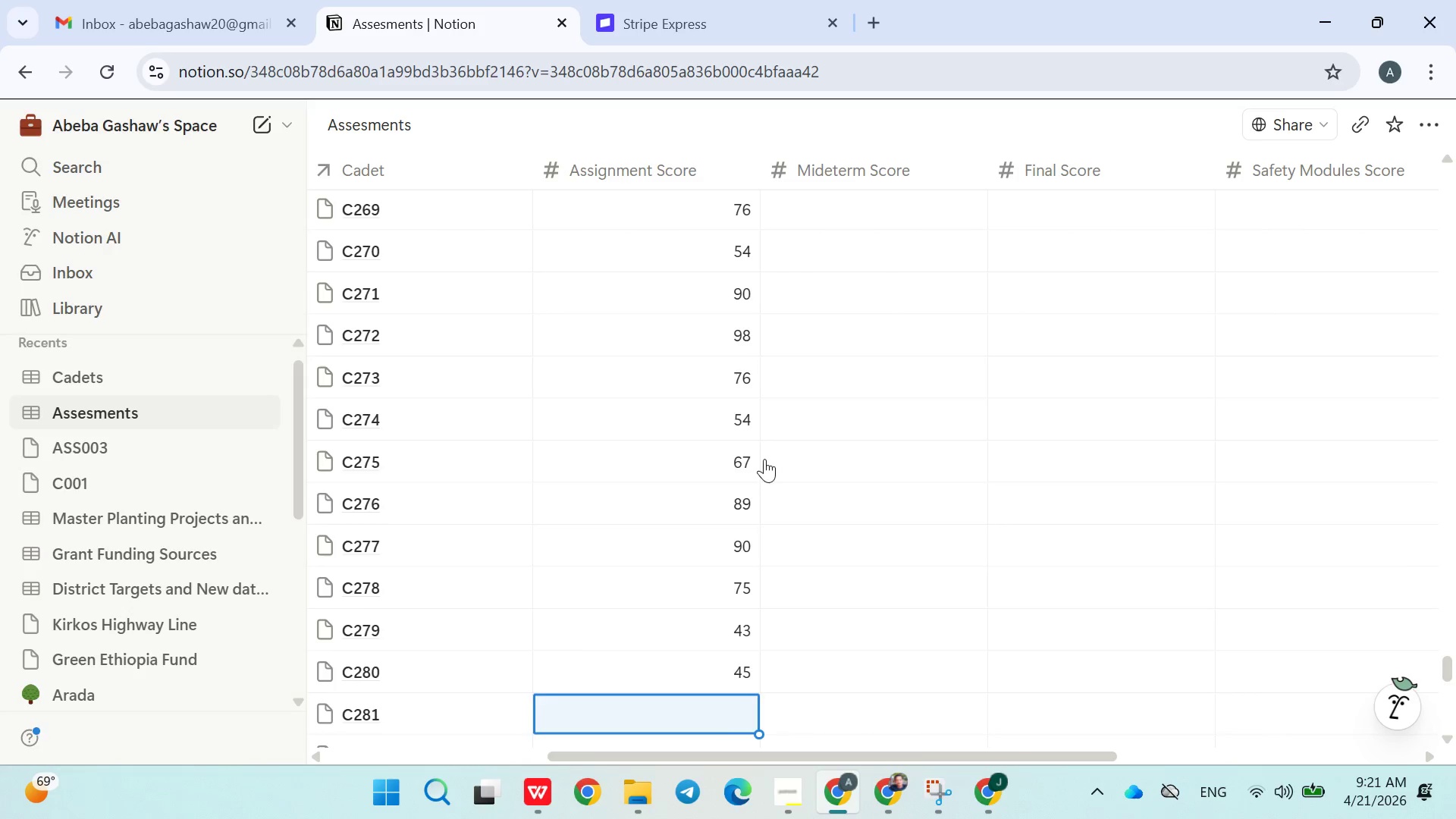 
type(67)
 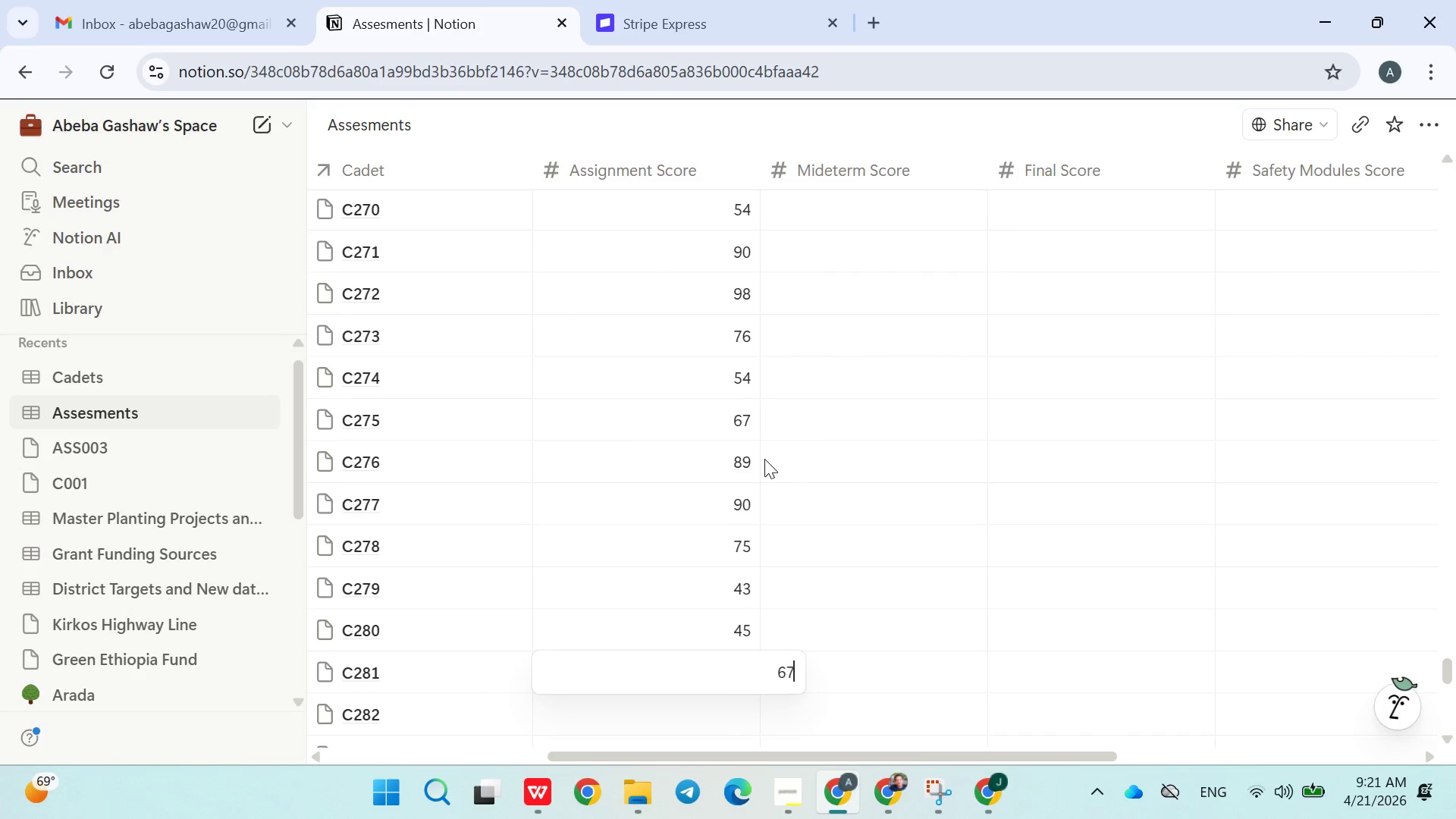 
key(Enter)
 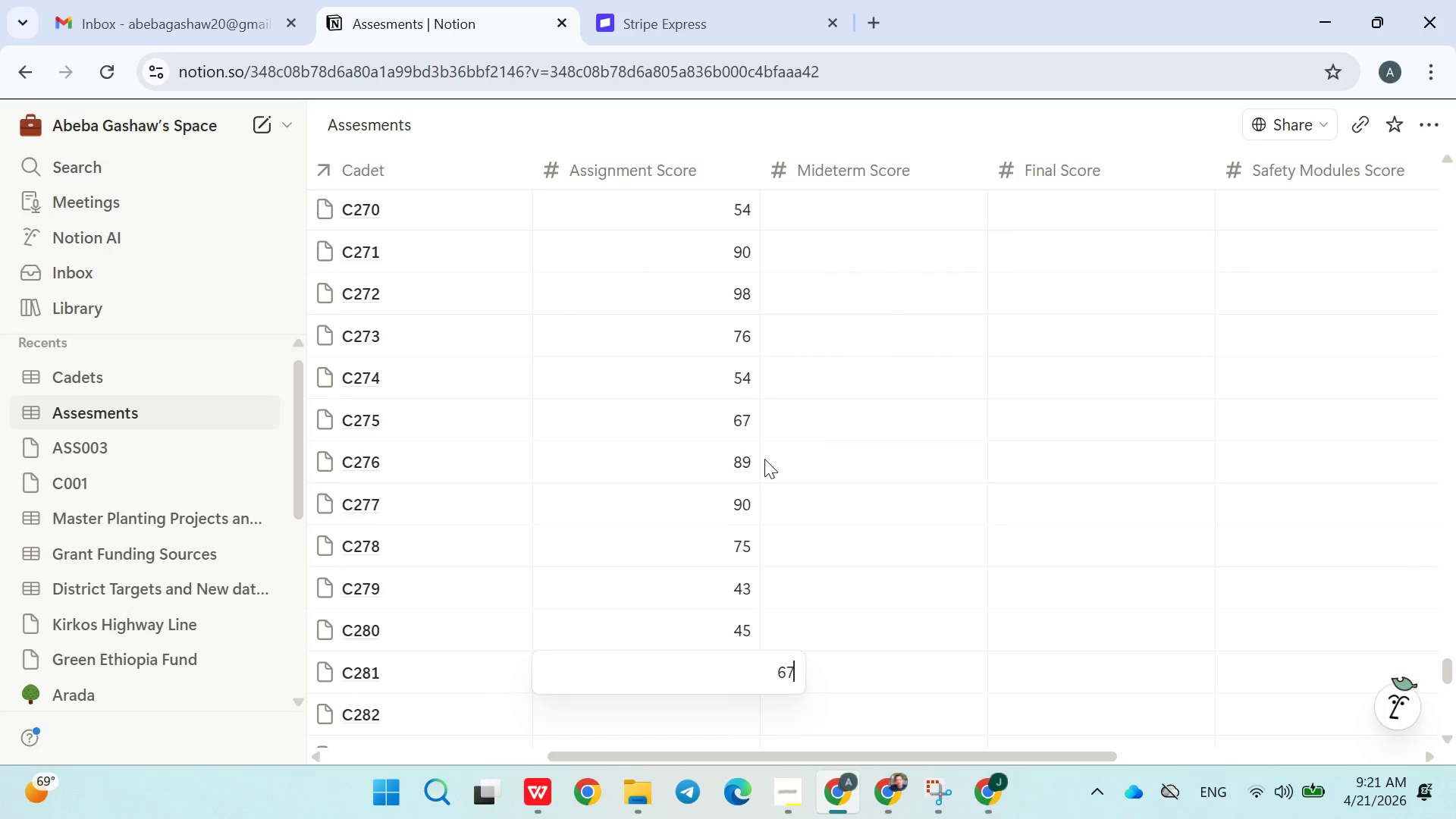 
key(7)
 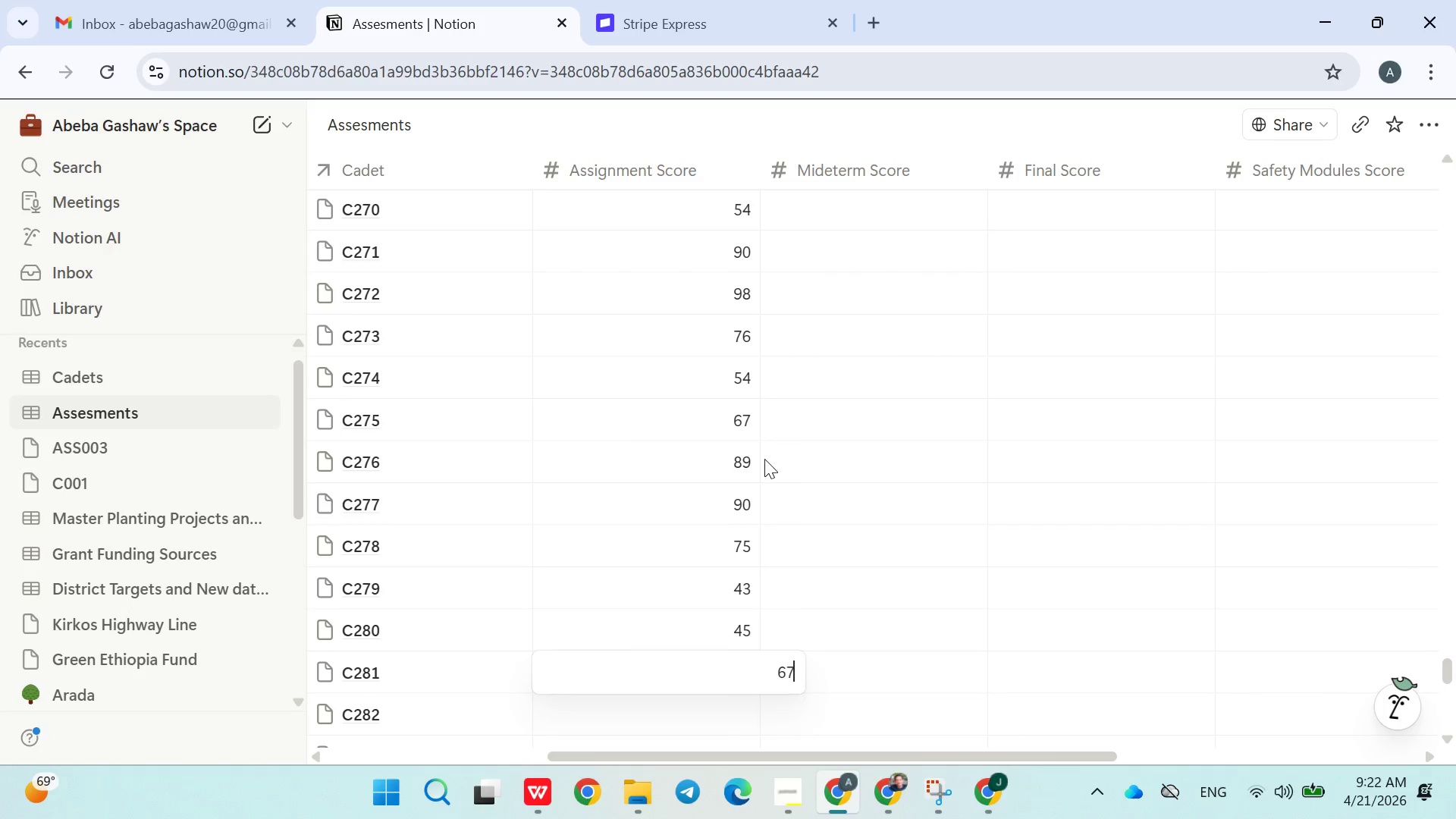 
key(Enter)
 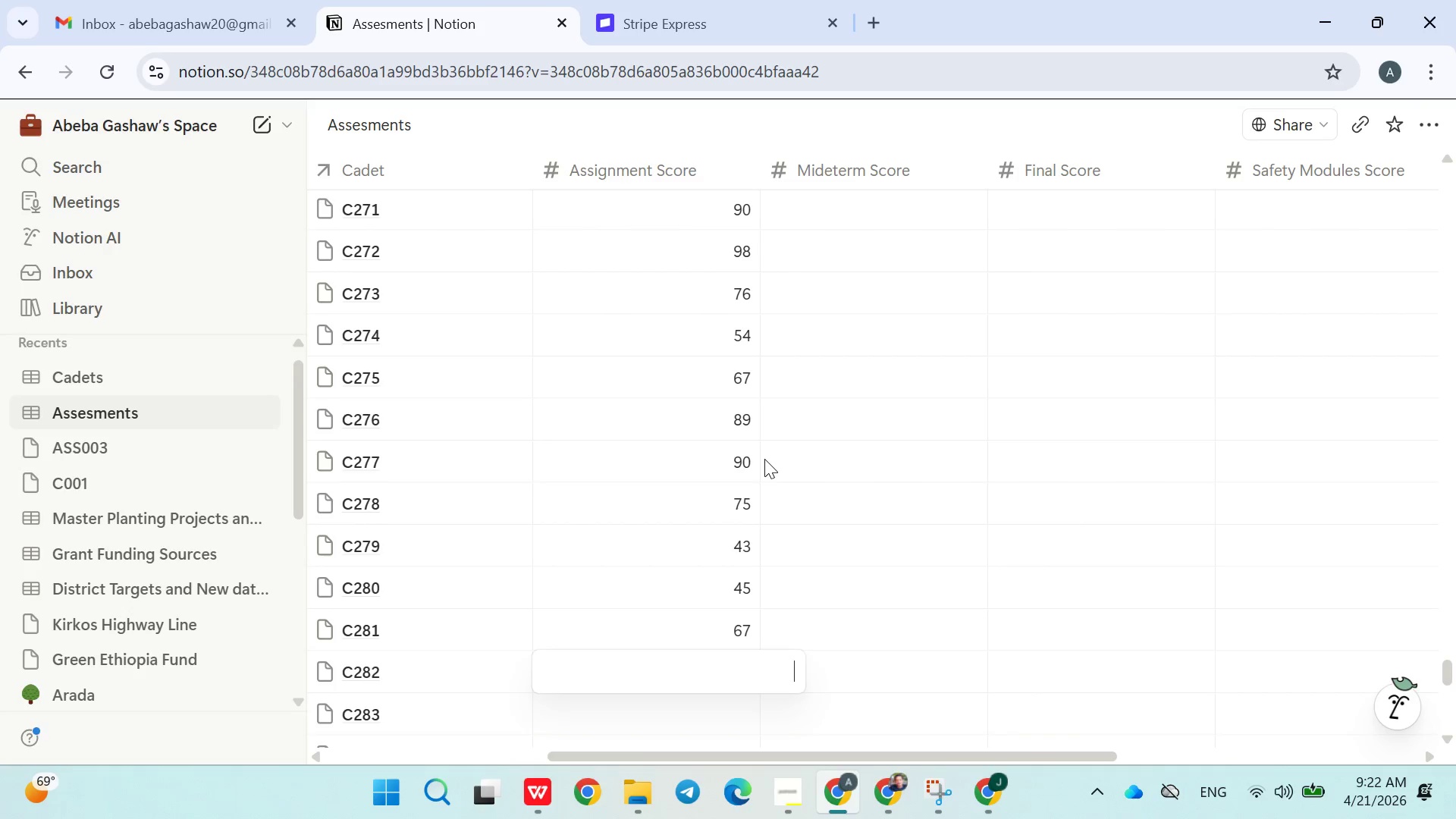 
type(87)
 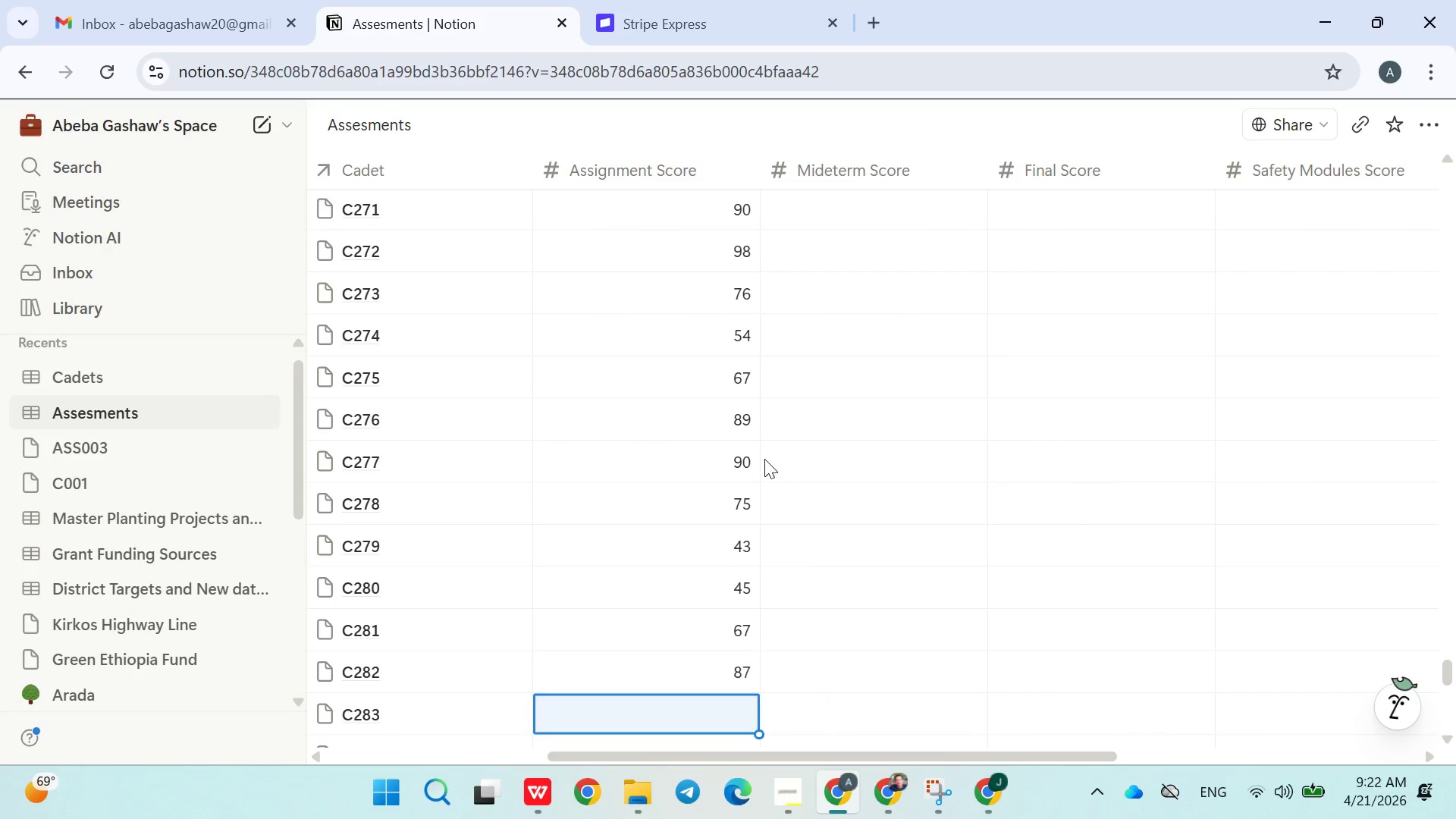 
key(Enter)
 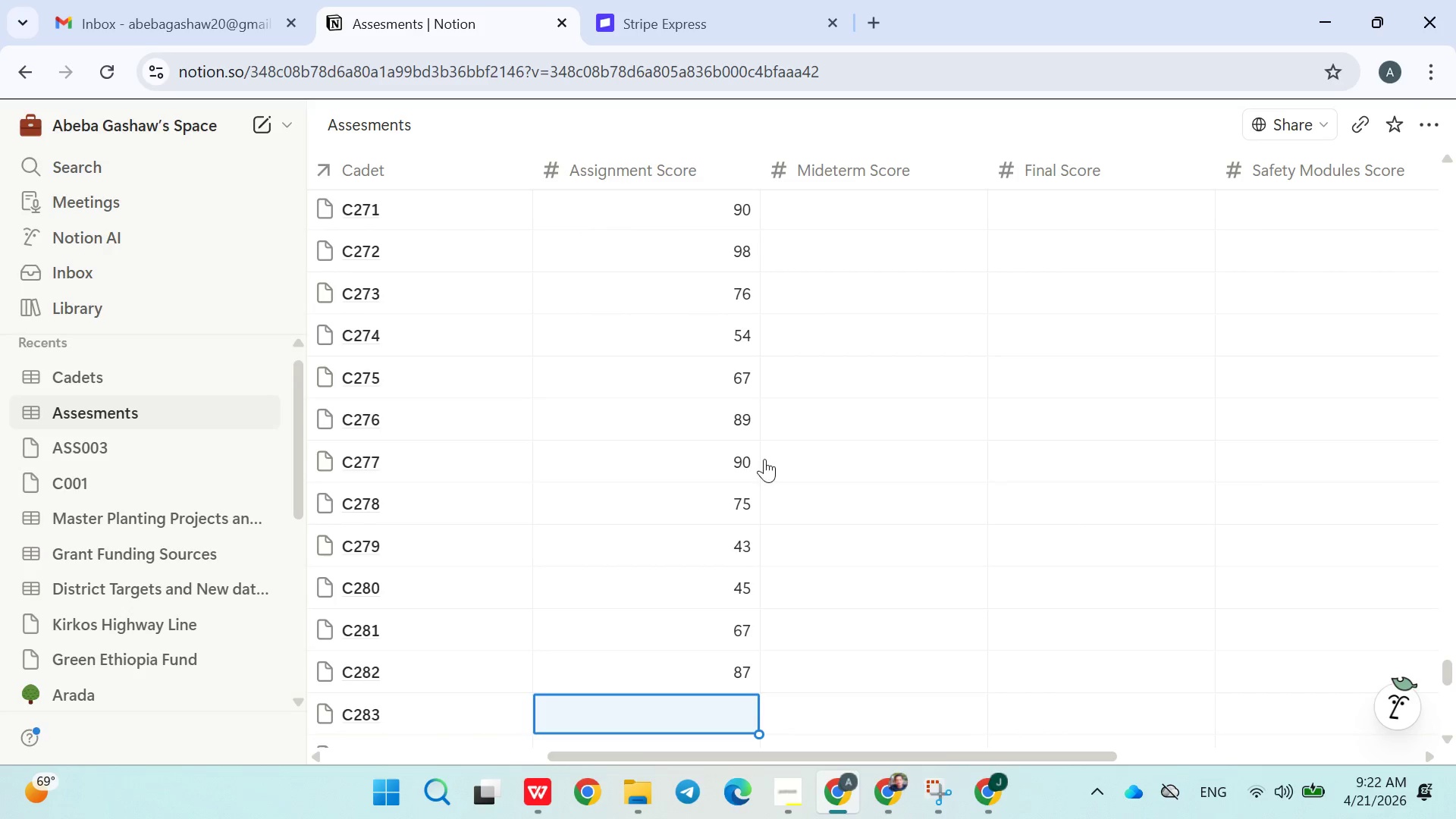 
type(65)
 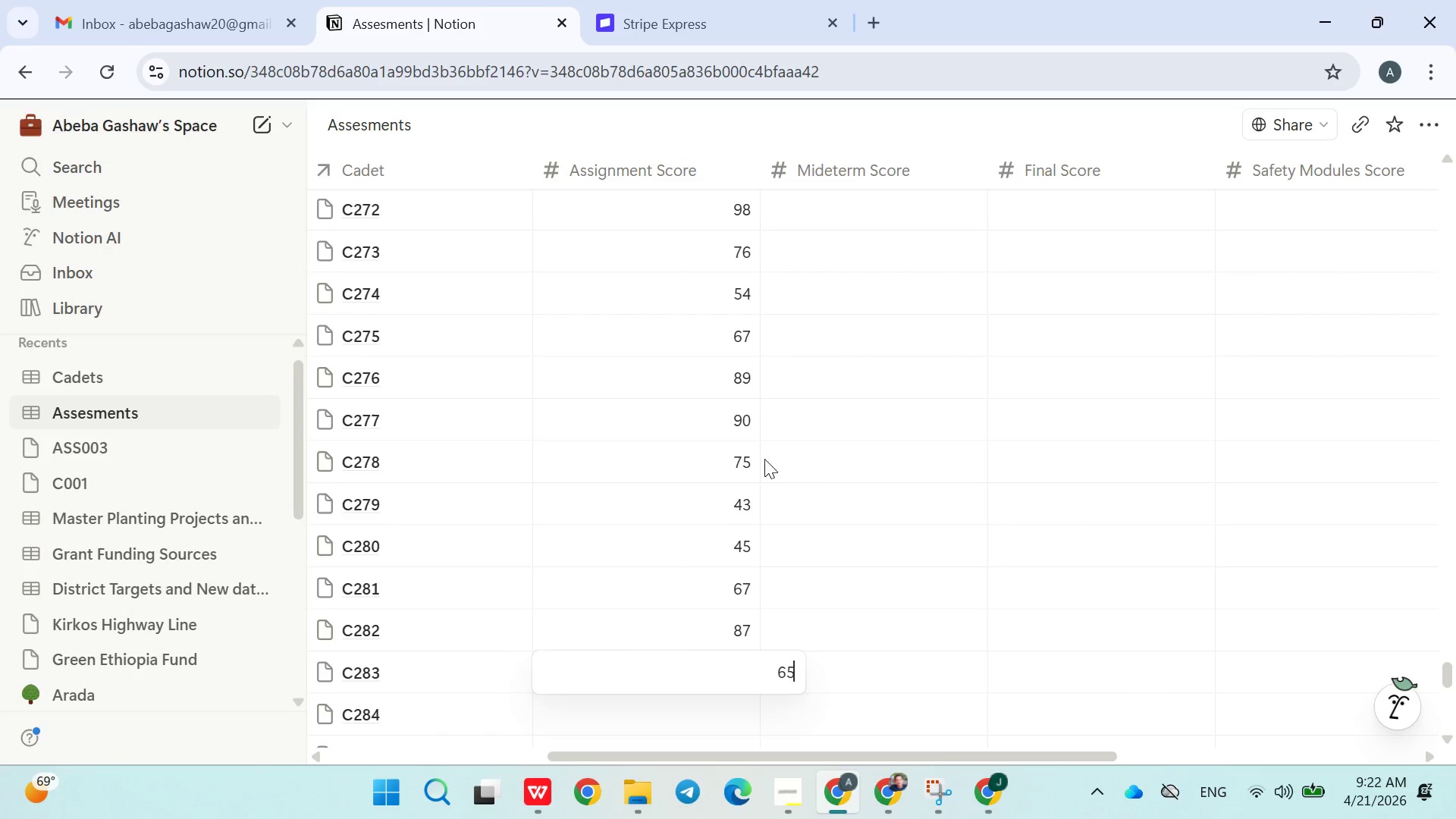 
key(Enter)
 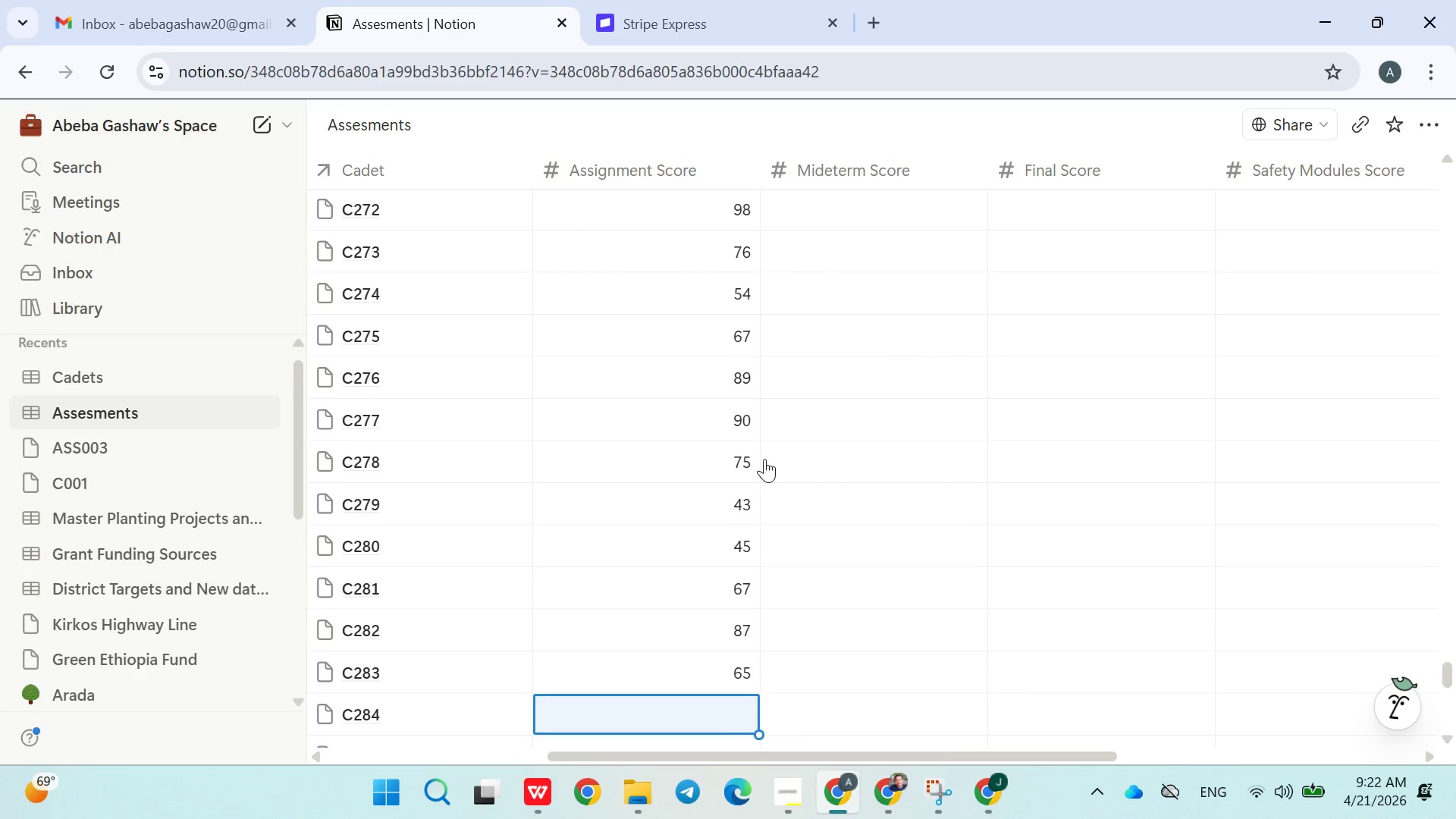 
type(67)
 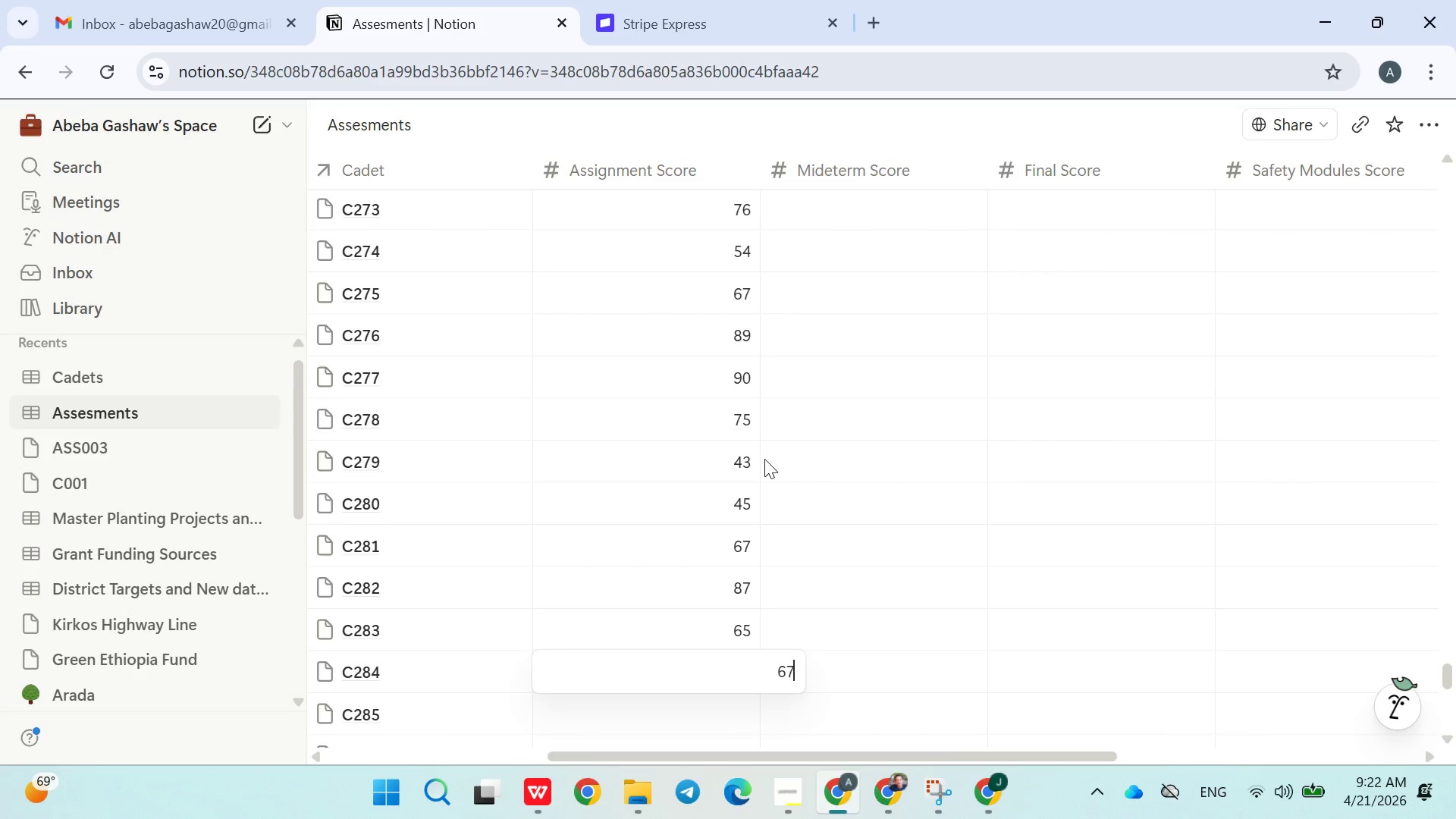 
key(Enter)
 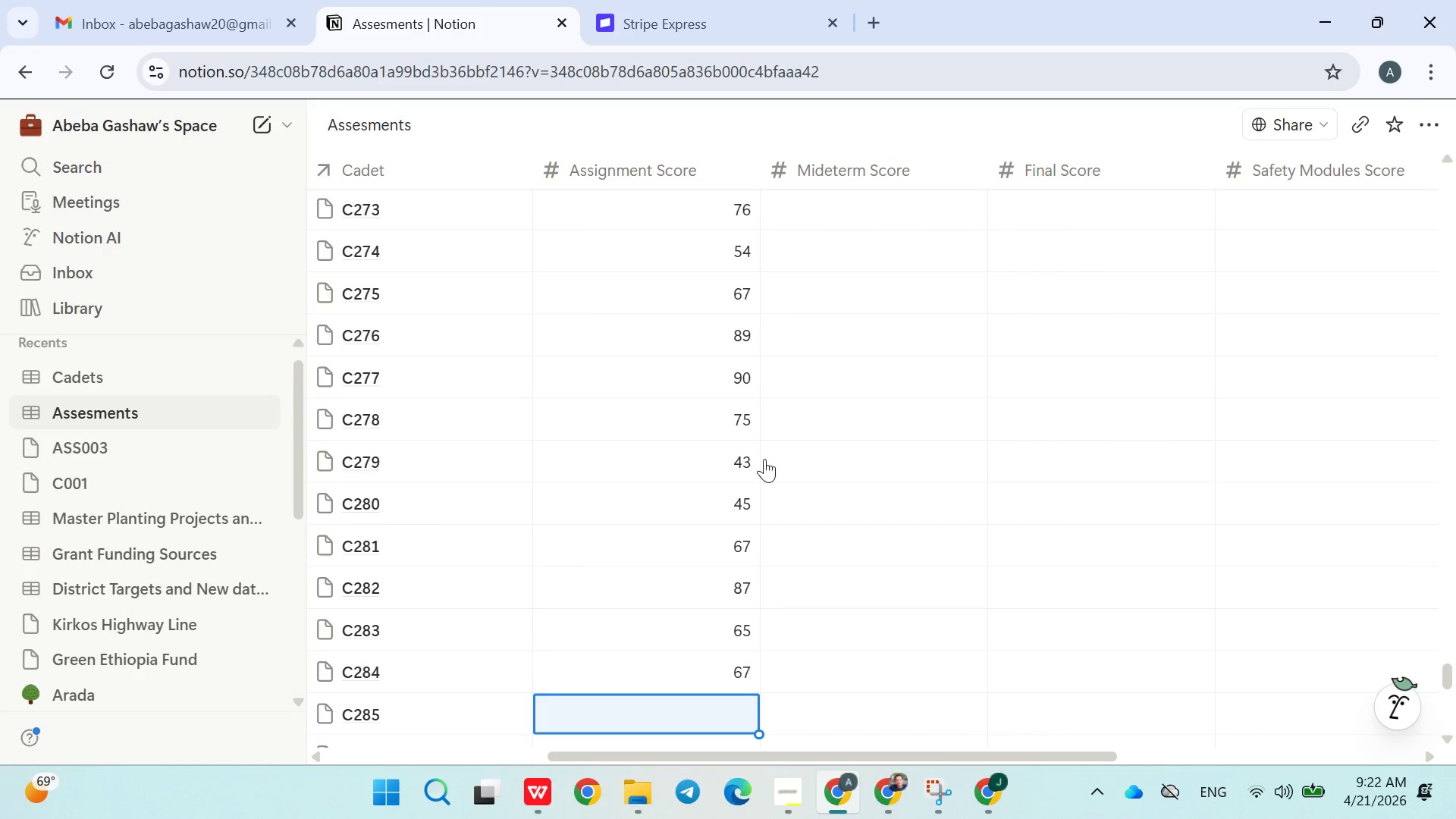 
type(54)
 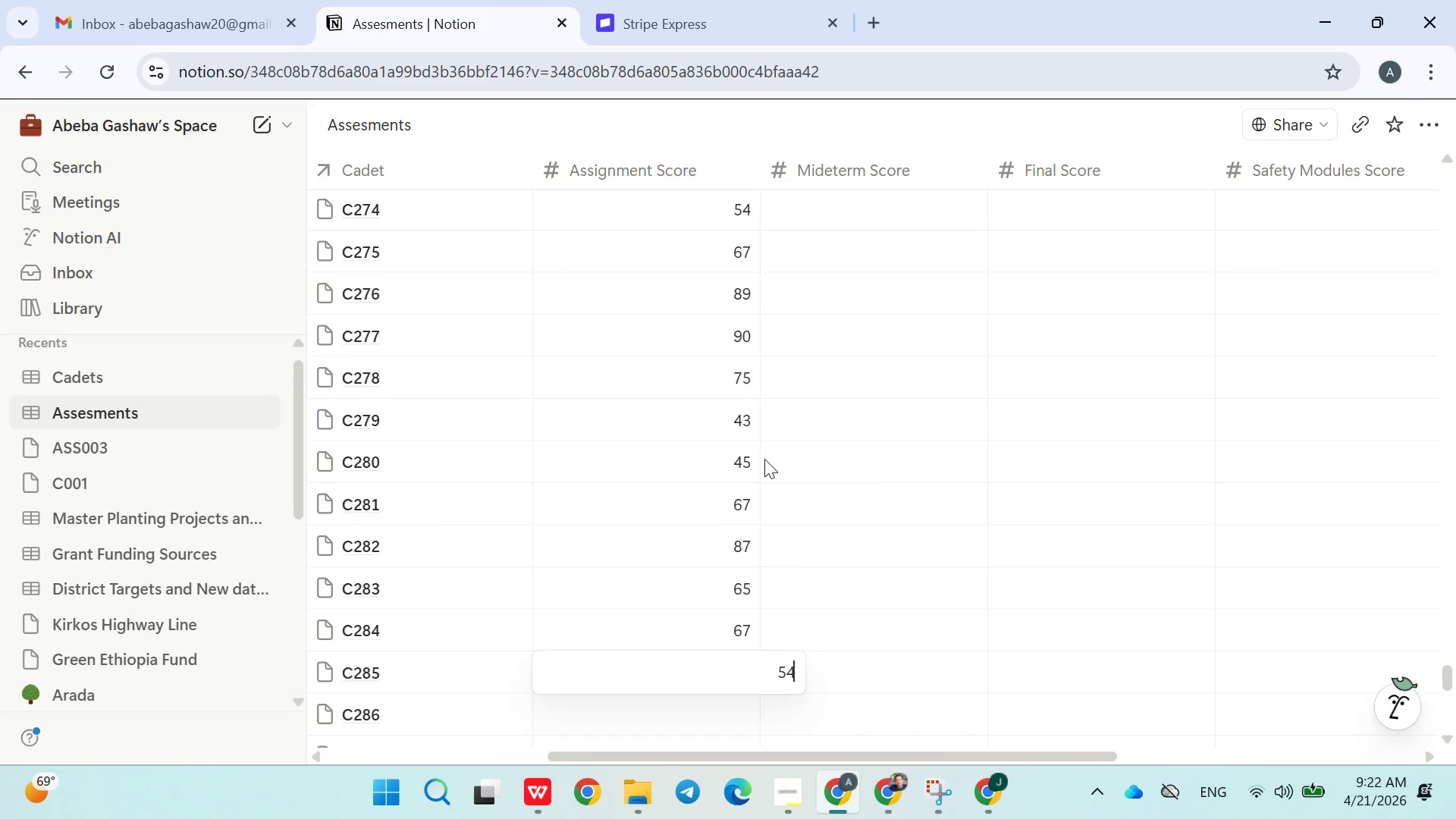 
key(Enter)
 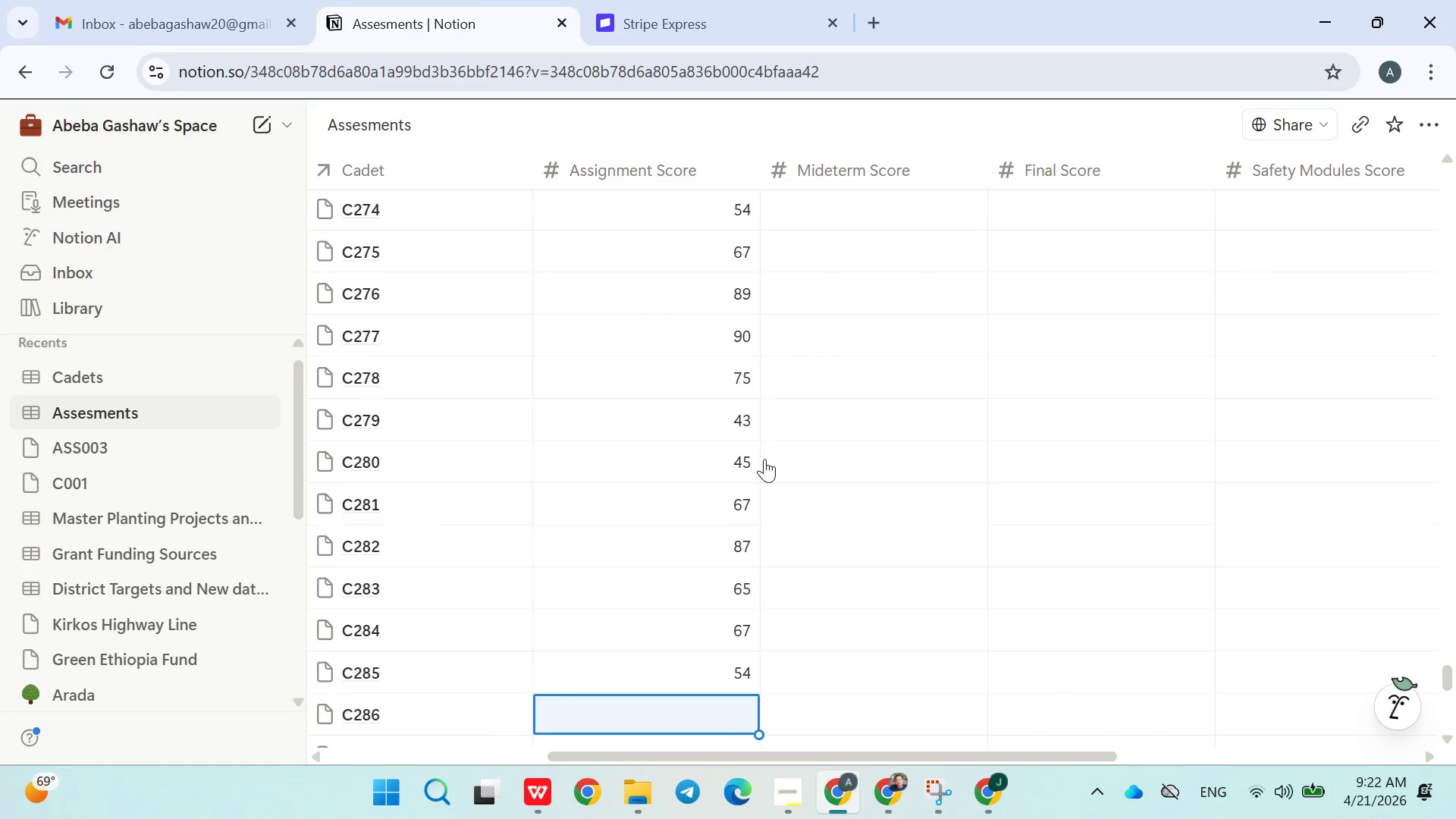 
type(34)
 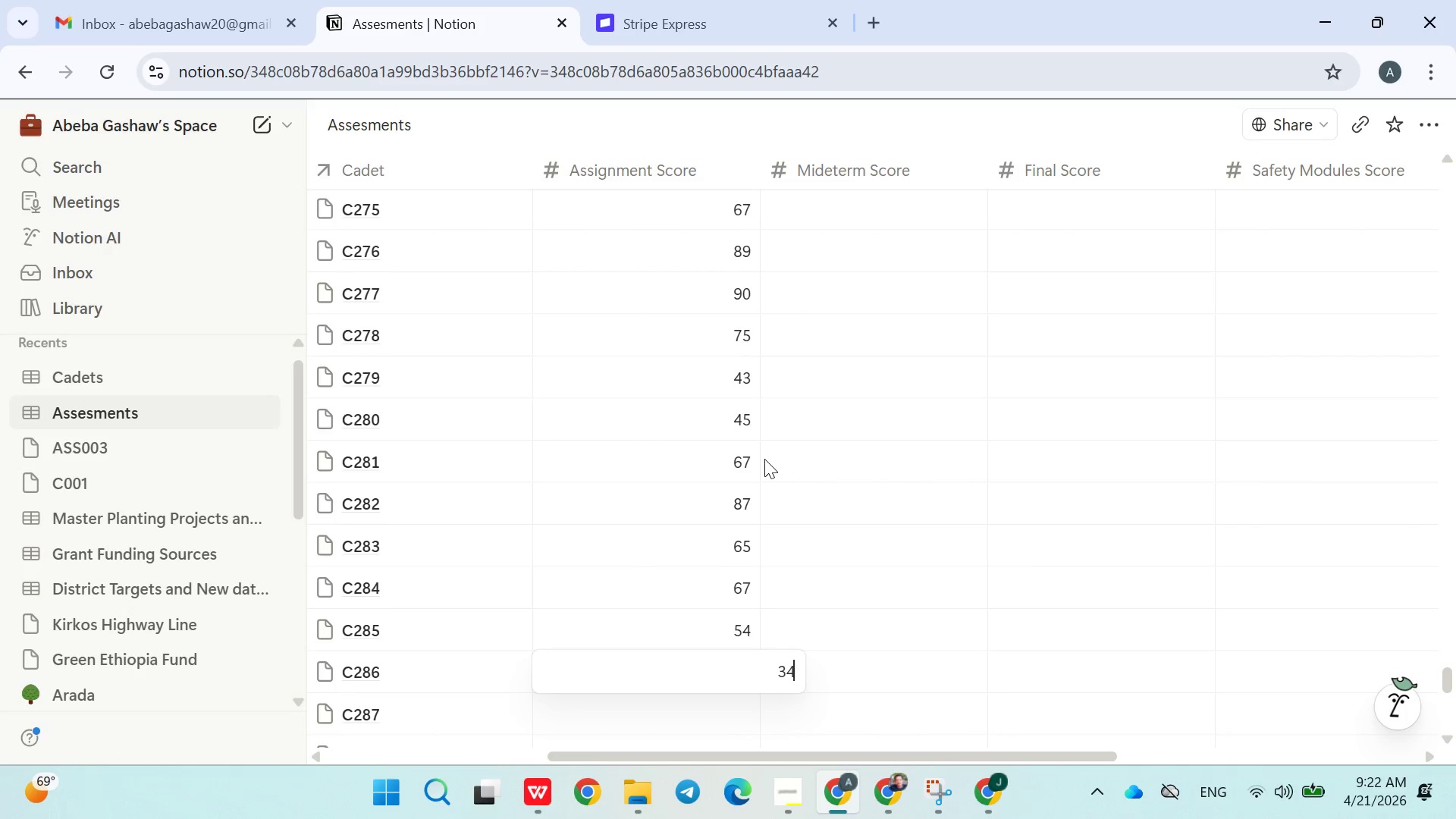 
key(Enter)
 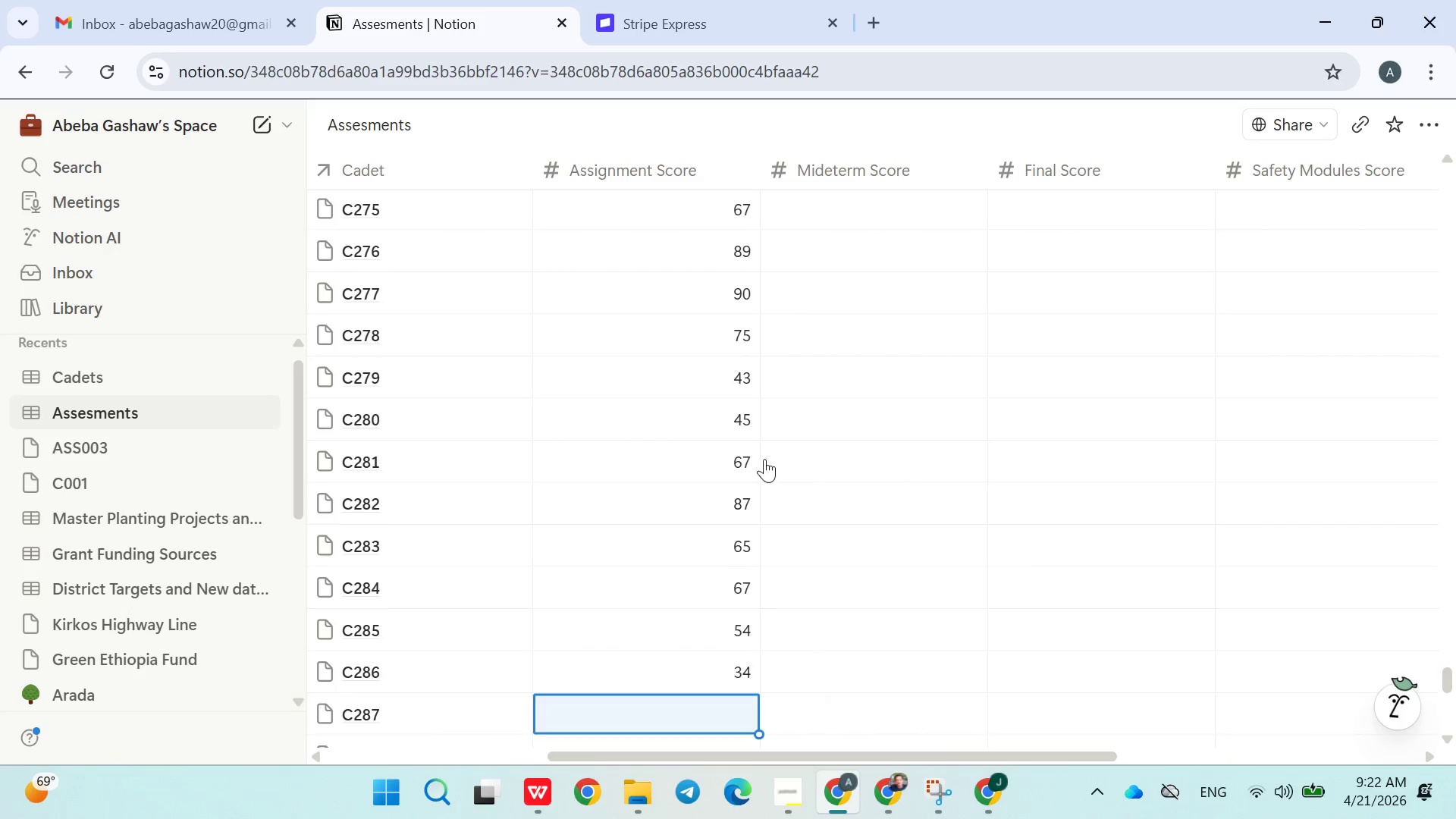 
type(56)
 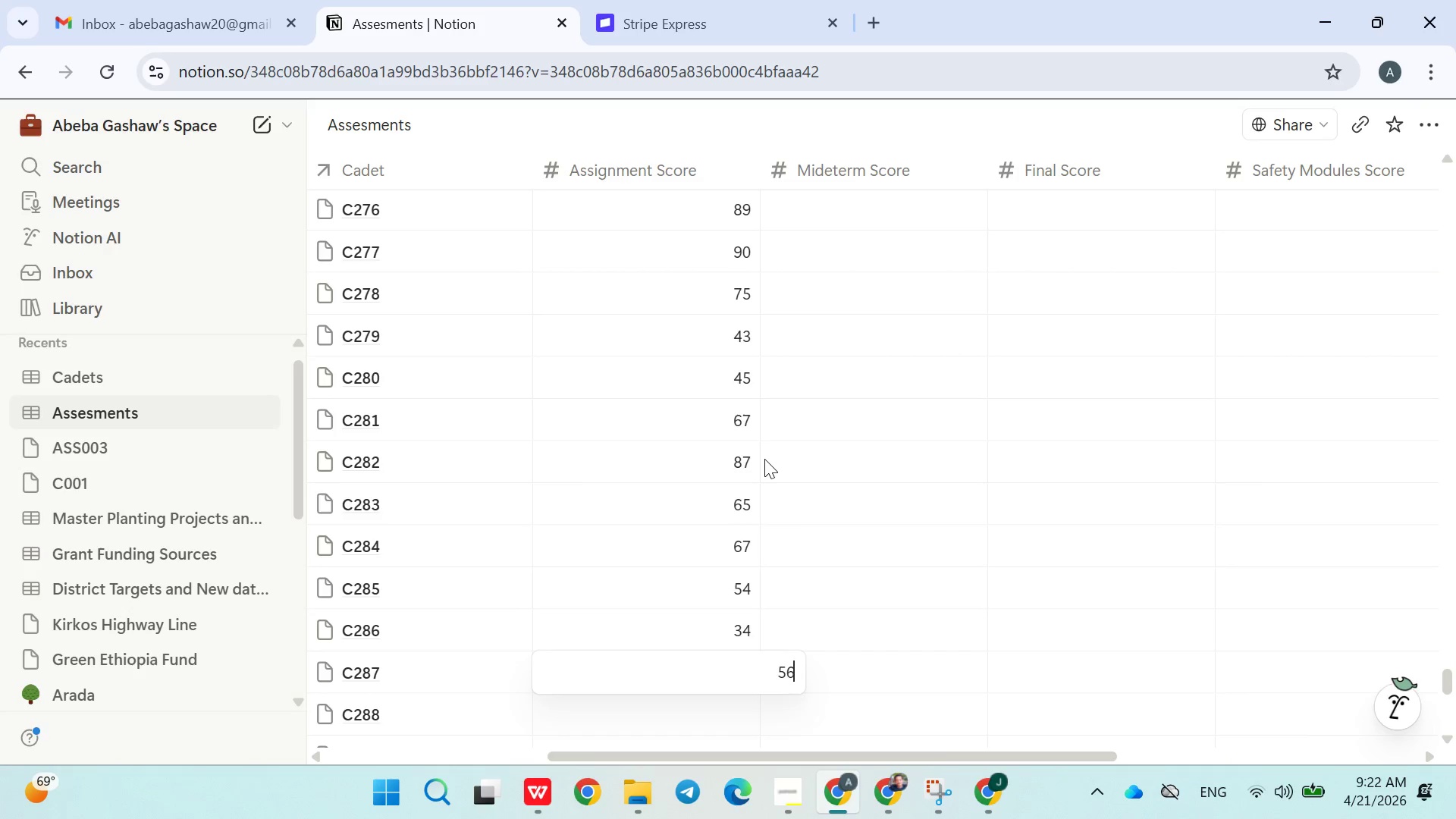 
key(Enter)
 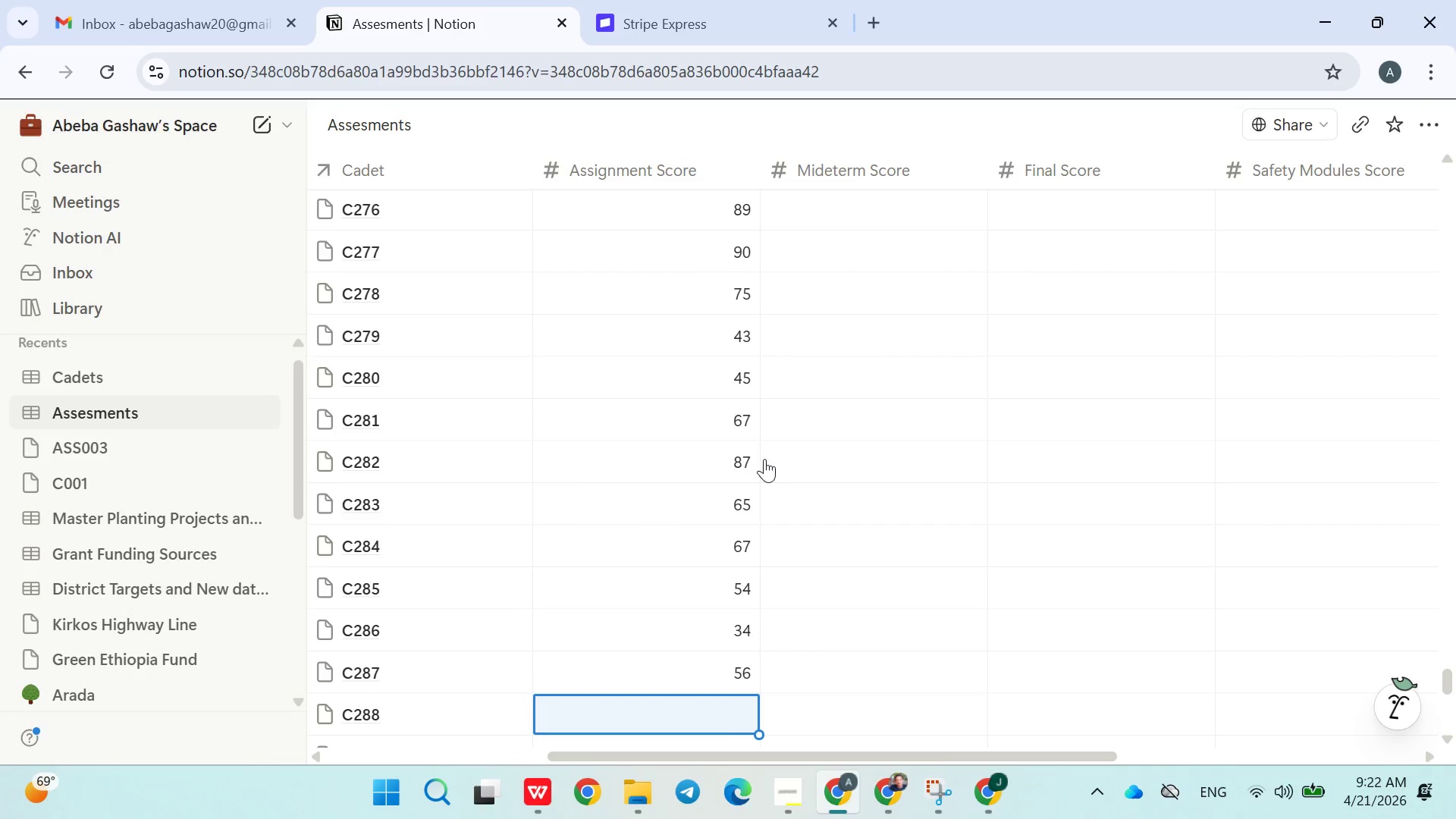 
type(54)
 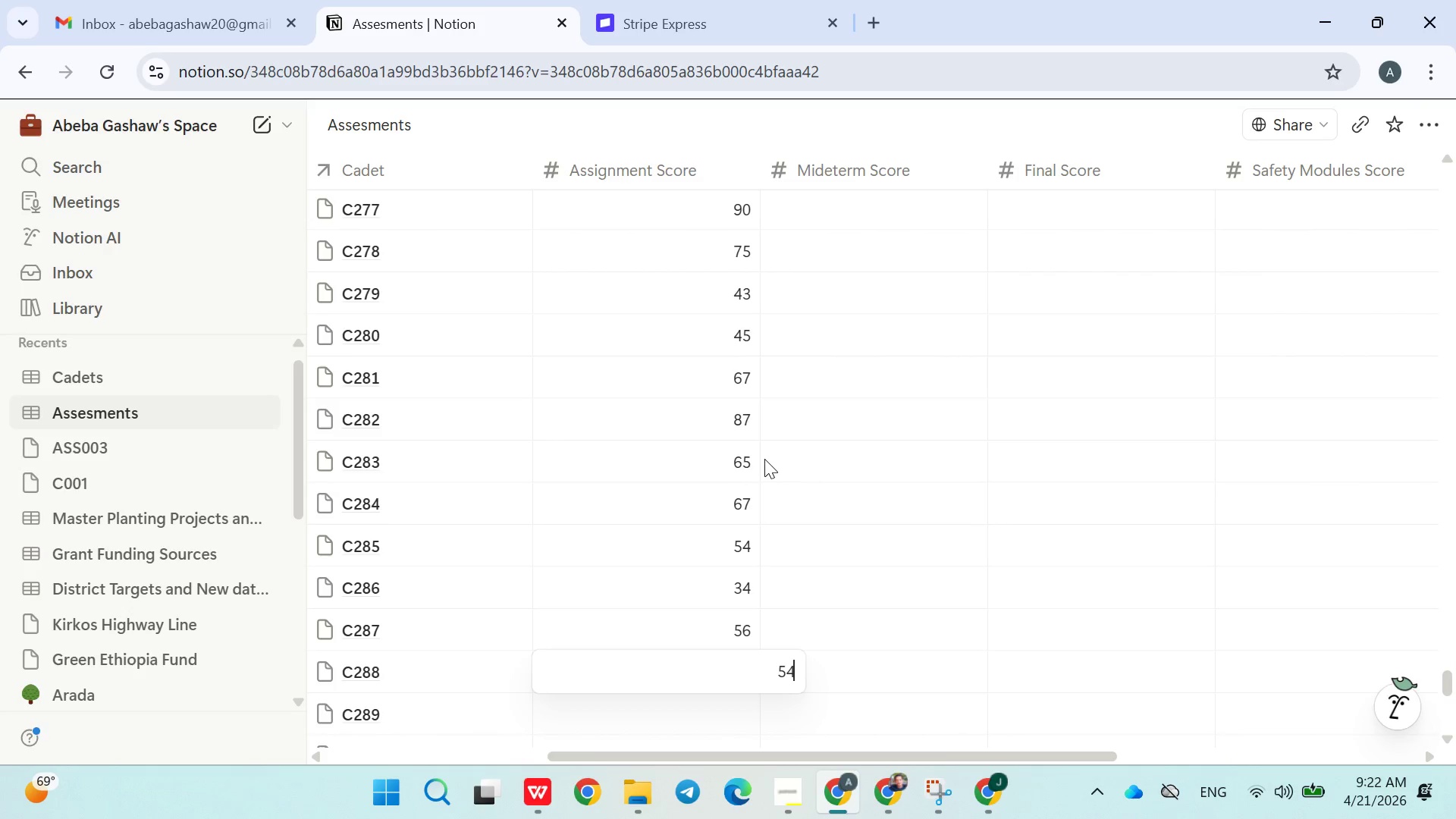 
key(Enter)
 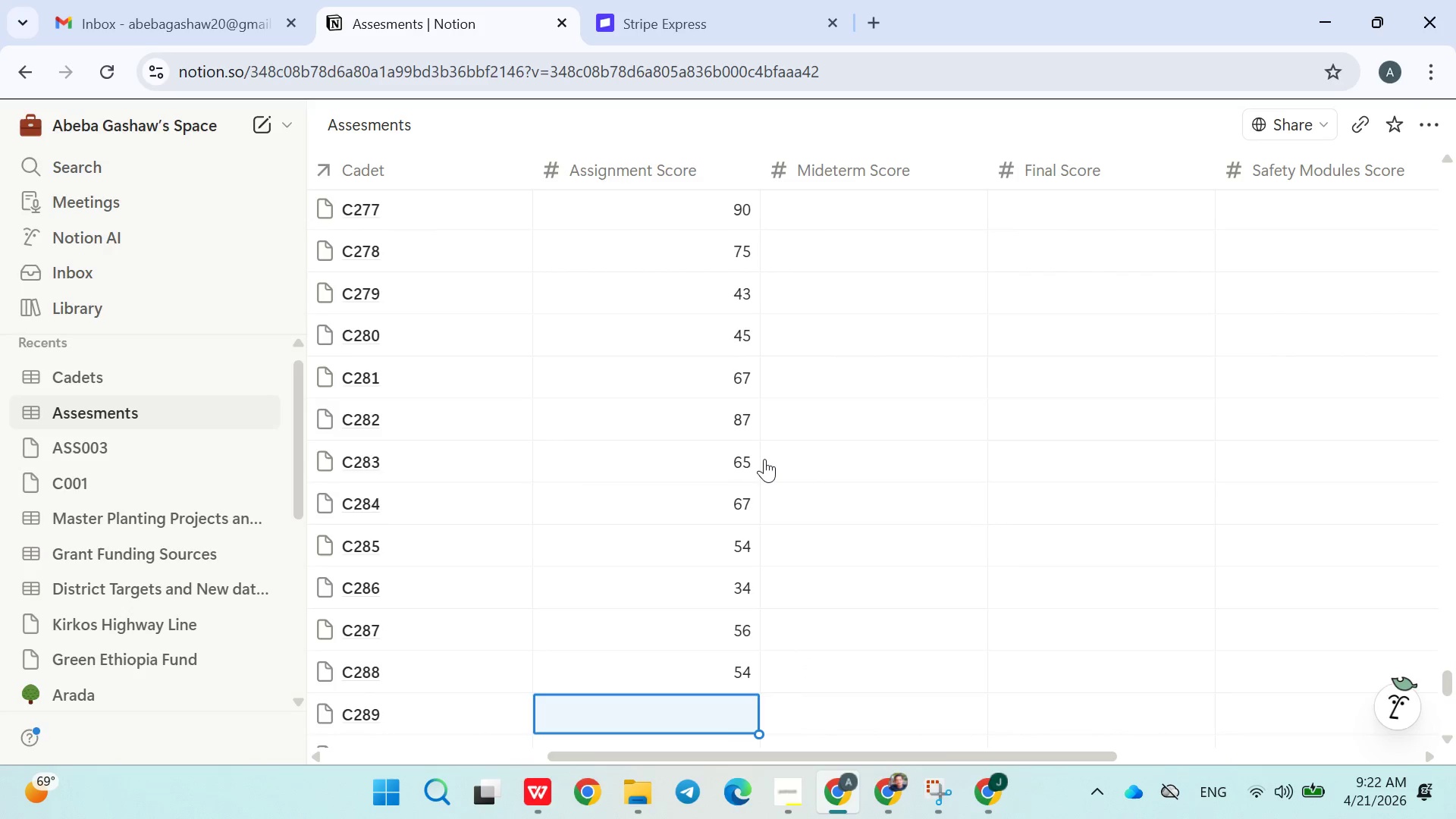 
type(53)
 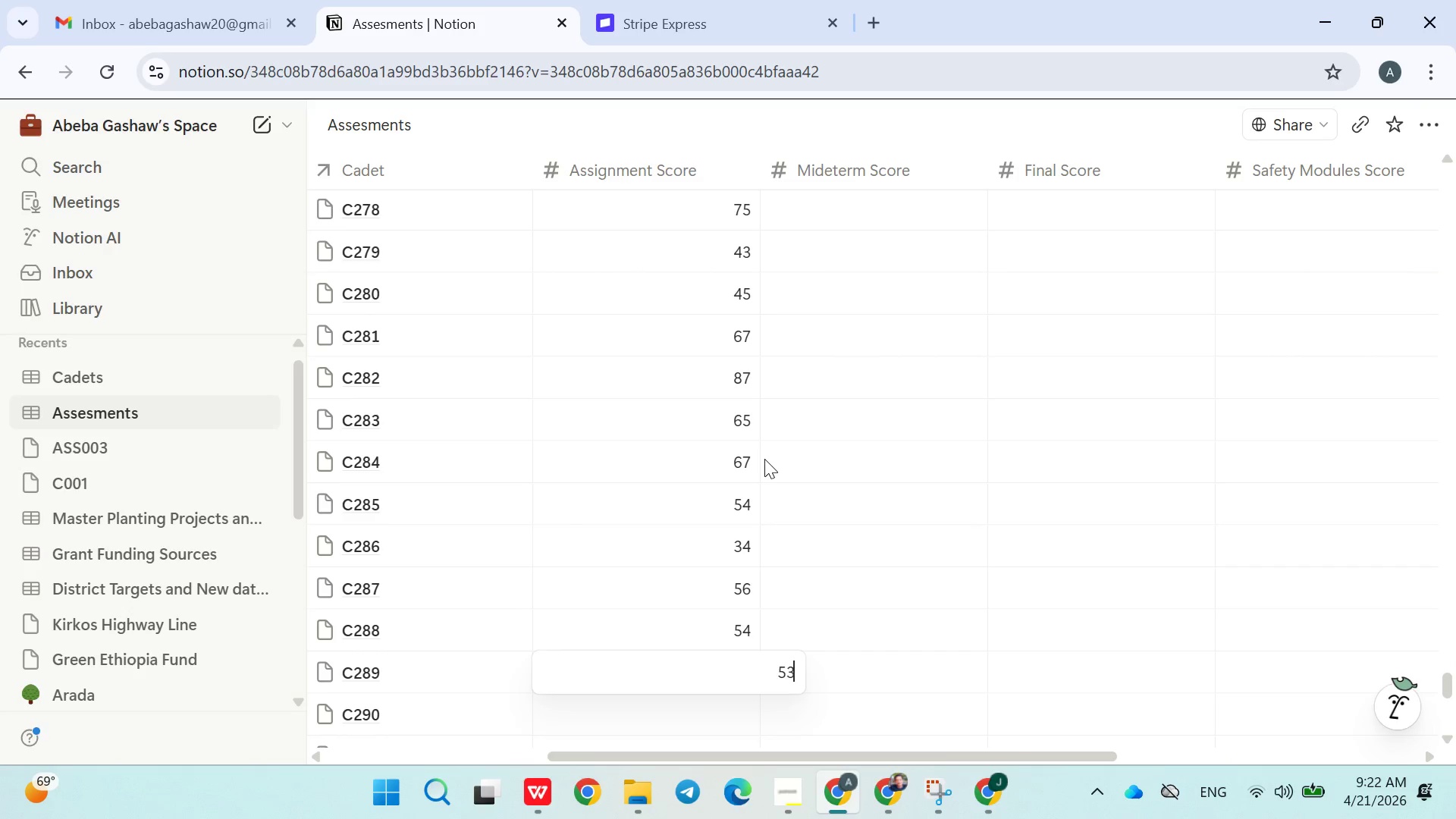 
key(Enter)
 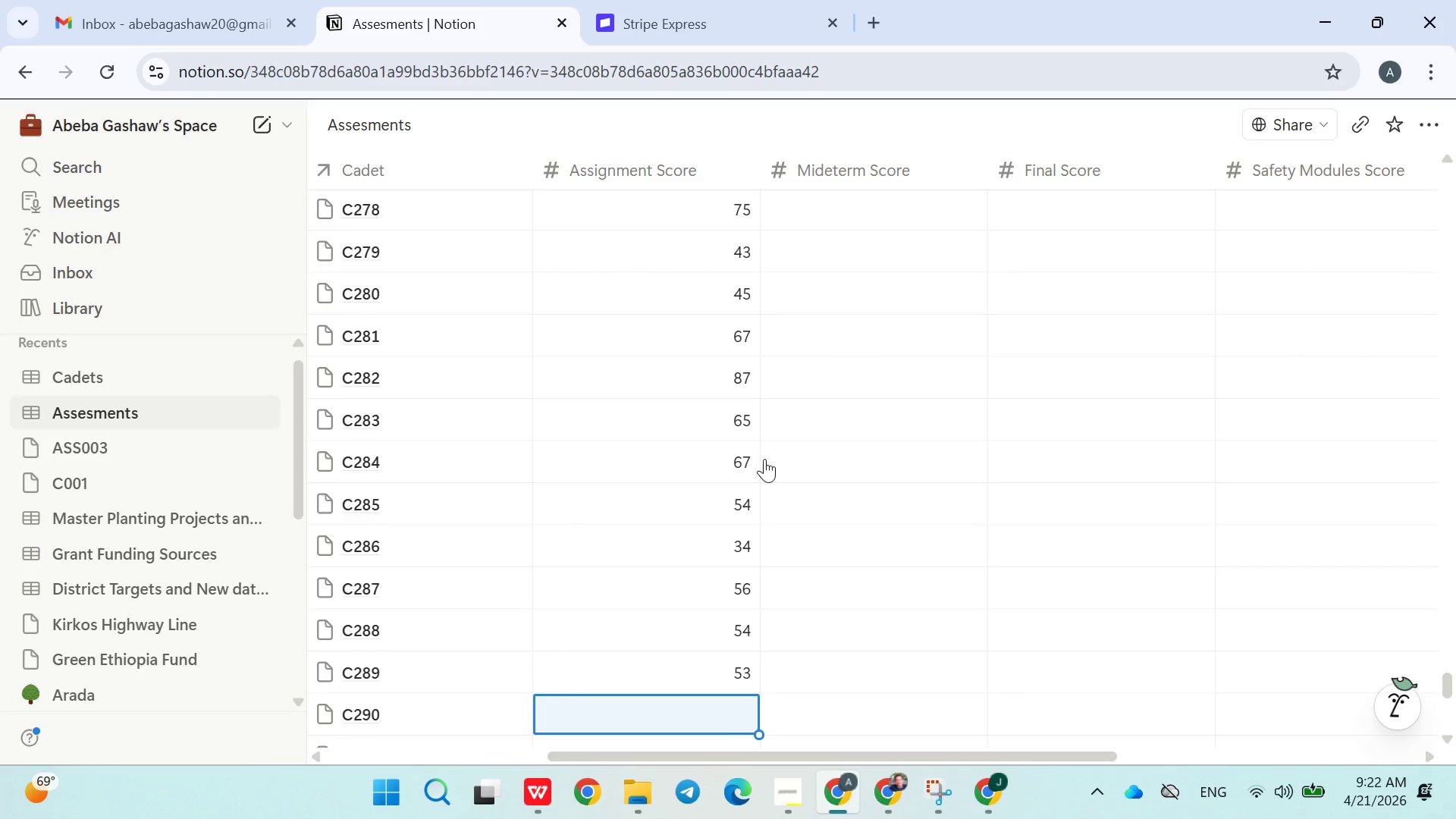 
type(32)
 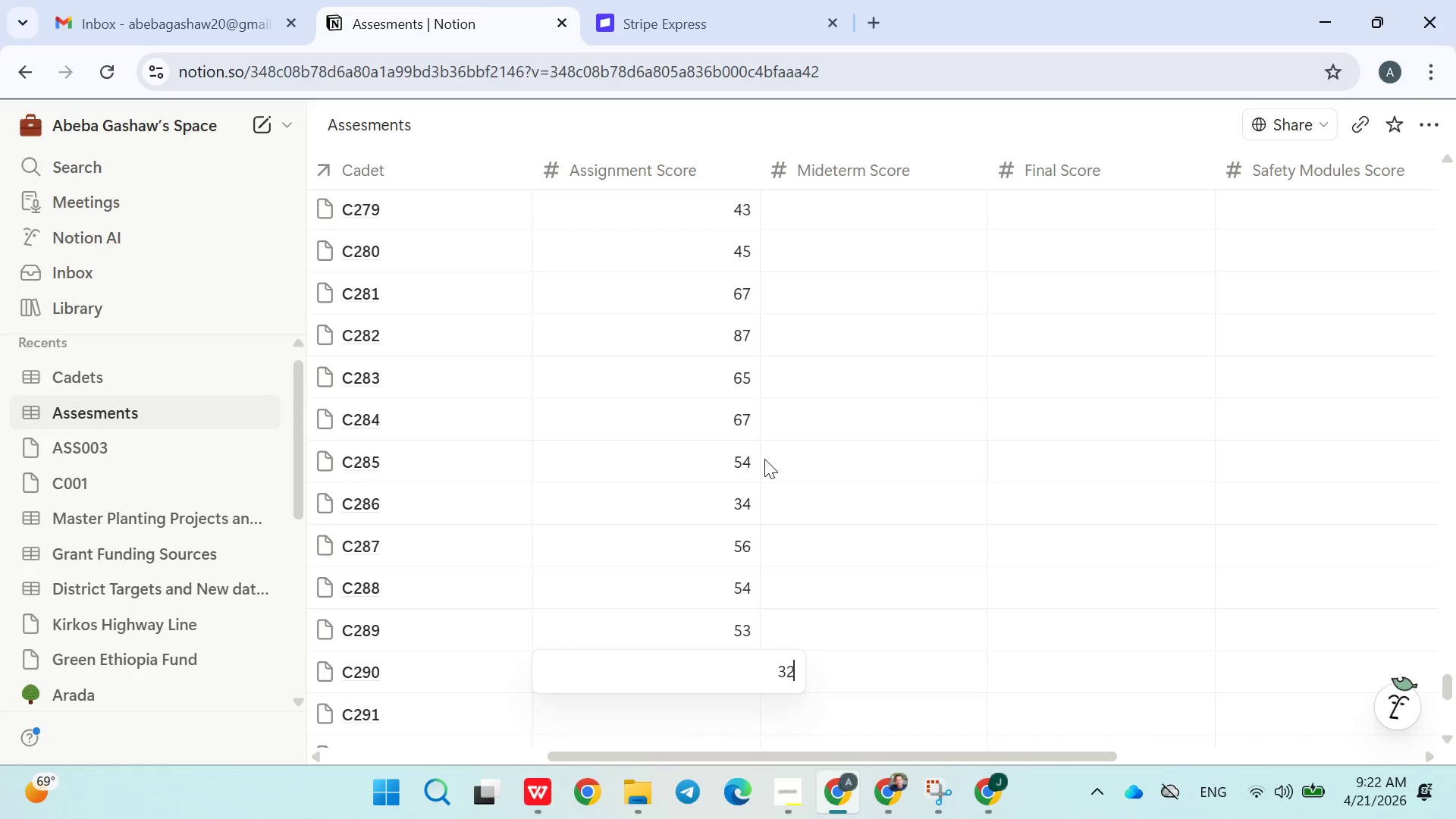 
key(Enter)
 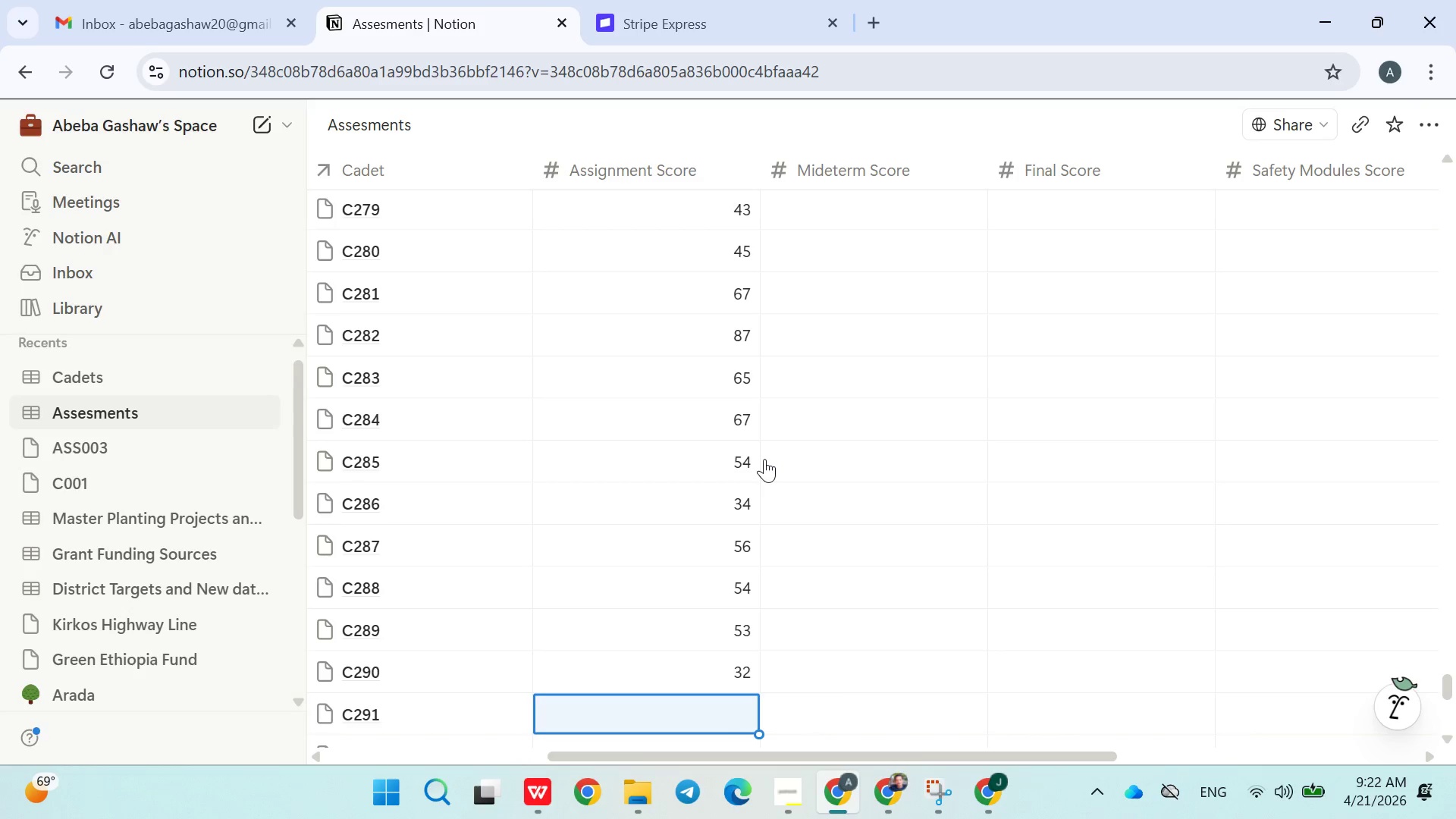 
type(67)
 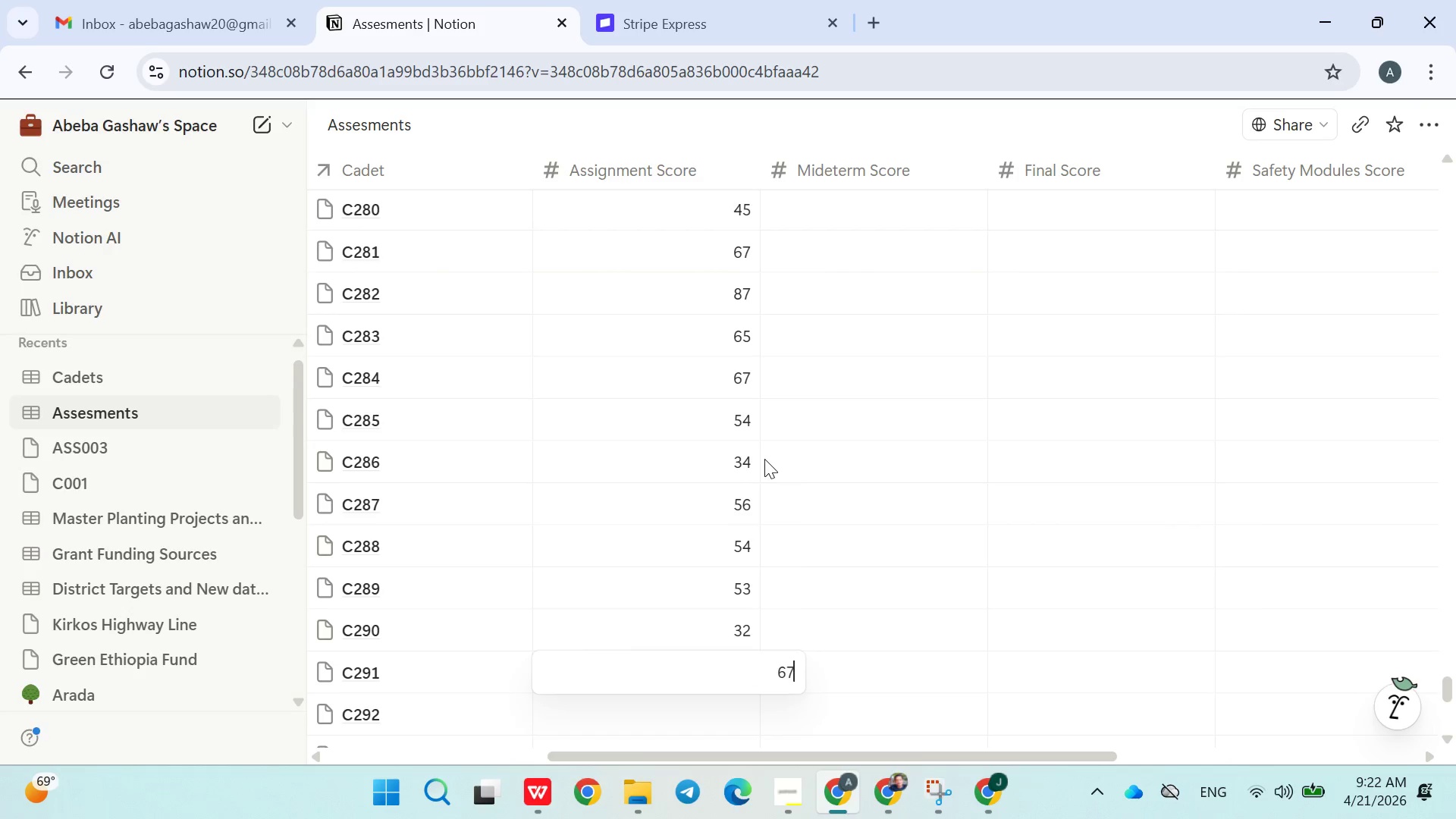 
key(Enter)
 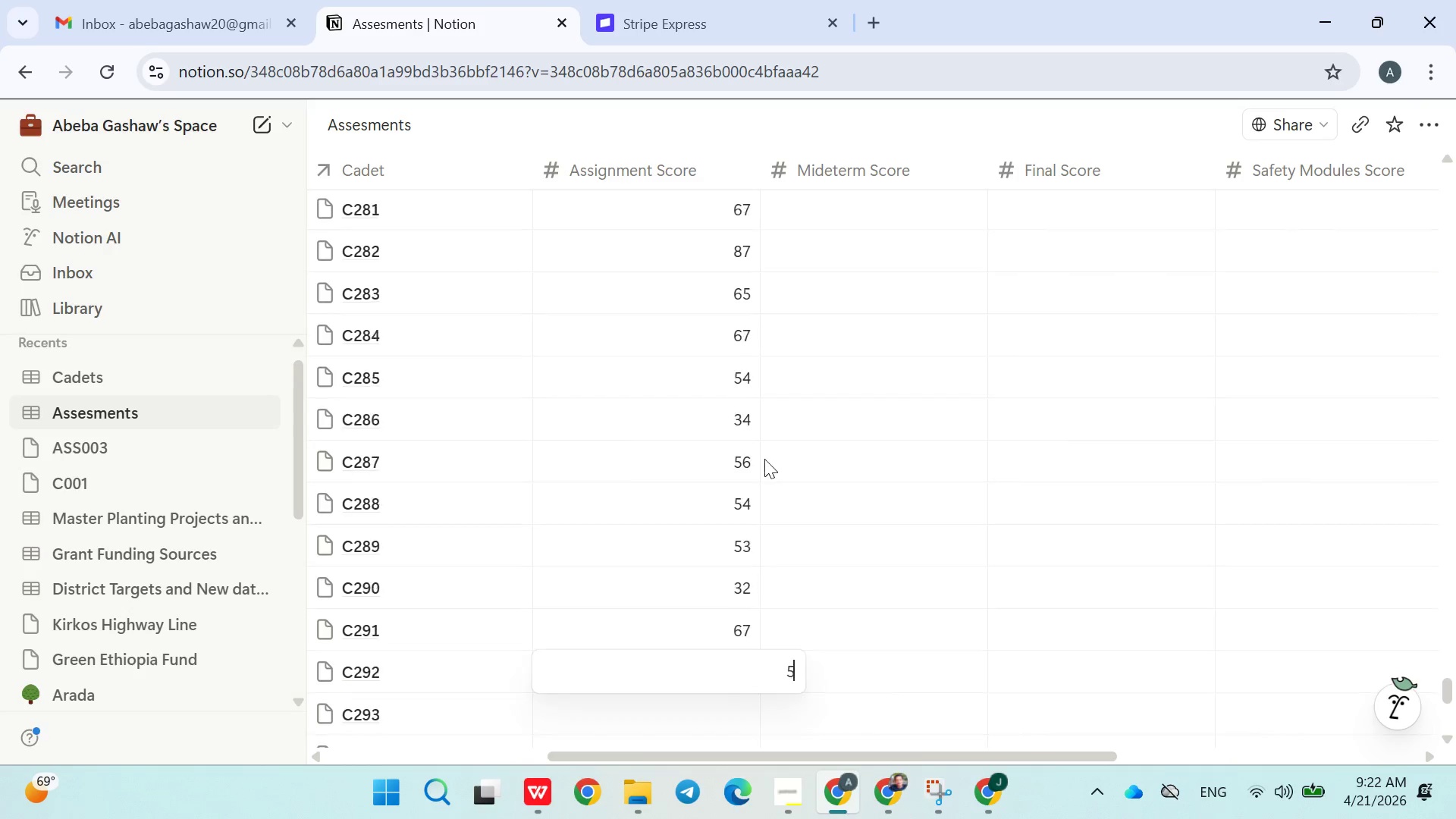 
type(54)
 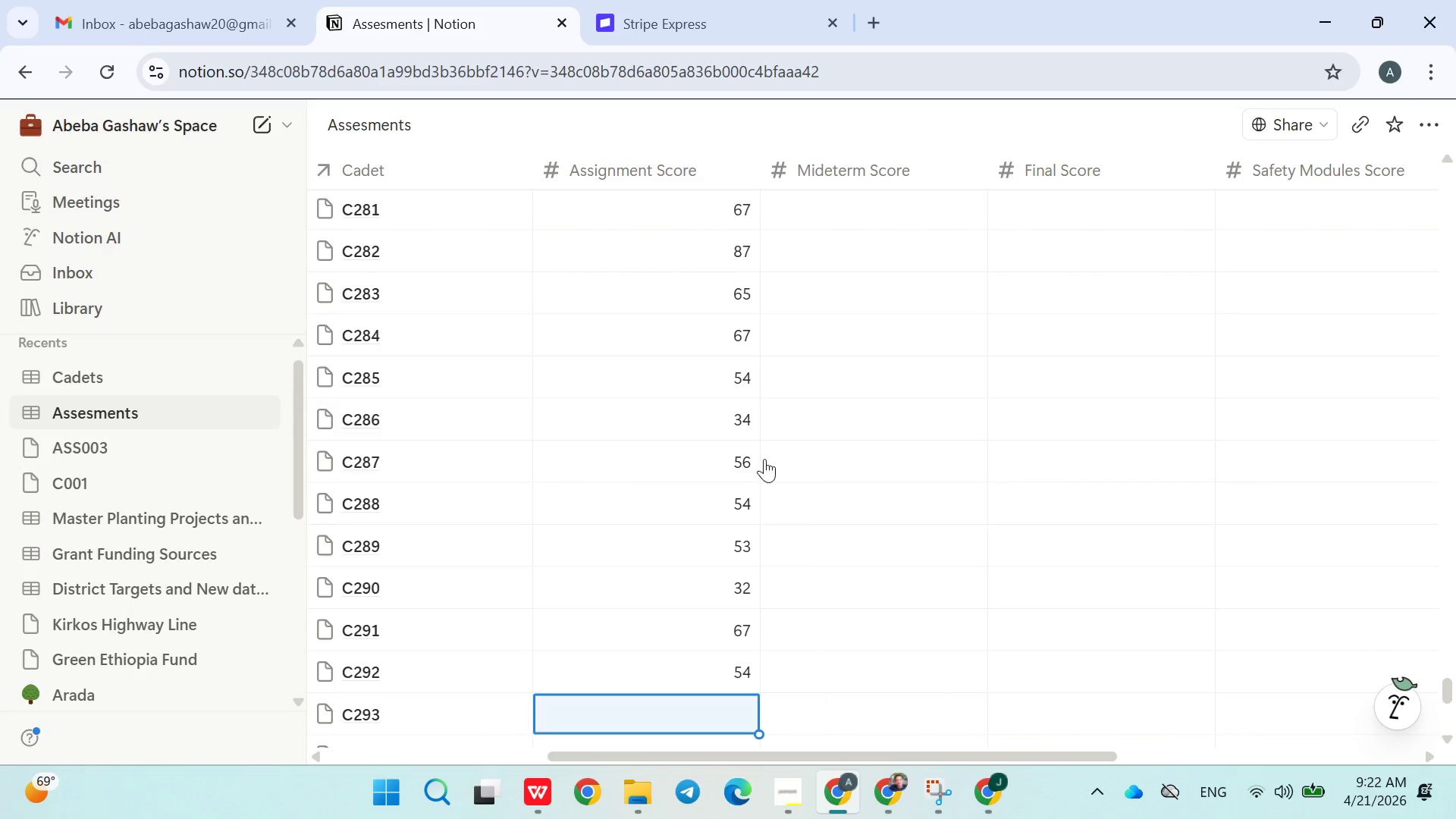 
key(Enter)
 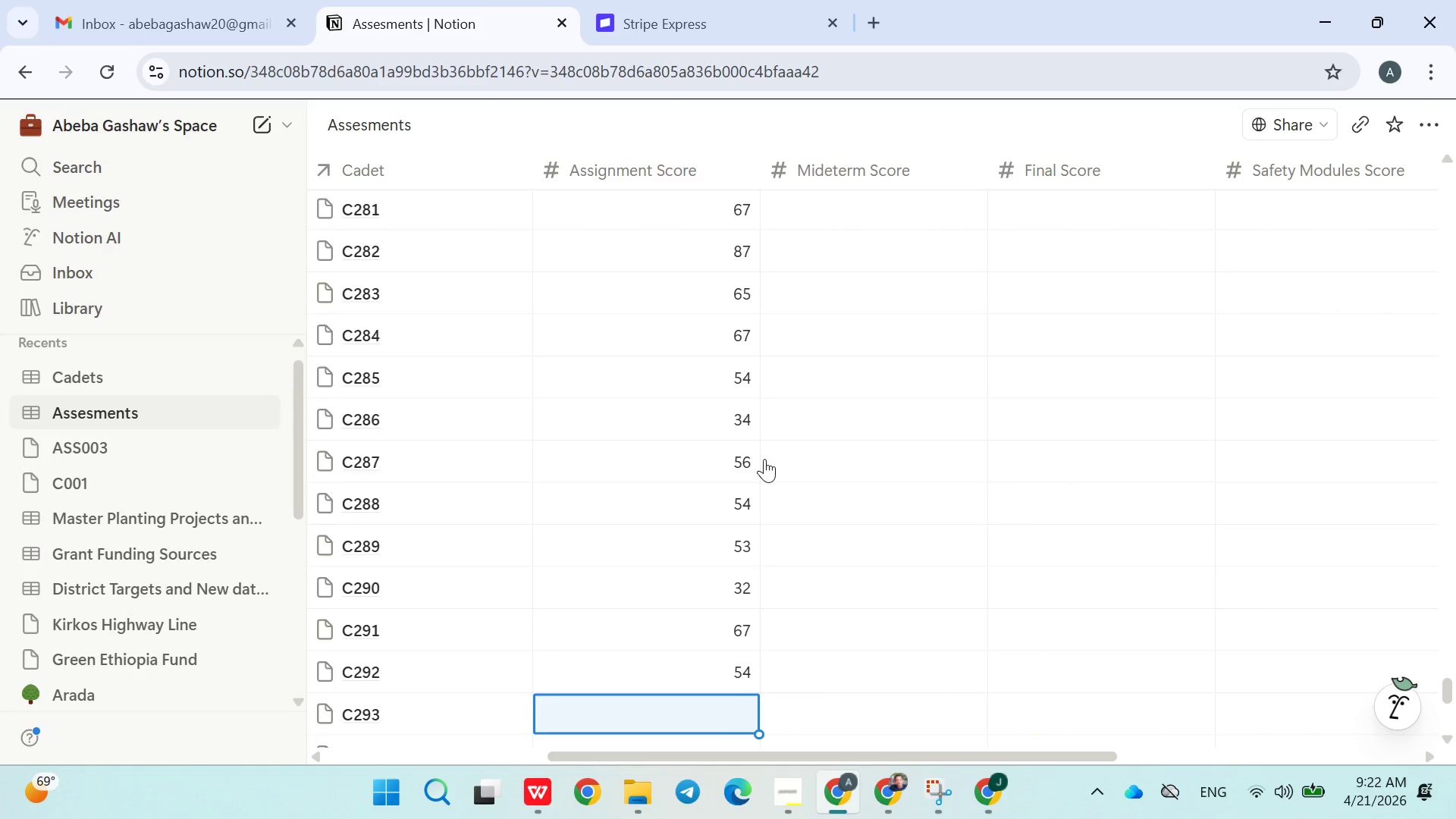 
type(34)
 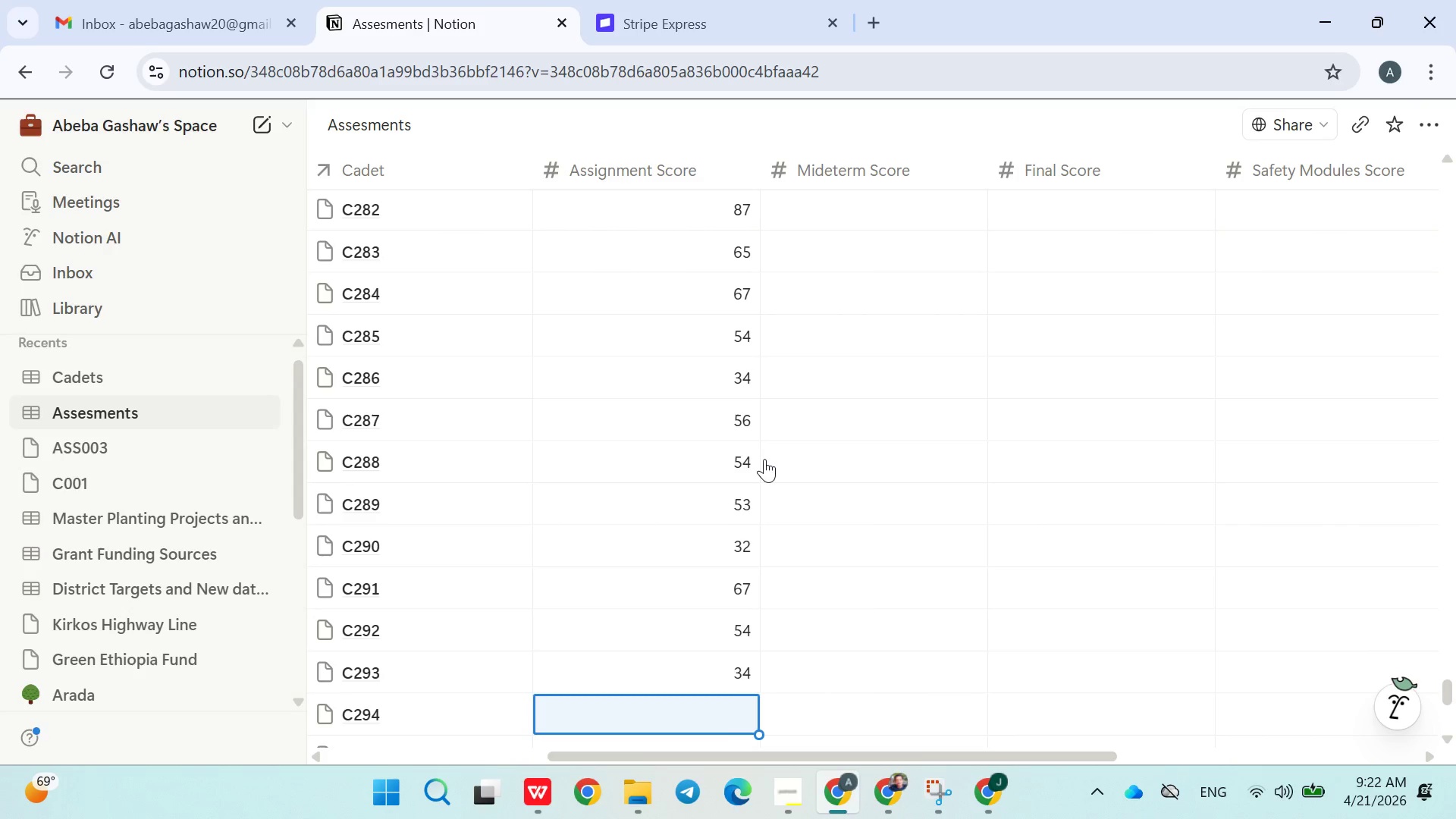 
key(Enter)
 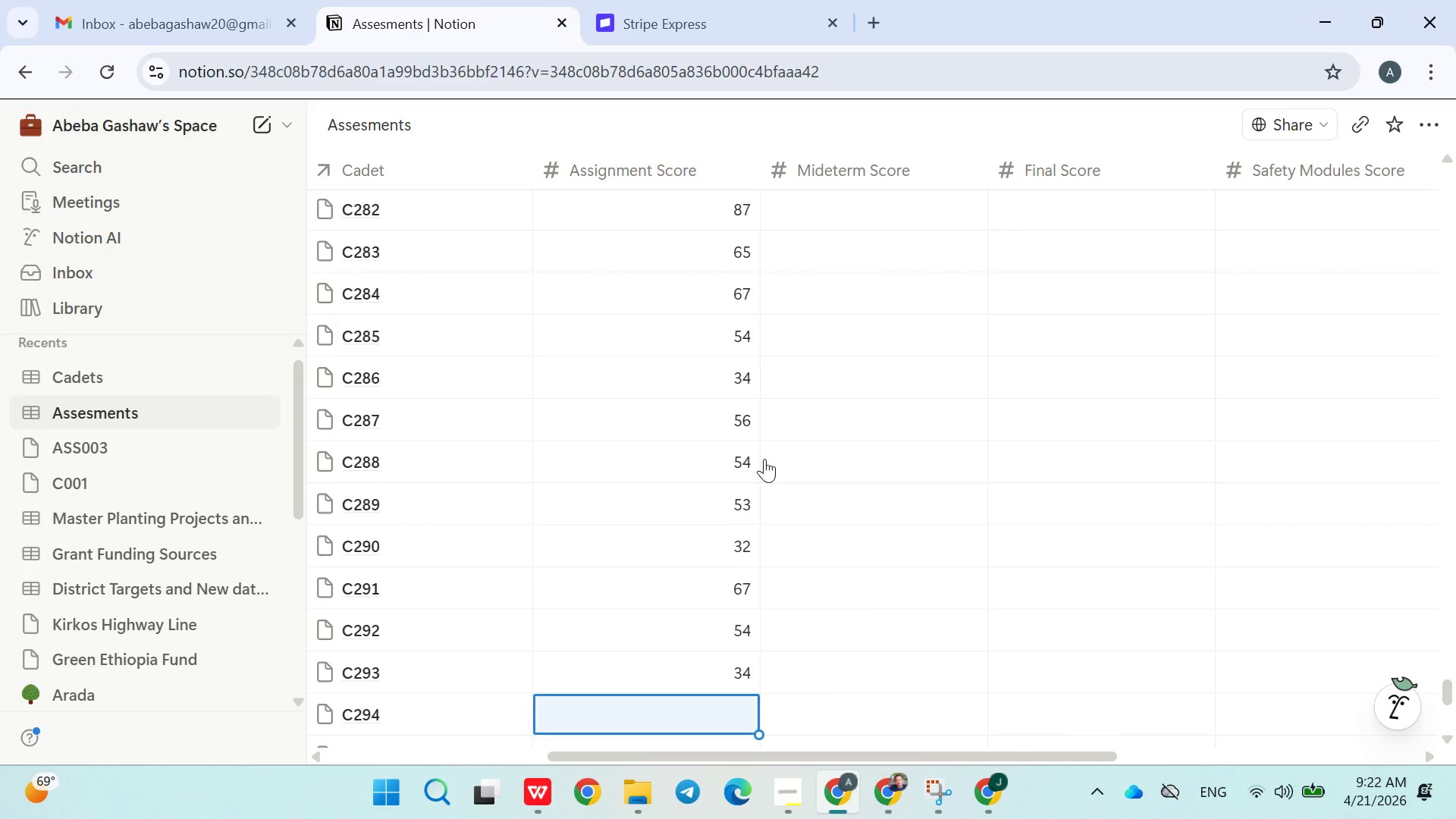 
type(56)
 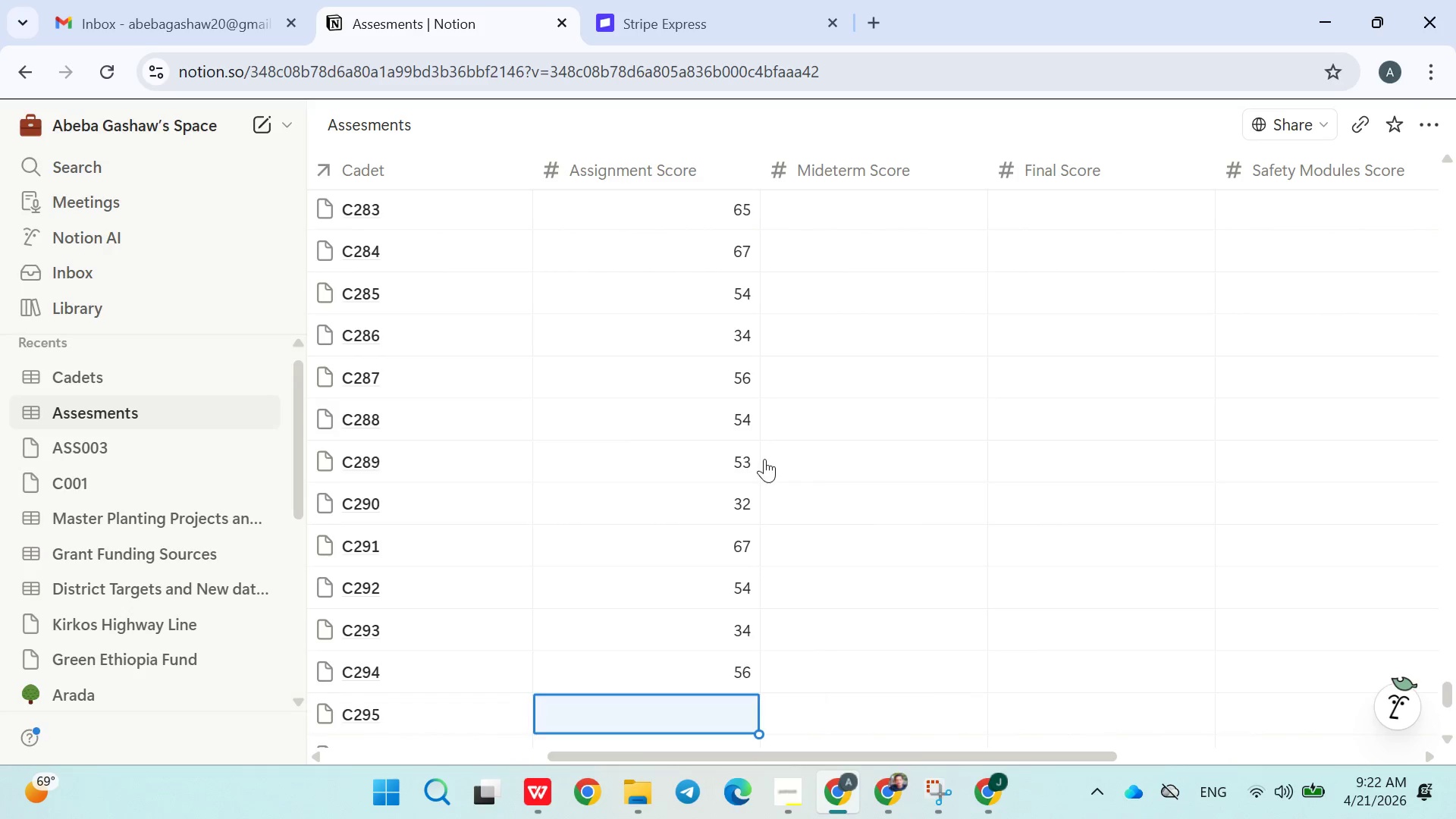 
key(Enter)
 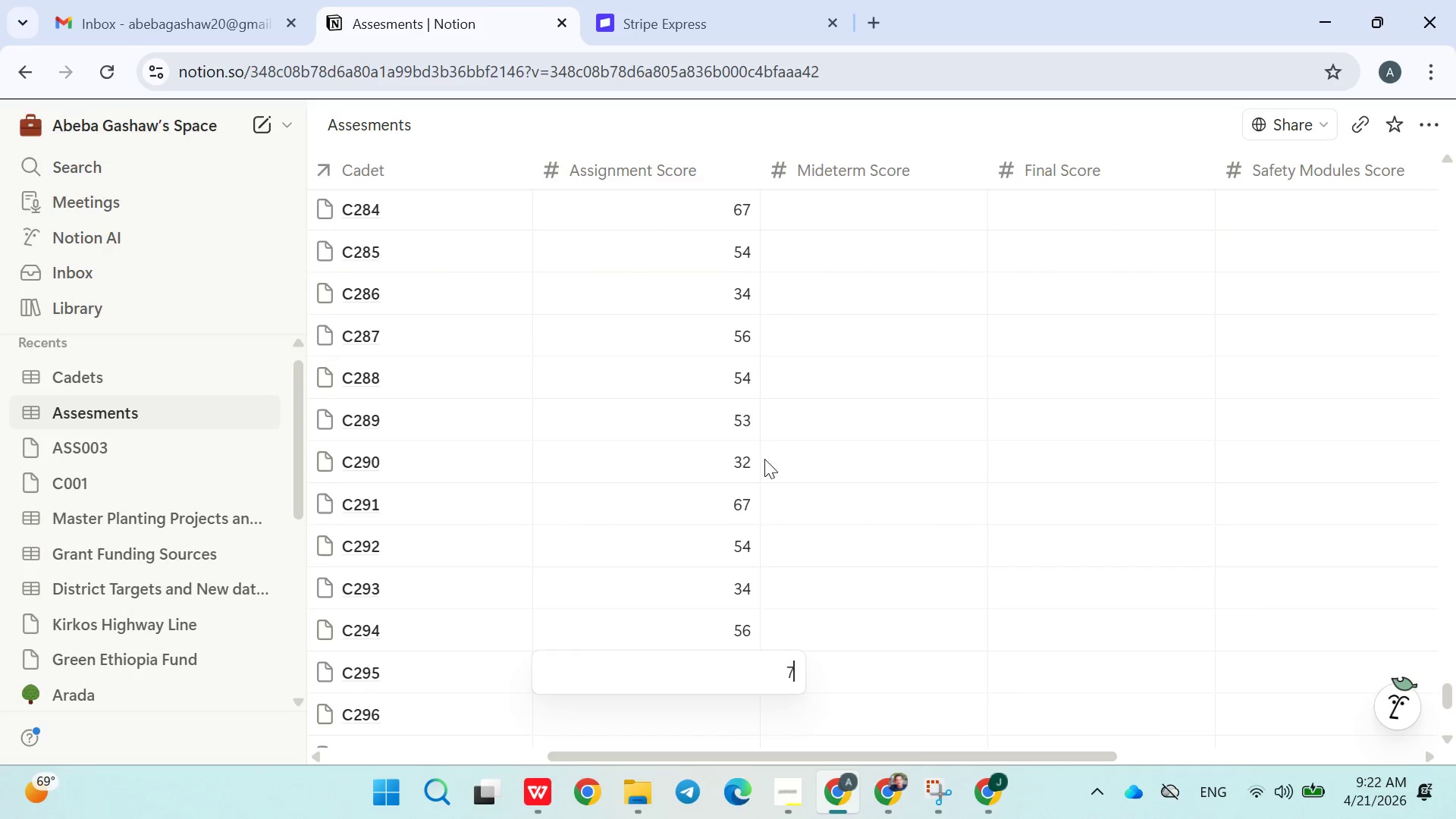 
type(76)
 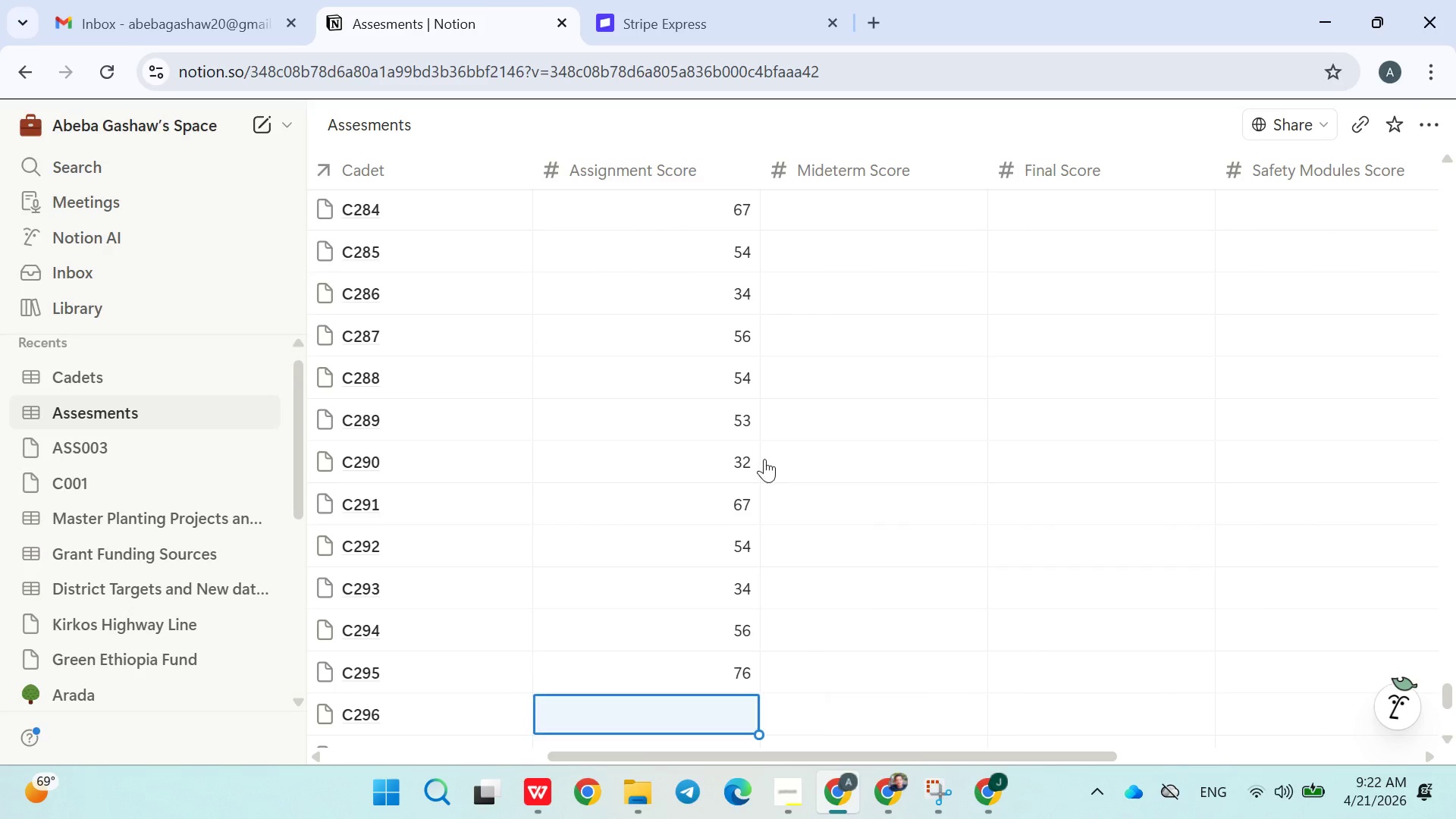 
key(Enter)
 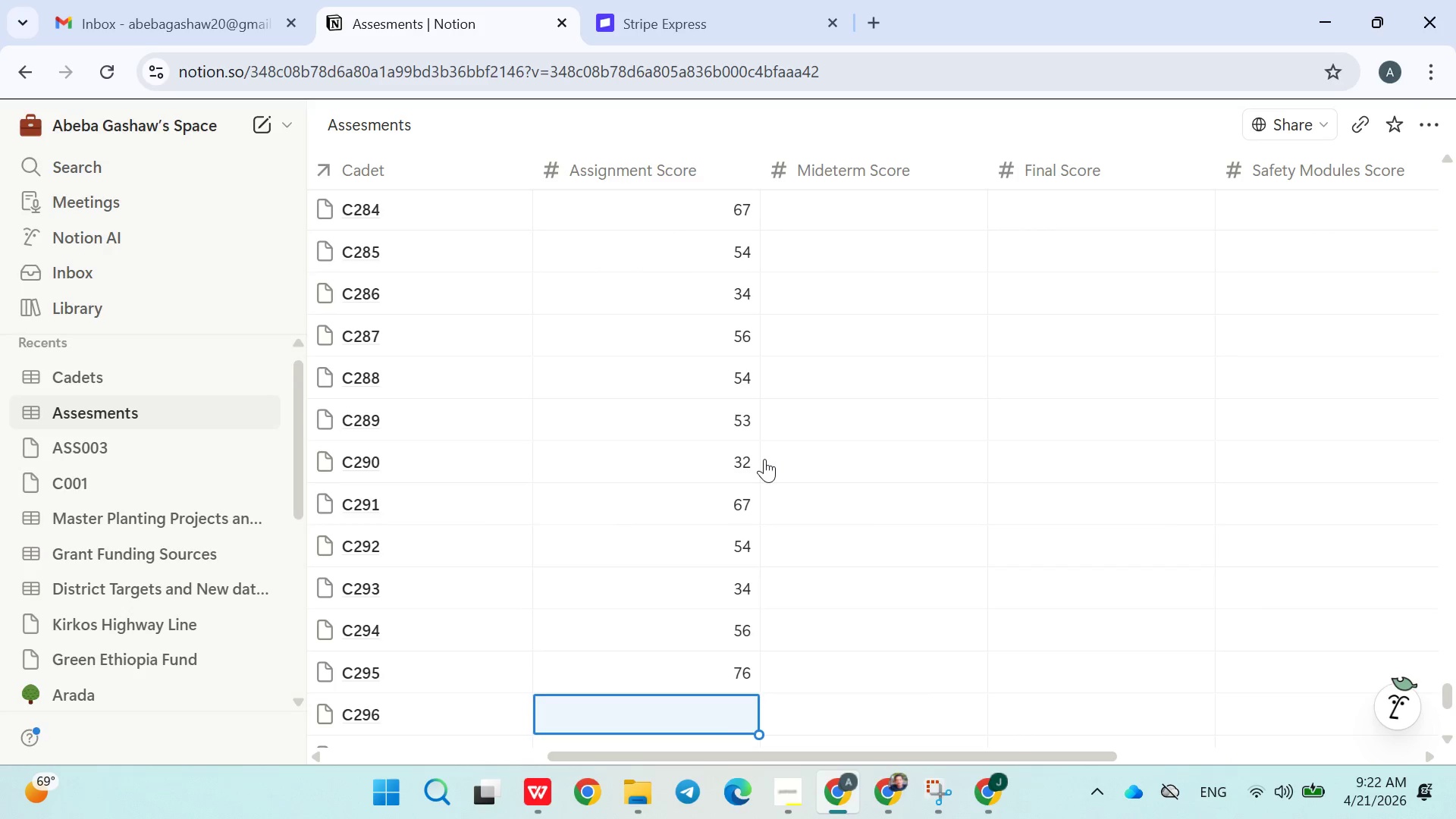 
type(54)
 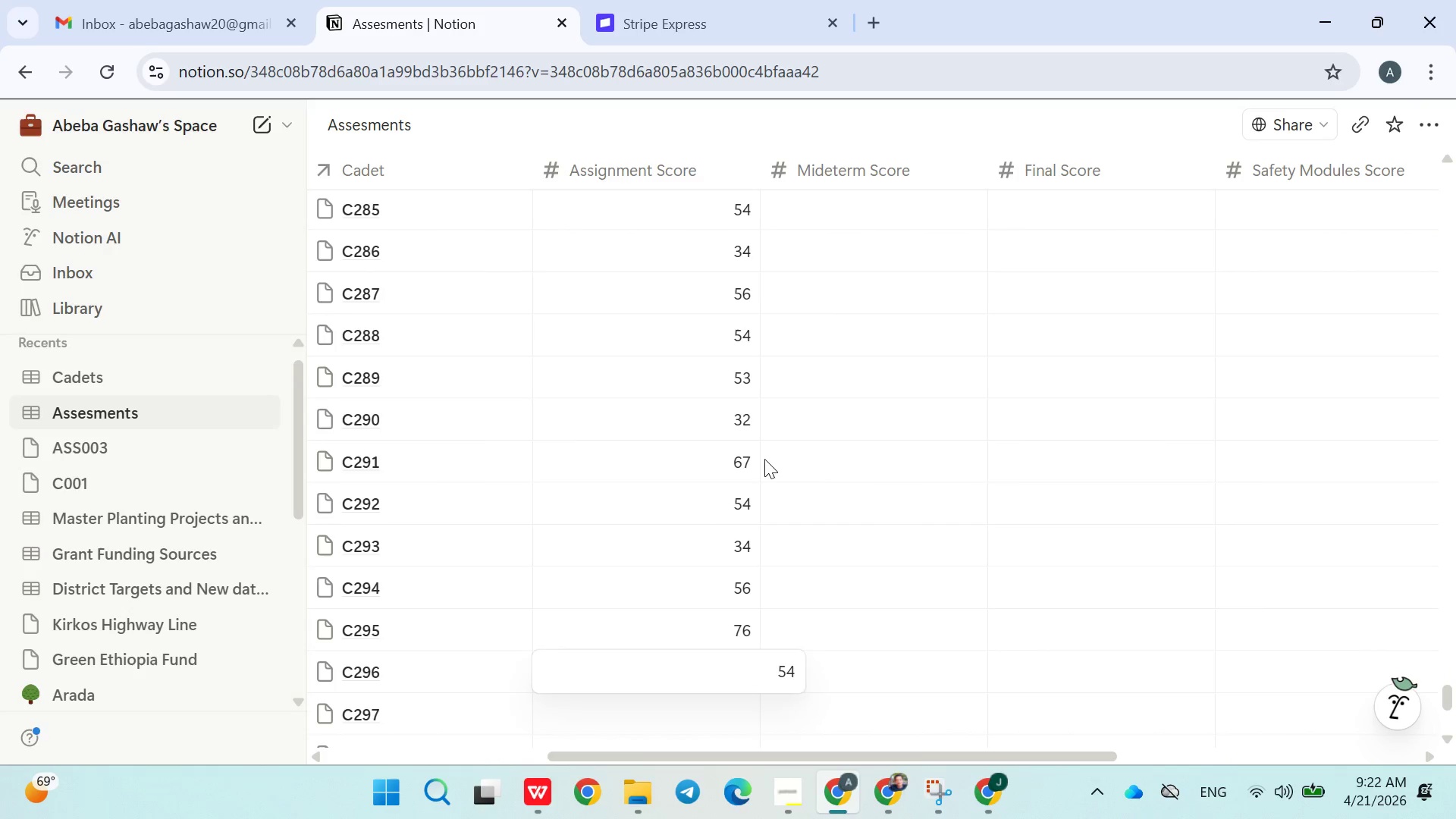 
key(Enter)
 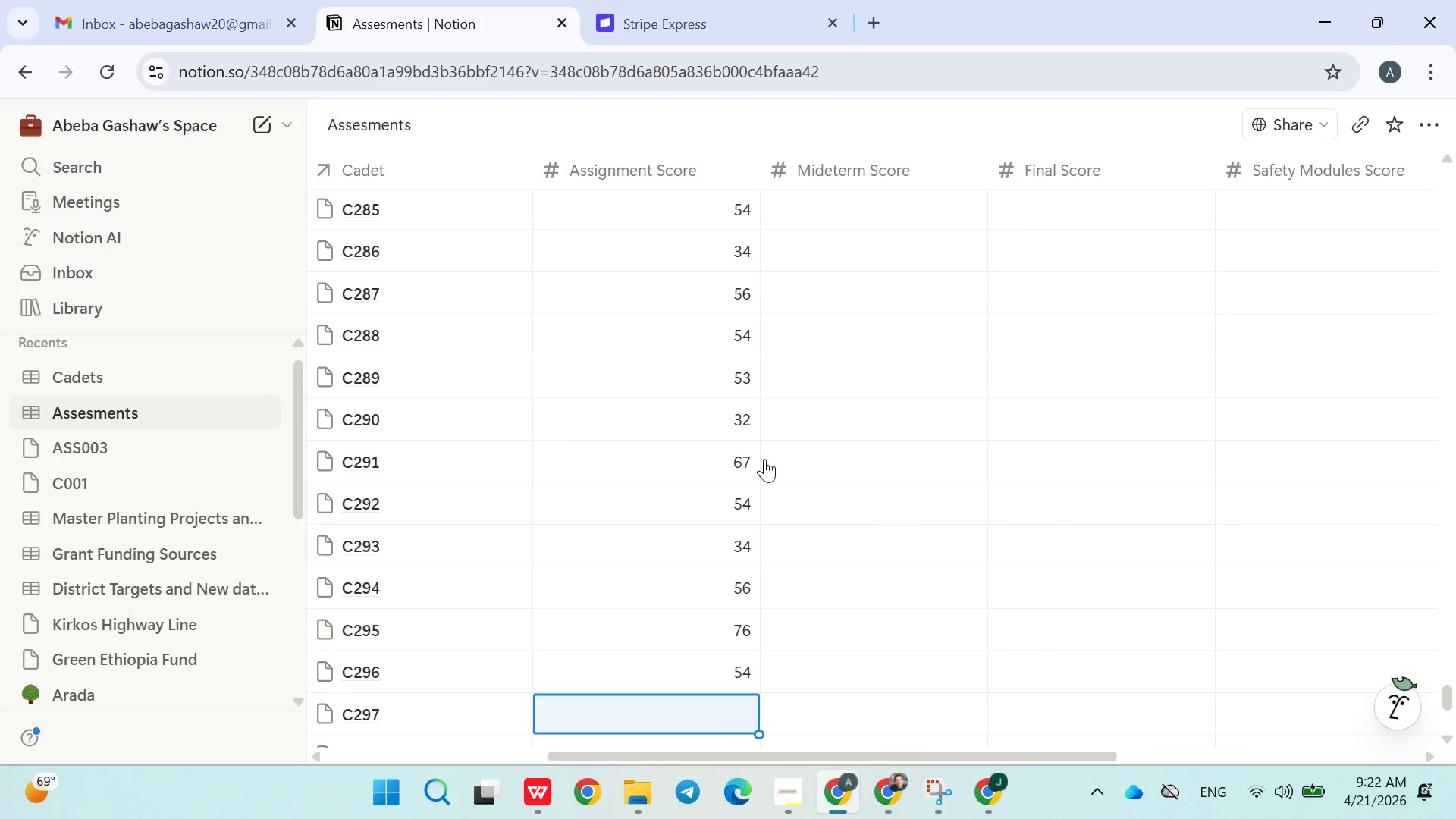 
type(34)
 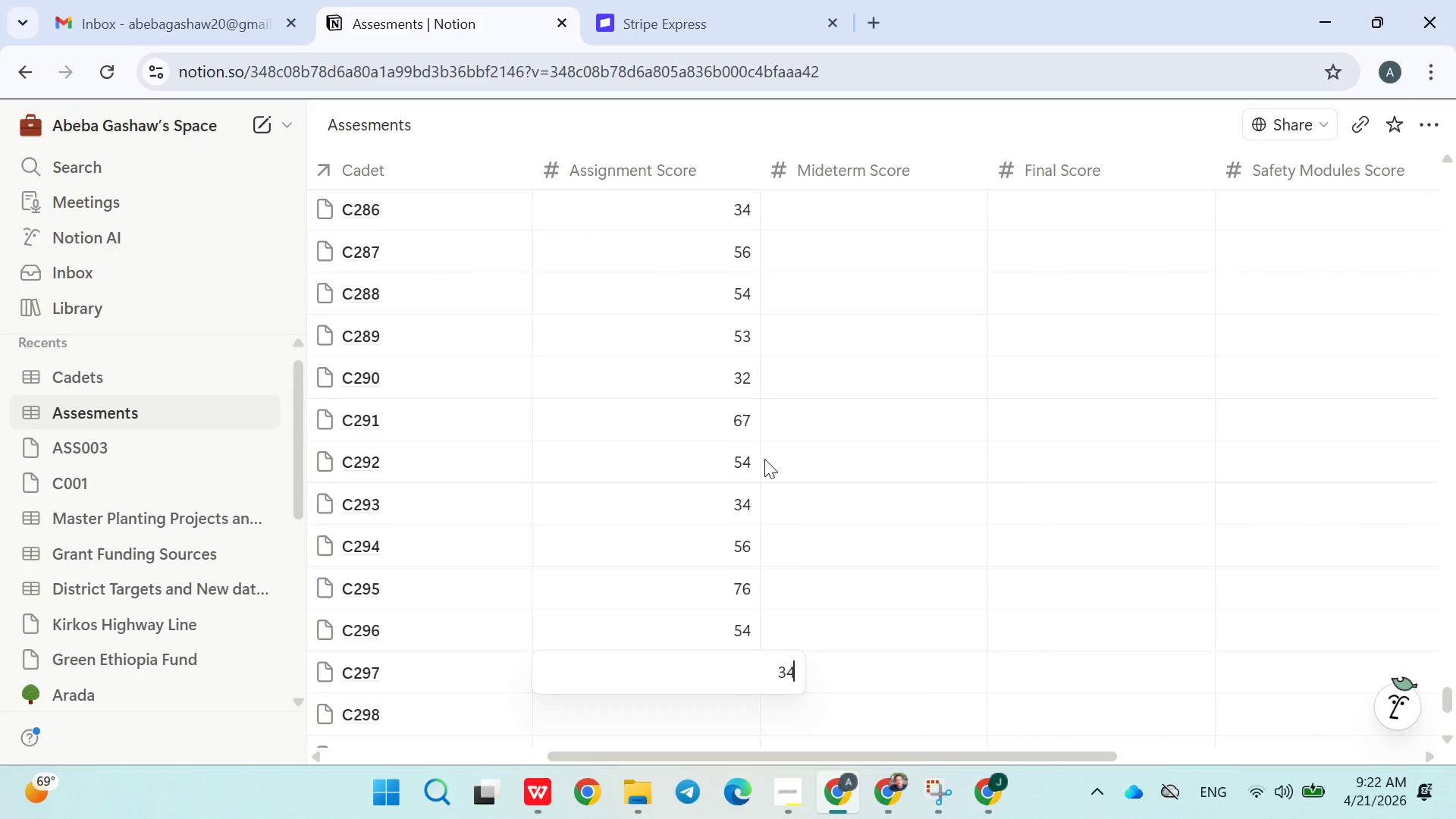 
key(Enter)
 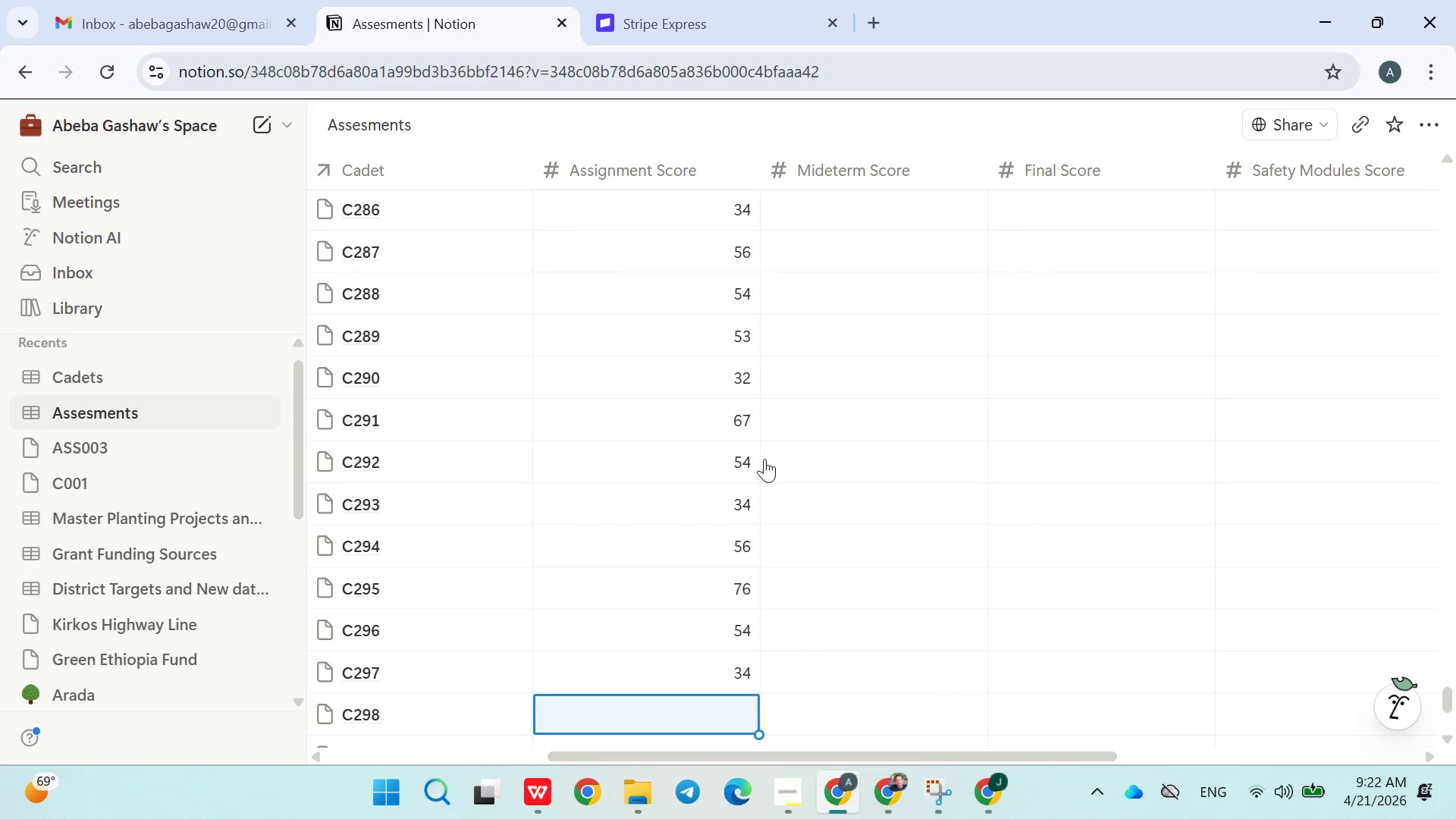 
type(56)
 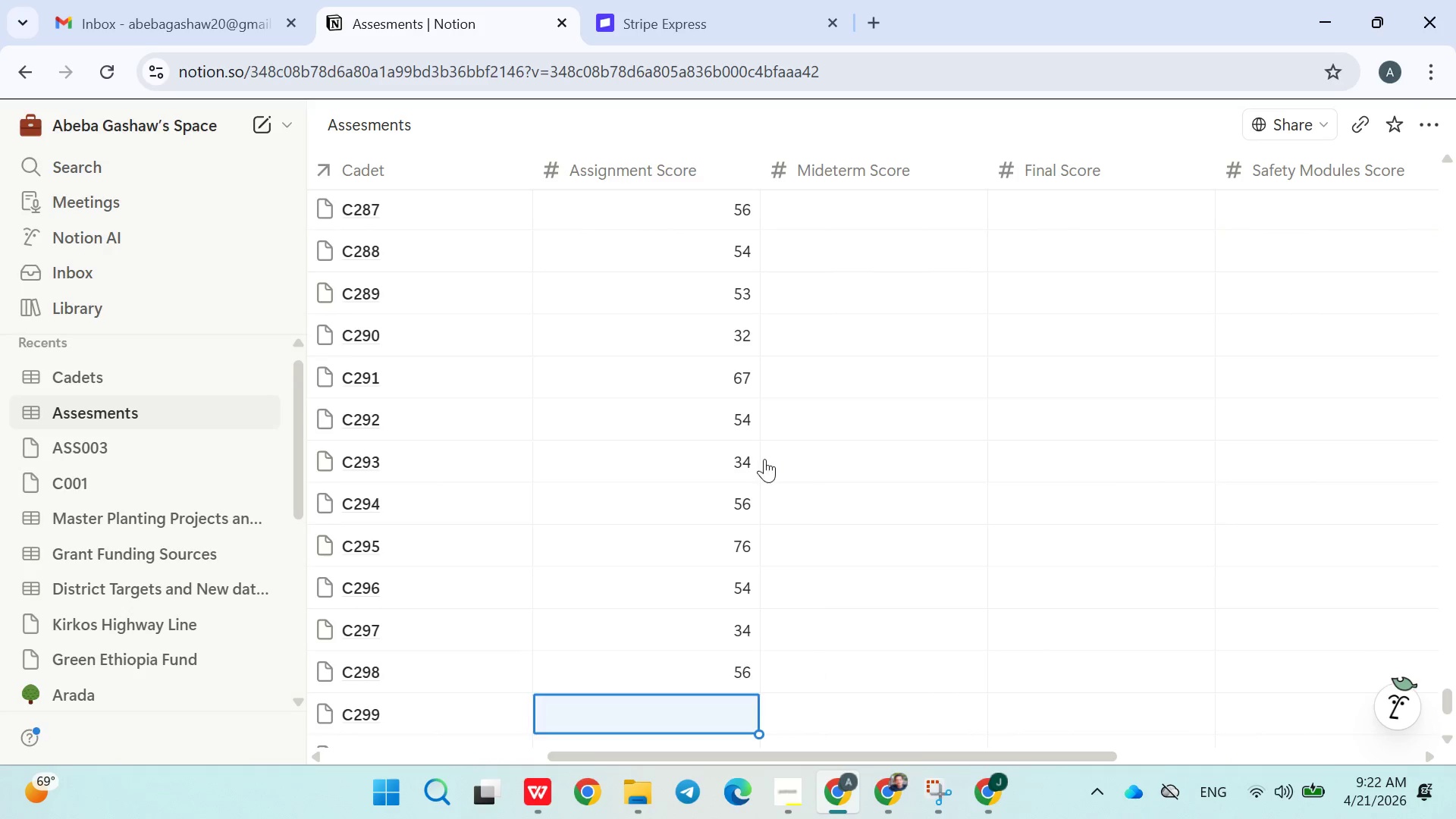 
key(Enter)
 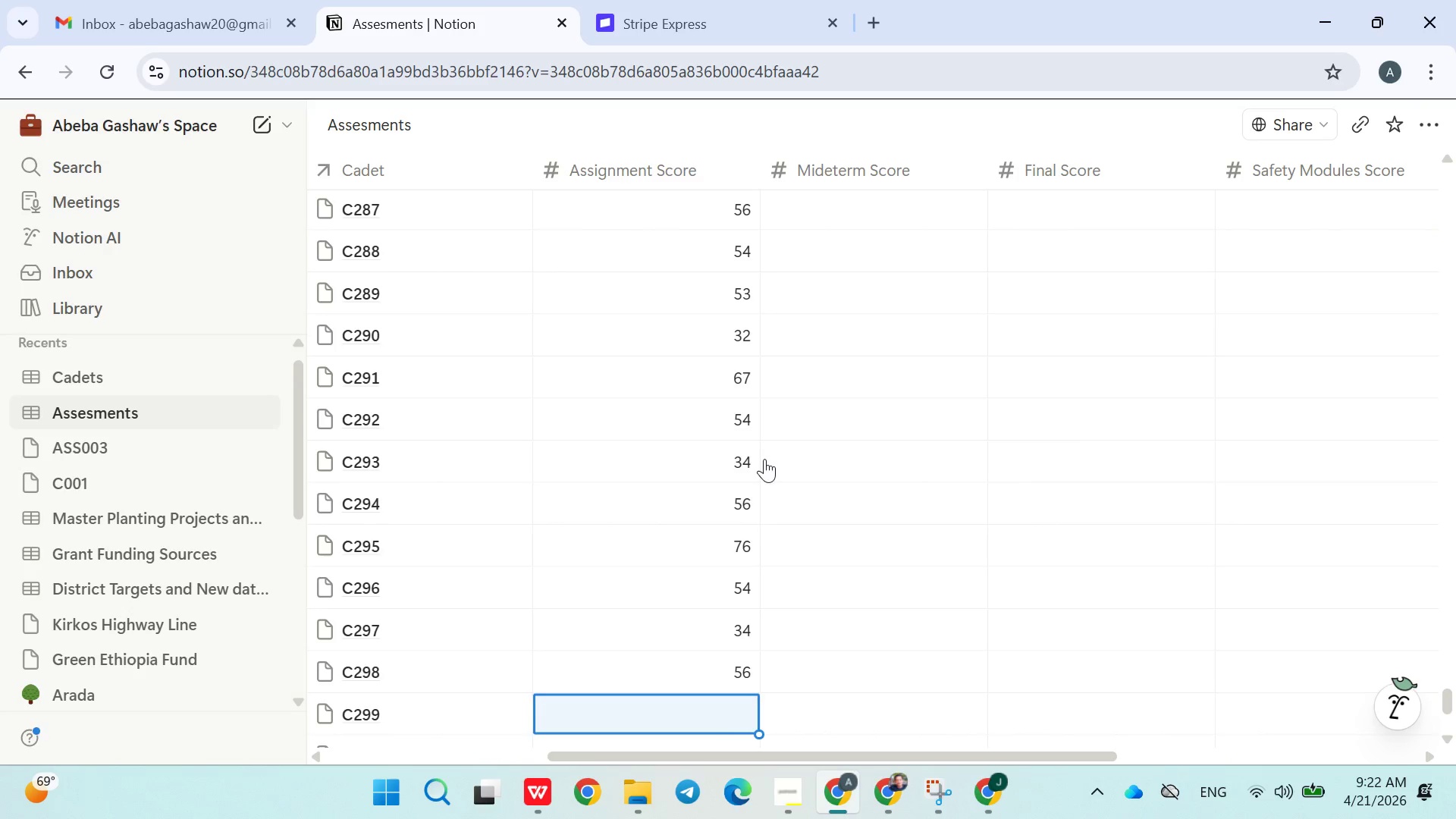 
type(76)
 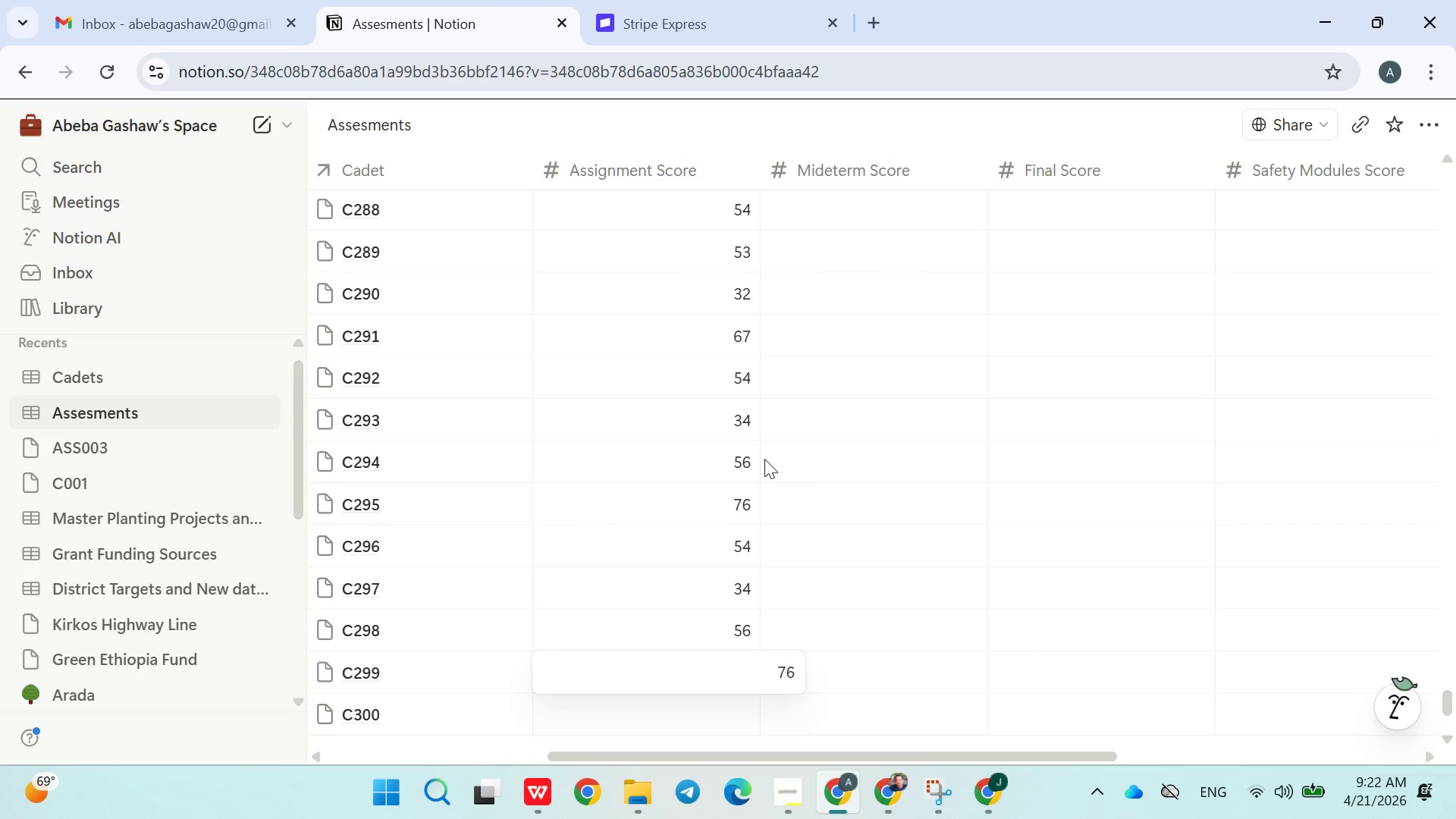 
key(Enter)
 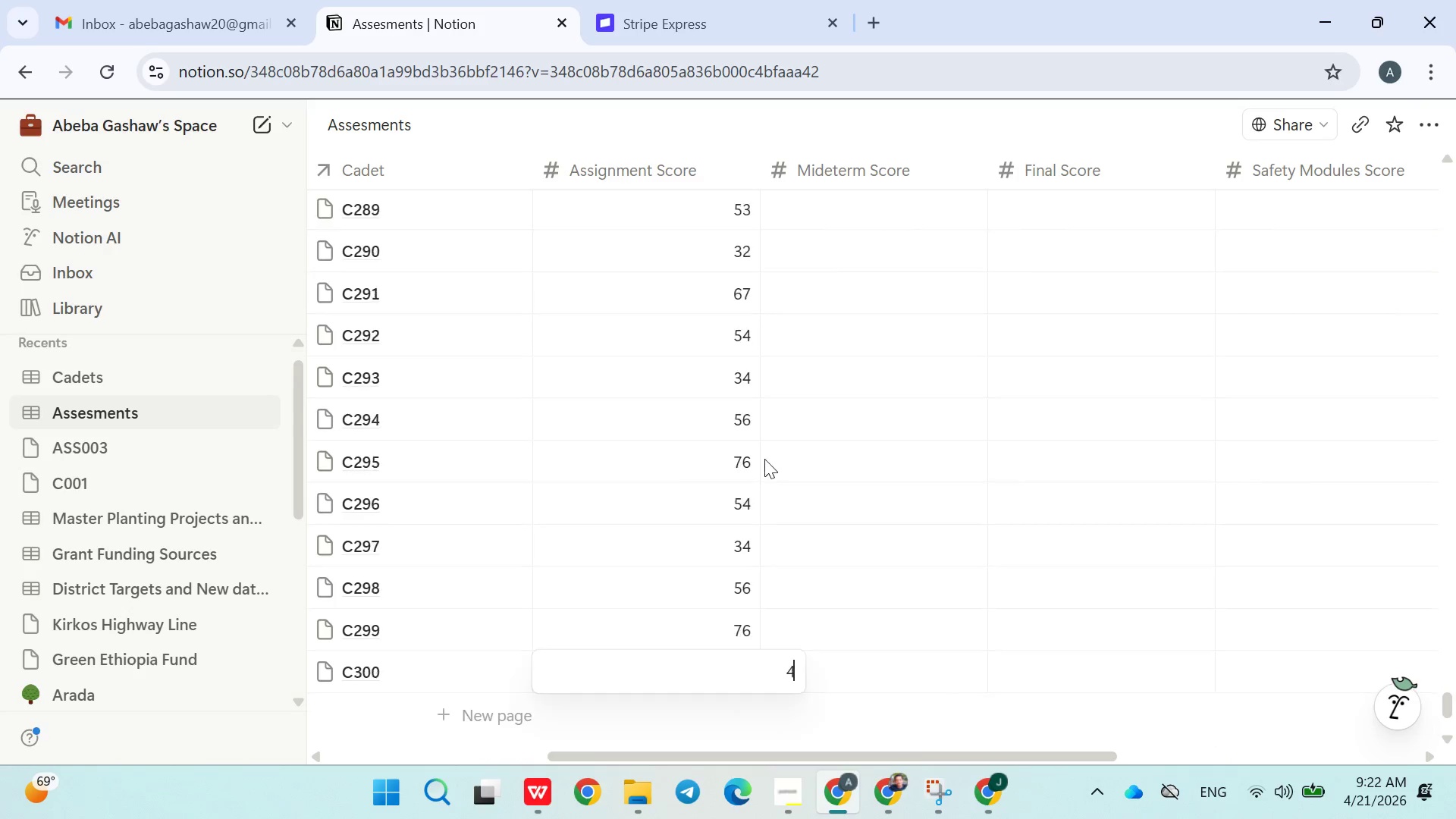 
type(44)
 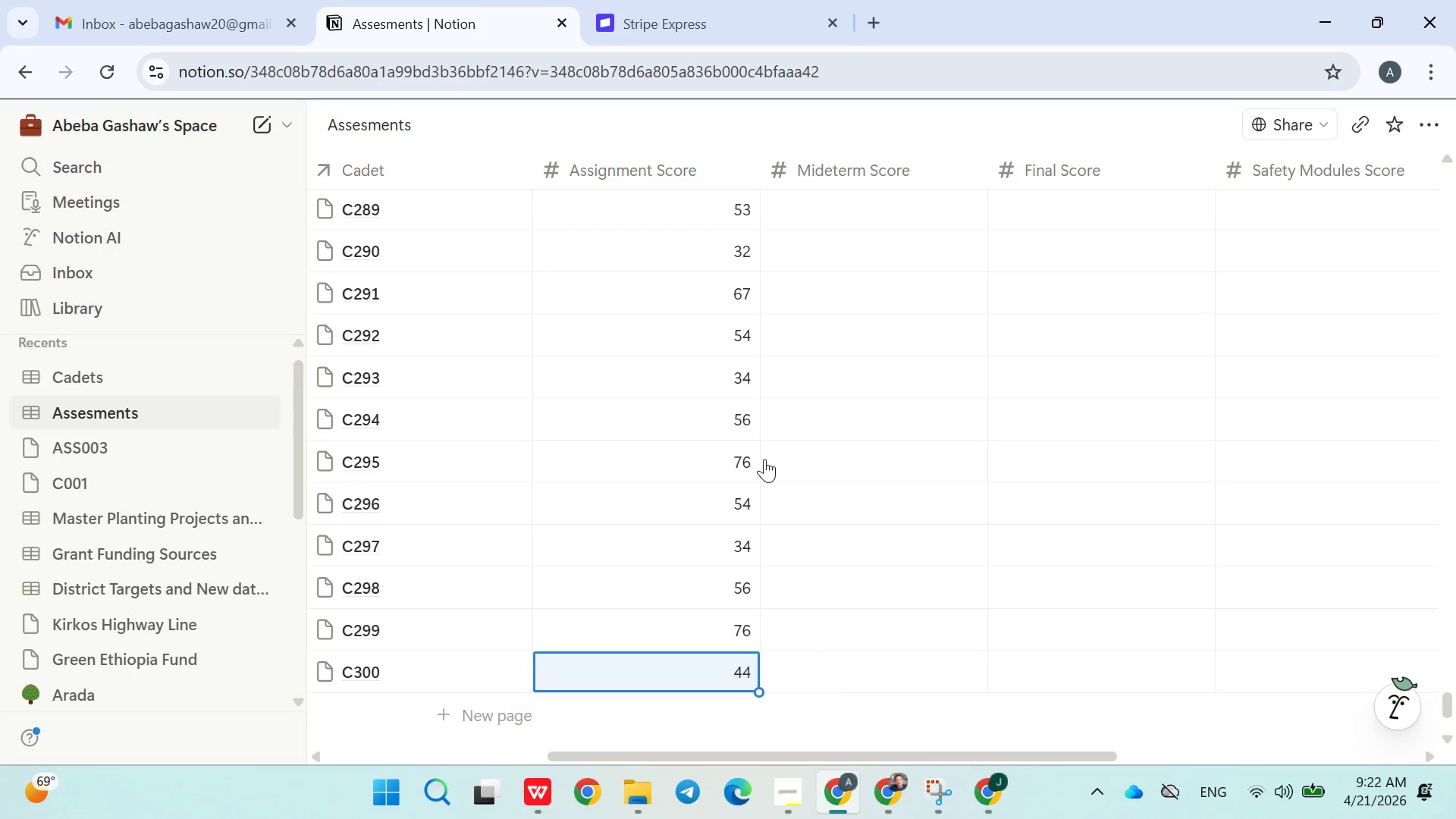 
key(Enter)
 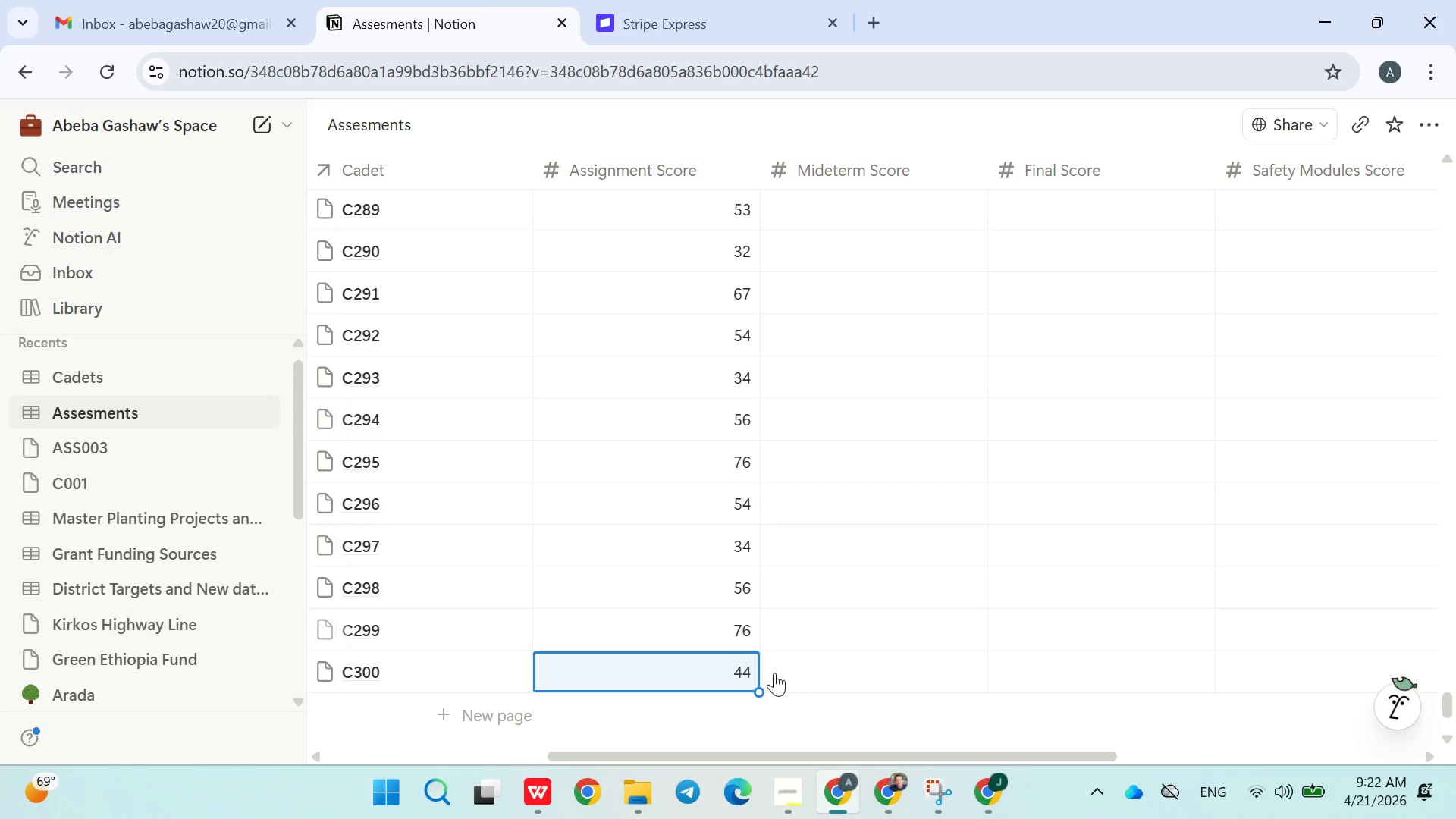 
left_click([806, 713])
 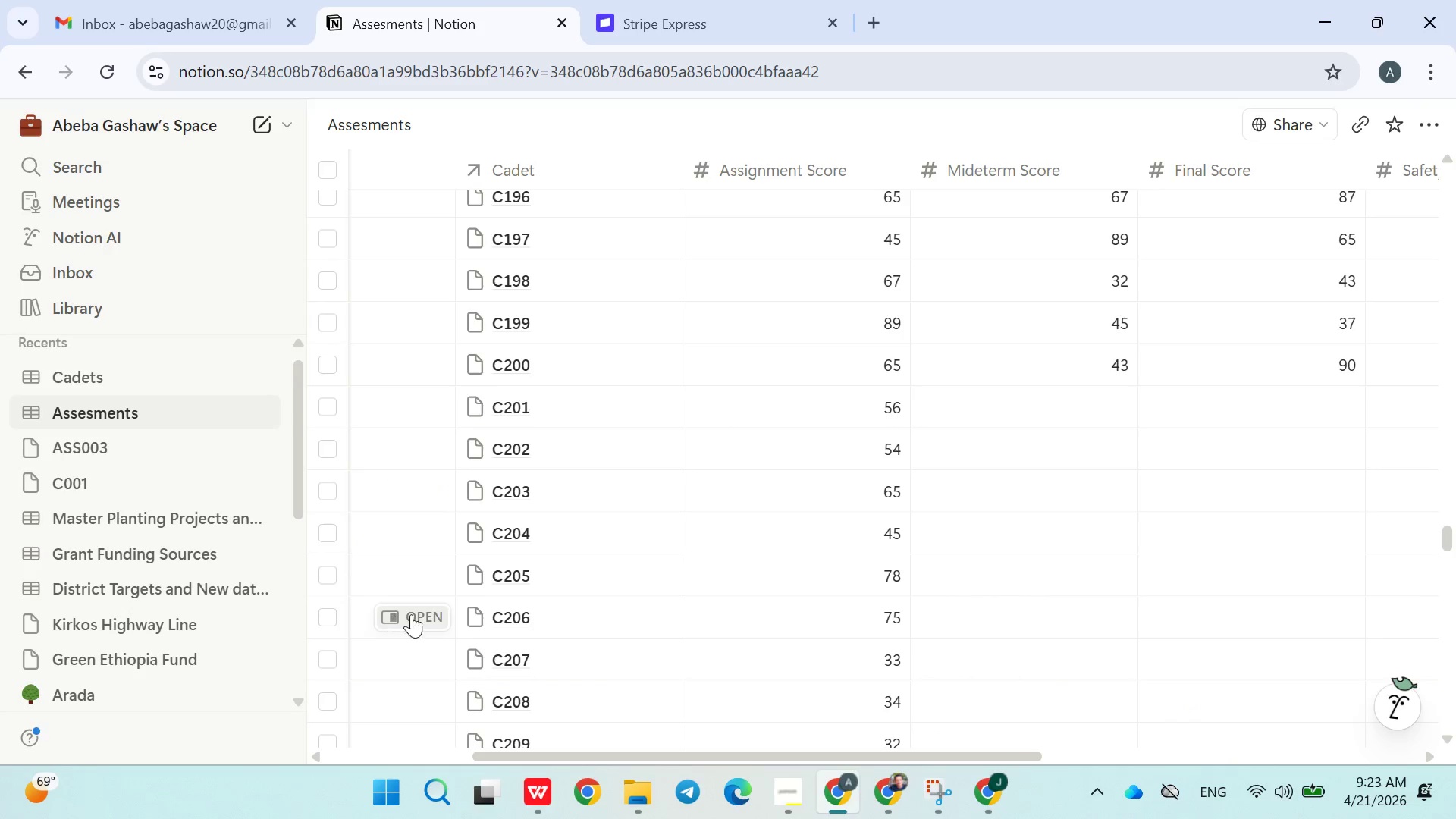 
wait(52.38)
 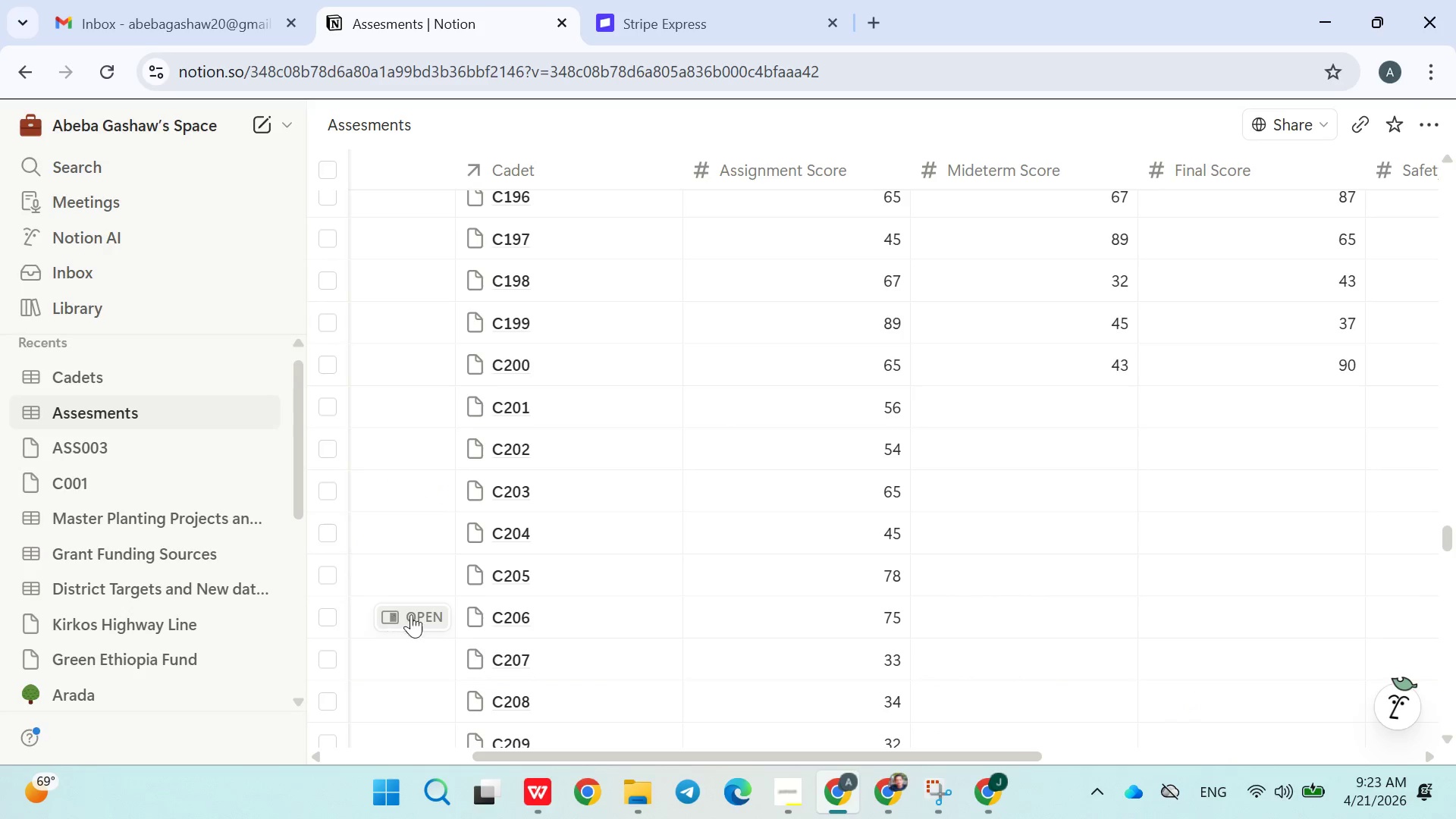 
left_click([715, 482])
 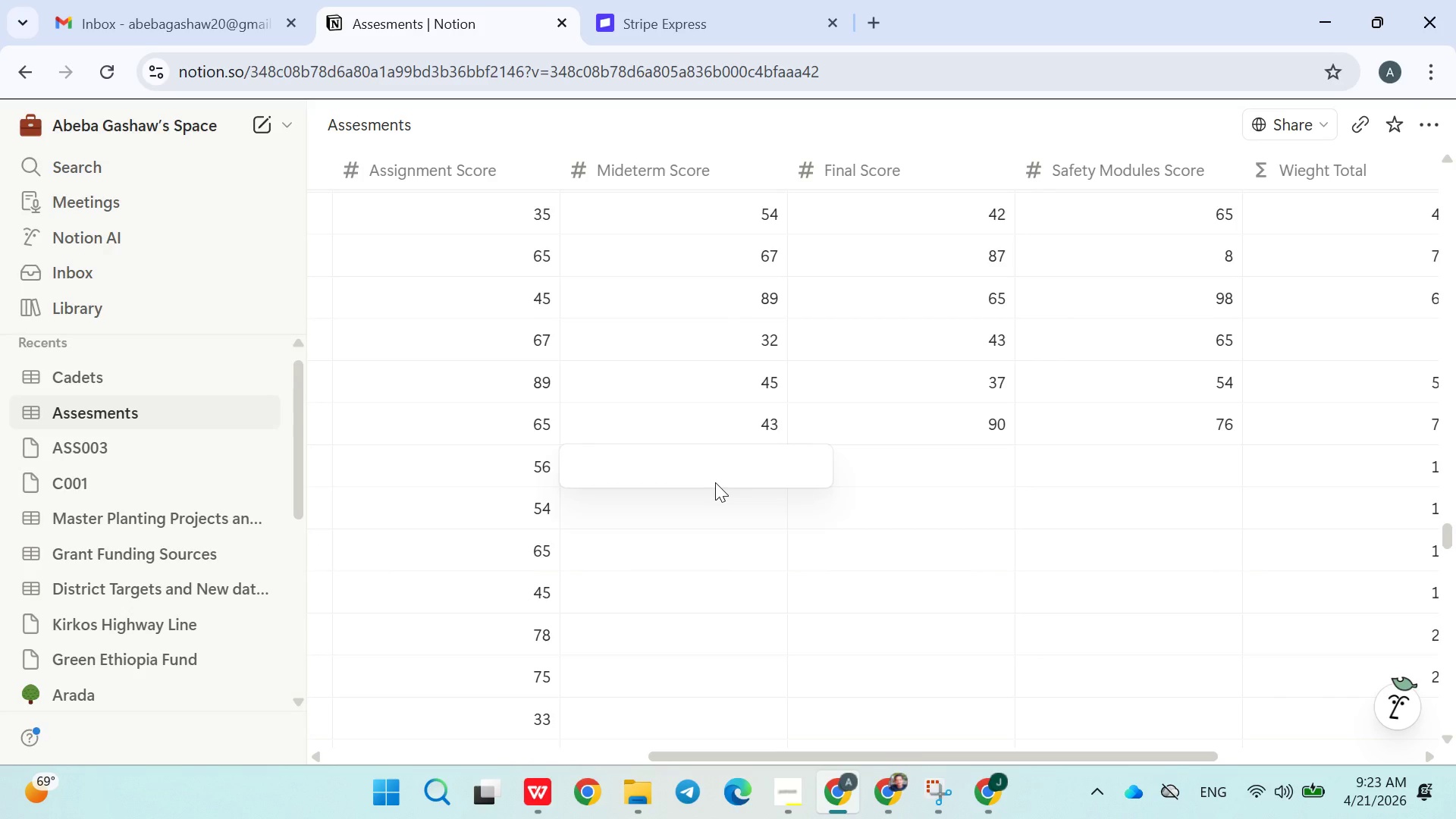 
type(98)
 